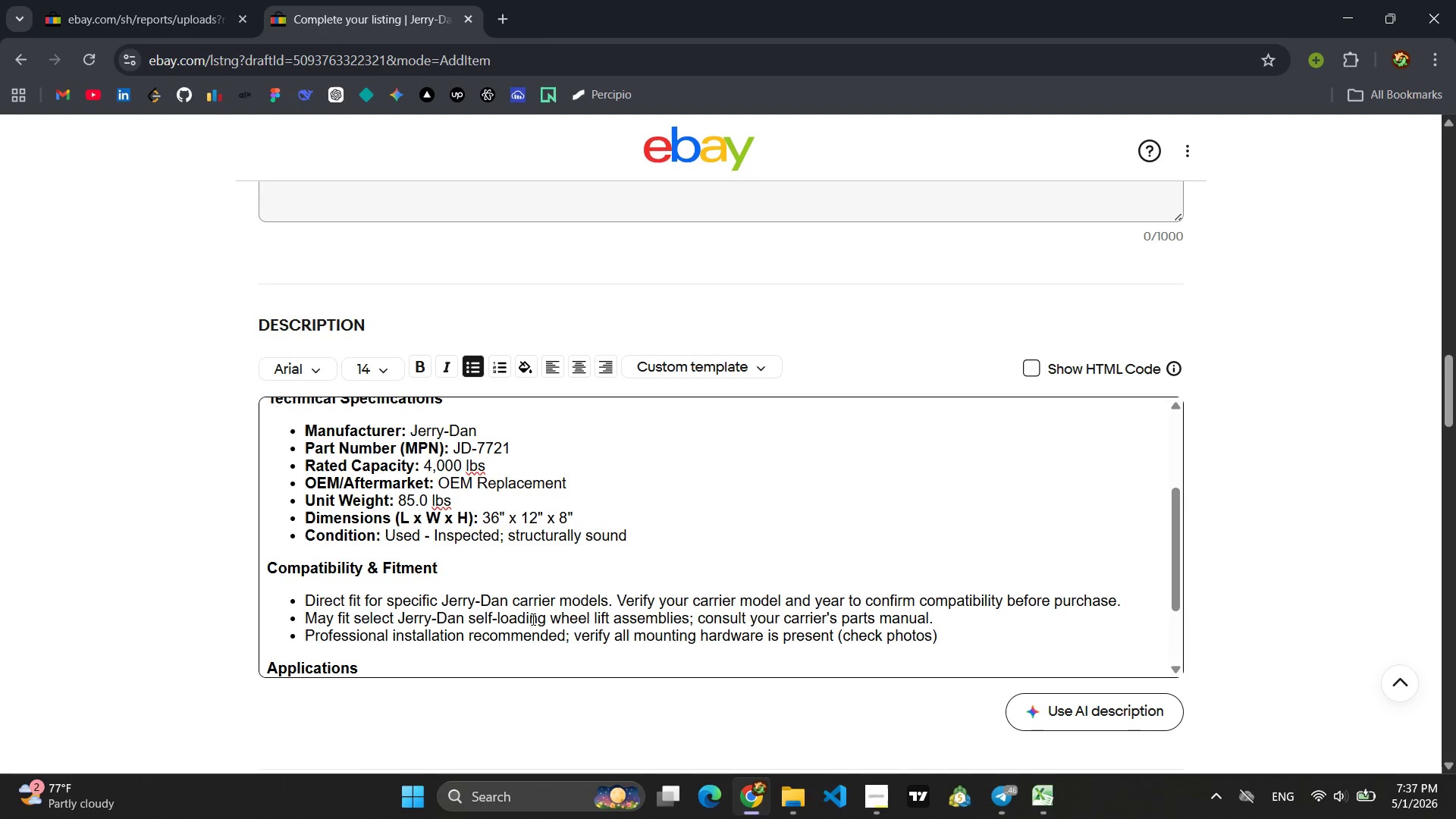 
wait(11.47)
 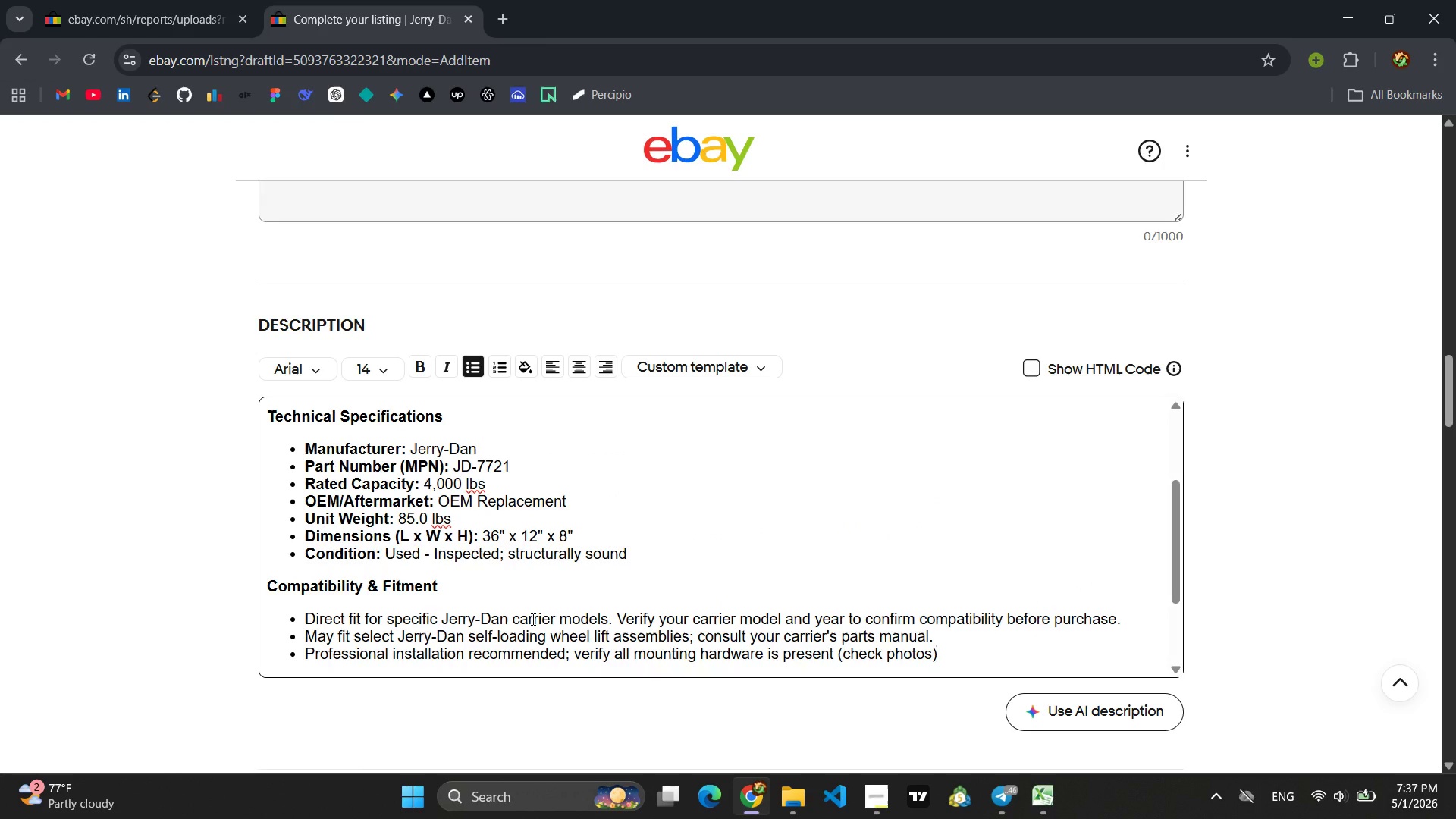 
left_click_drag(start_coordinate=[548, 624], to_coordinate=[304, 593])
 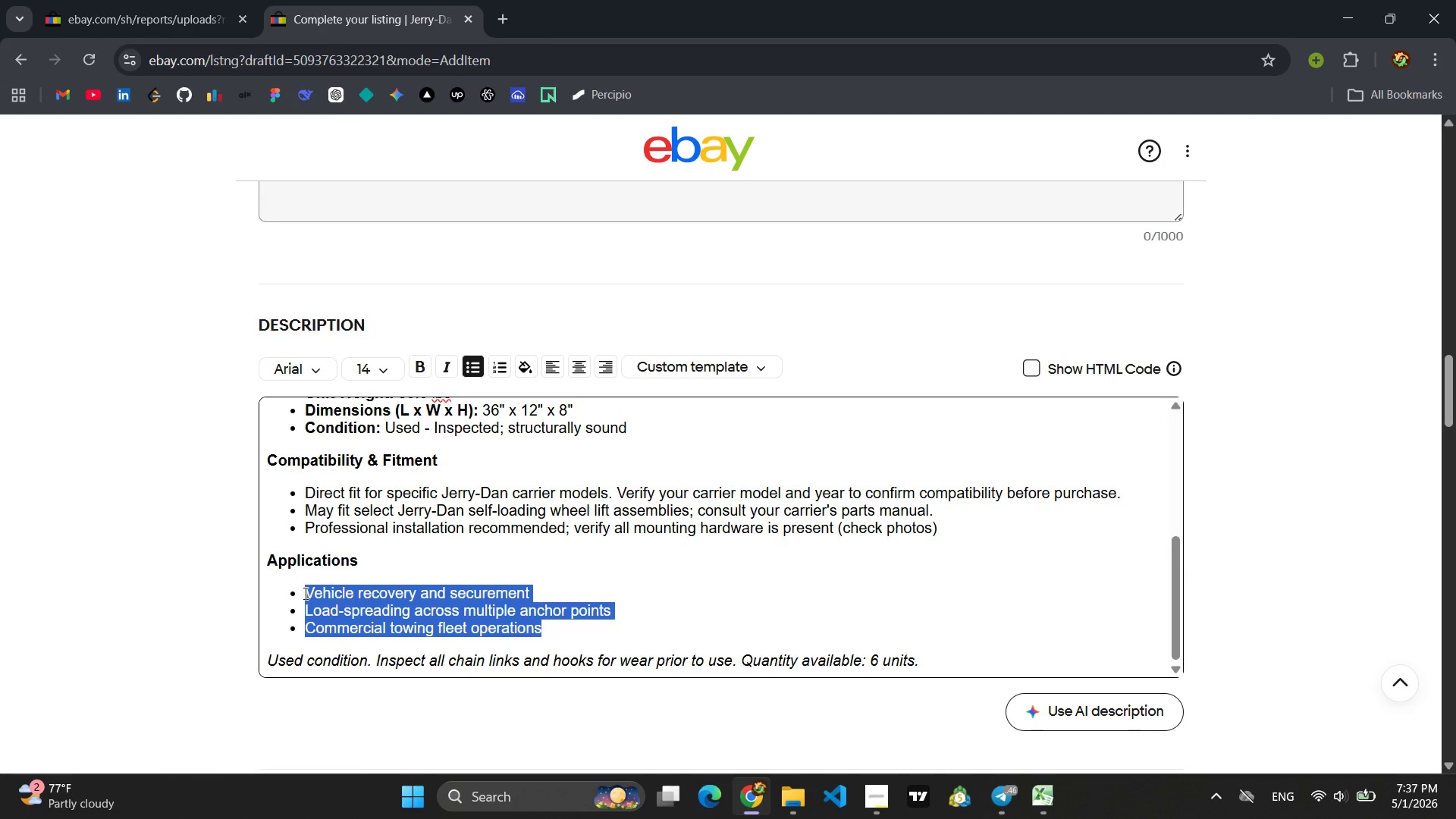 
type(Replacement for damaged or worn OEM whel)
key(Backspace)
type(el lift grids )
 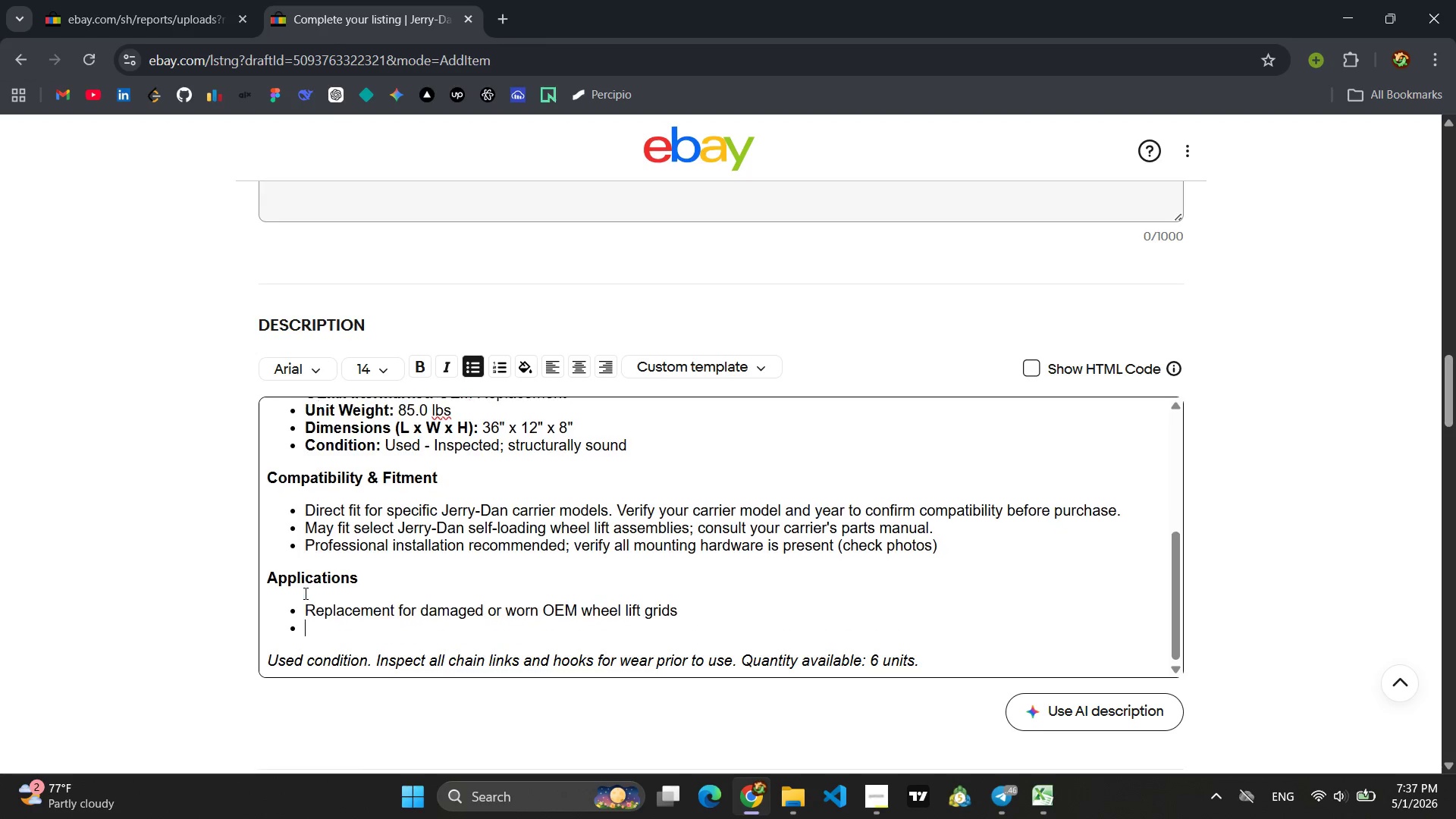 
key(Enter)
 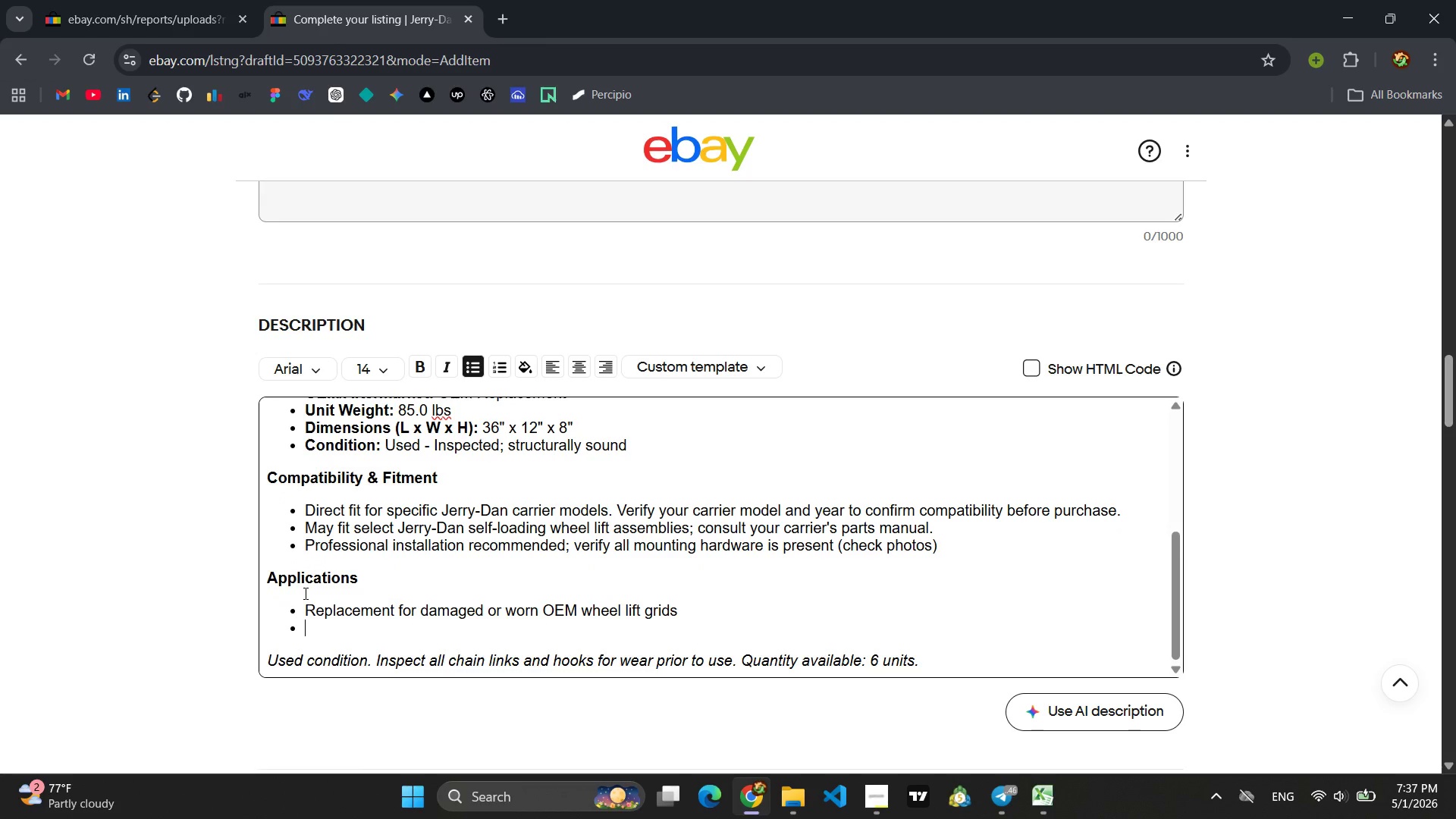 
type(Jerryp)
key(Backspace)
type(-Dan carrier fleet maintenance)
 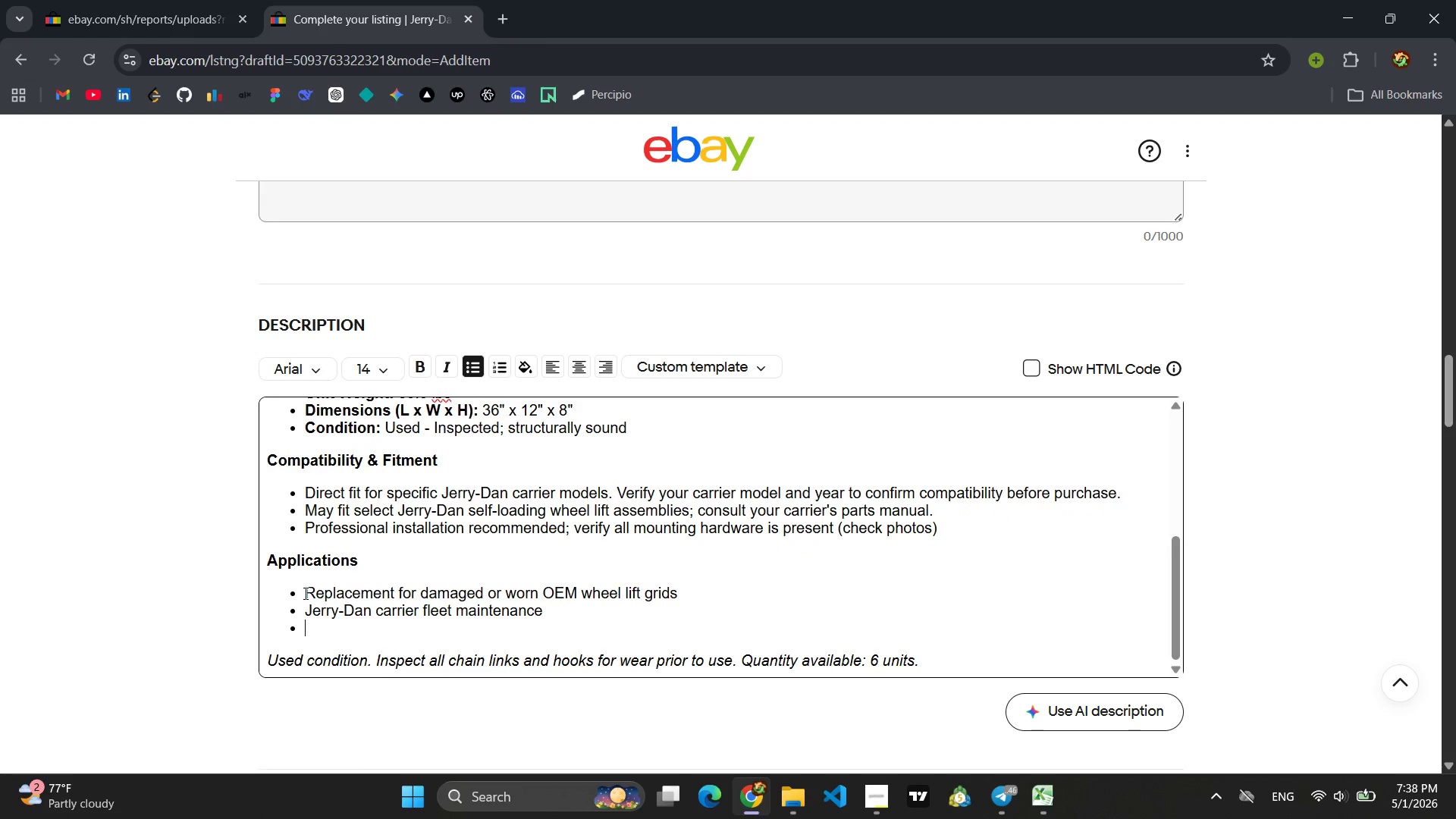 
 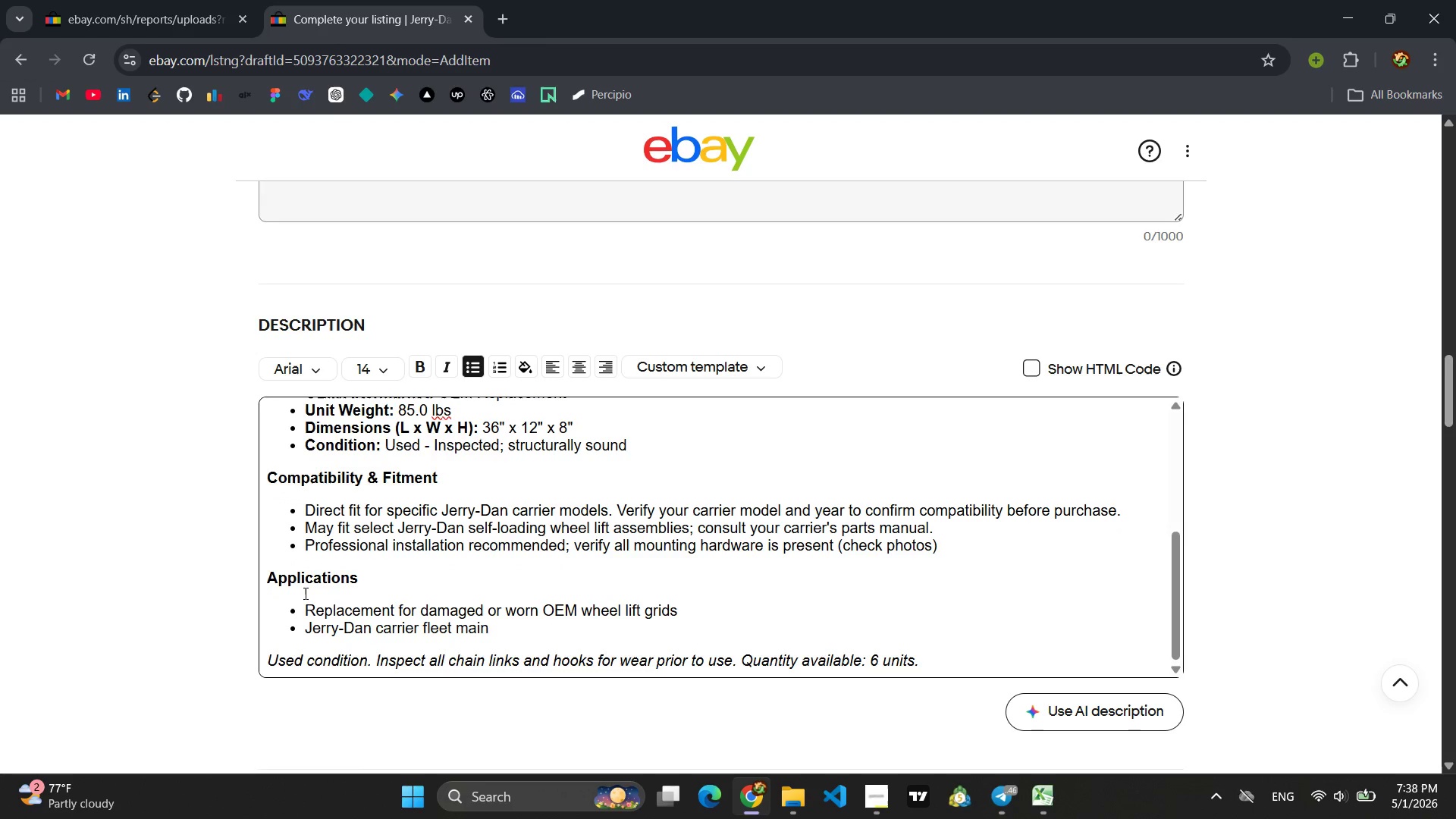 
key(Enter)
 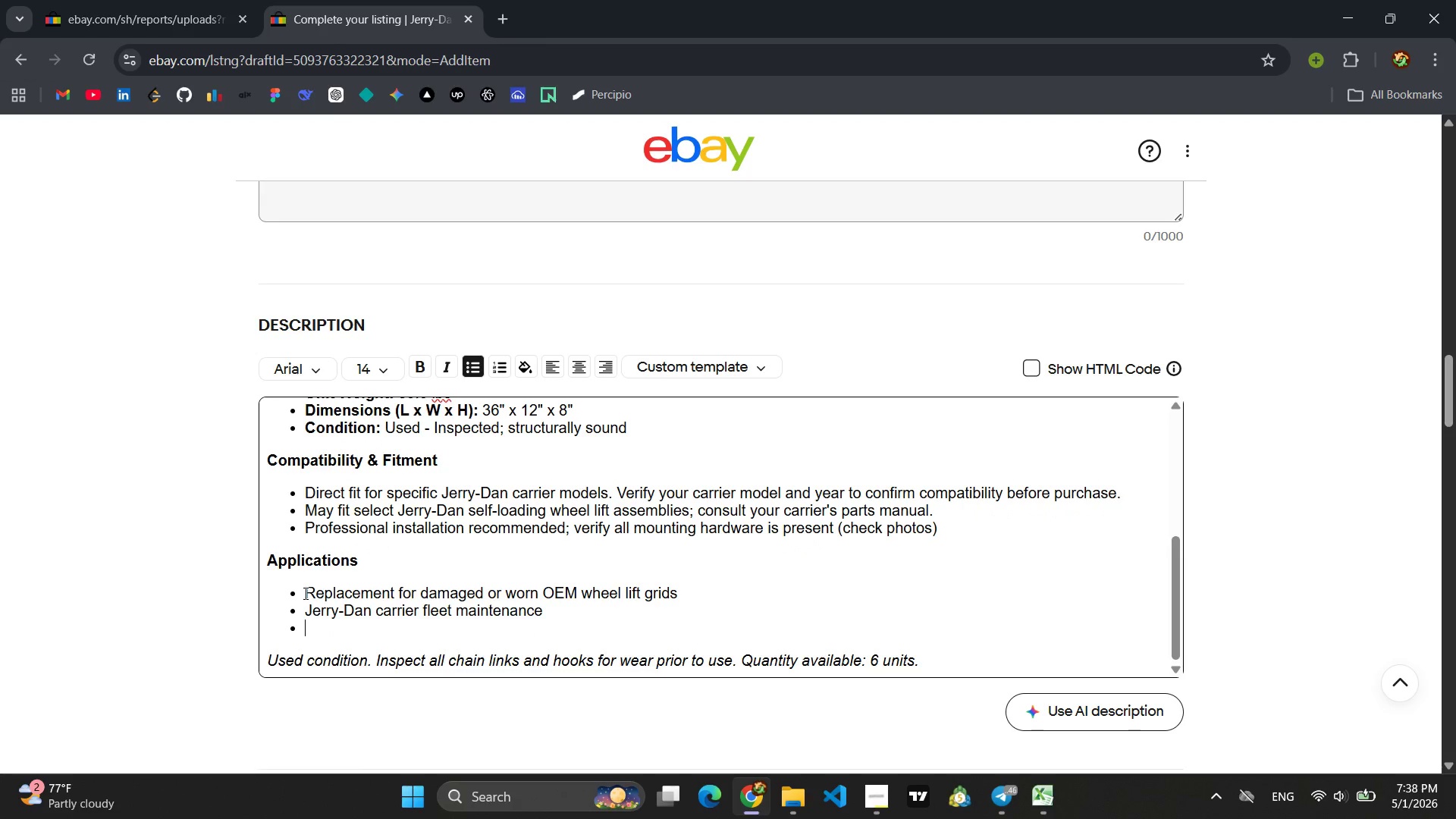 
type(Rebuilding salvaged or auctioned carries)
key(Backspace)
type(rs )
 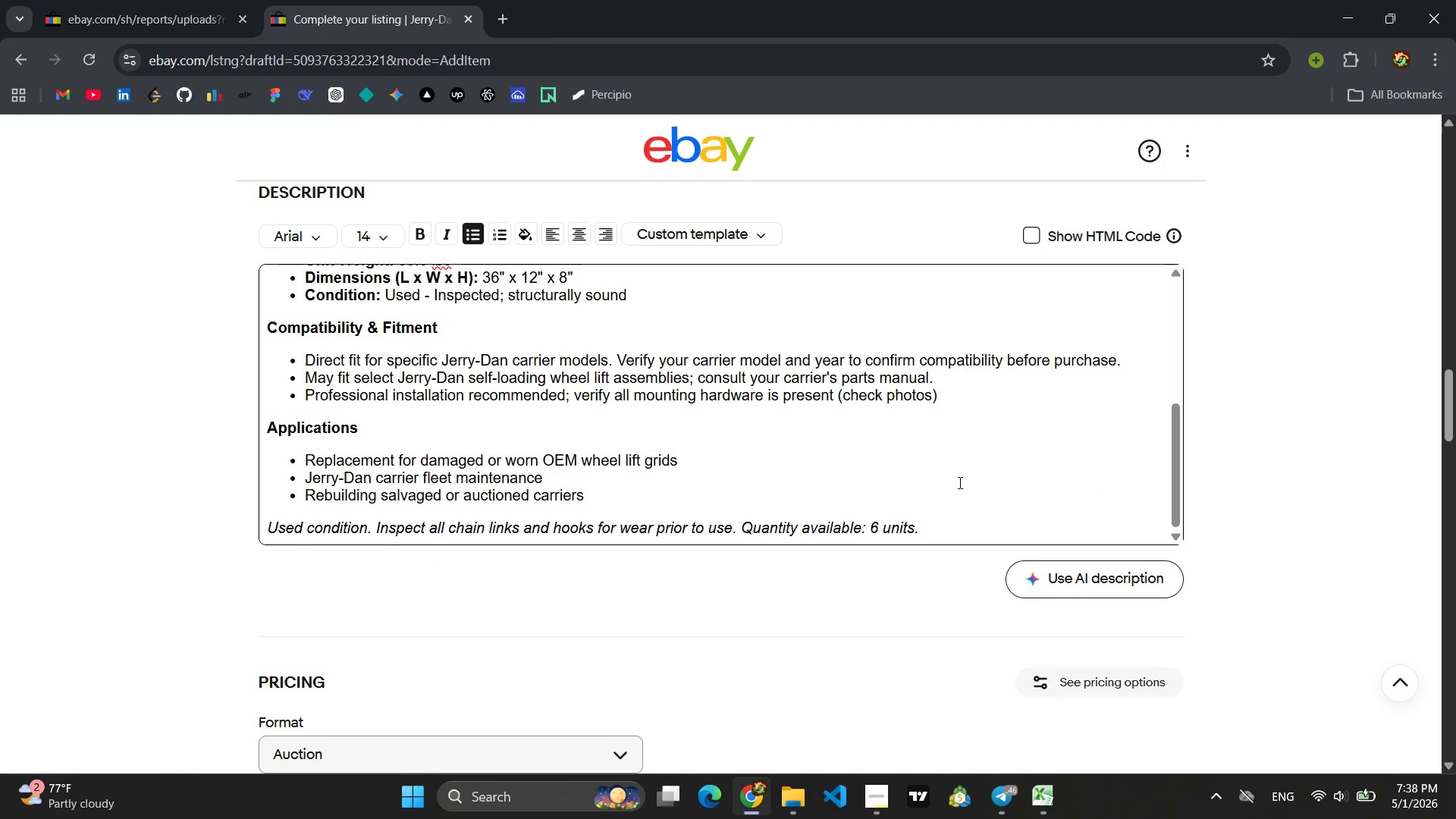 
wait(5.22)
 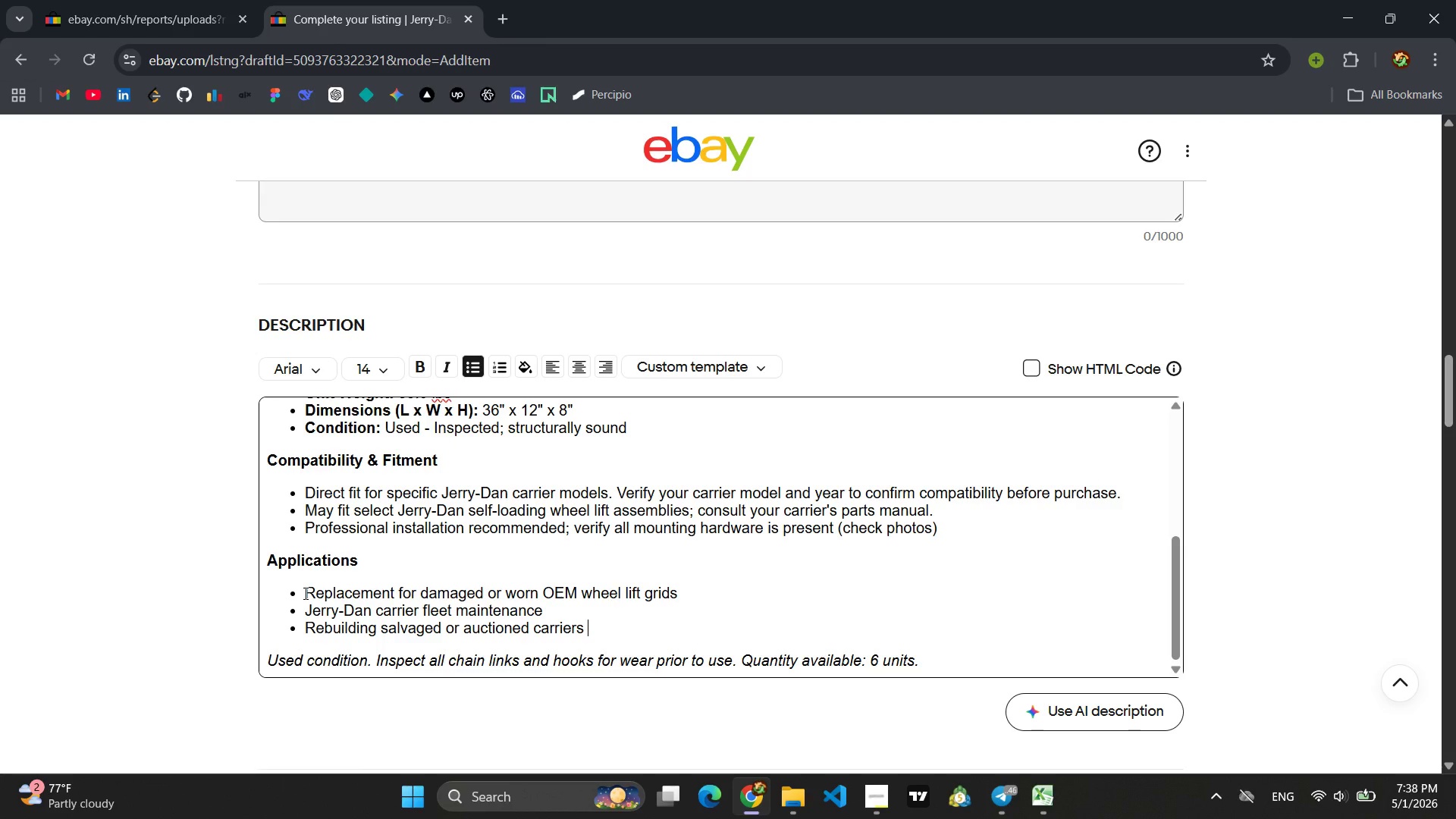 
left_click_drag(start_coordinate=[921, 529], to_coordinate=[268, 535])
 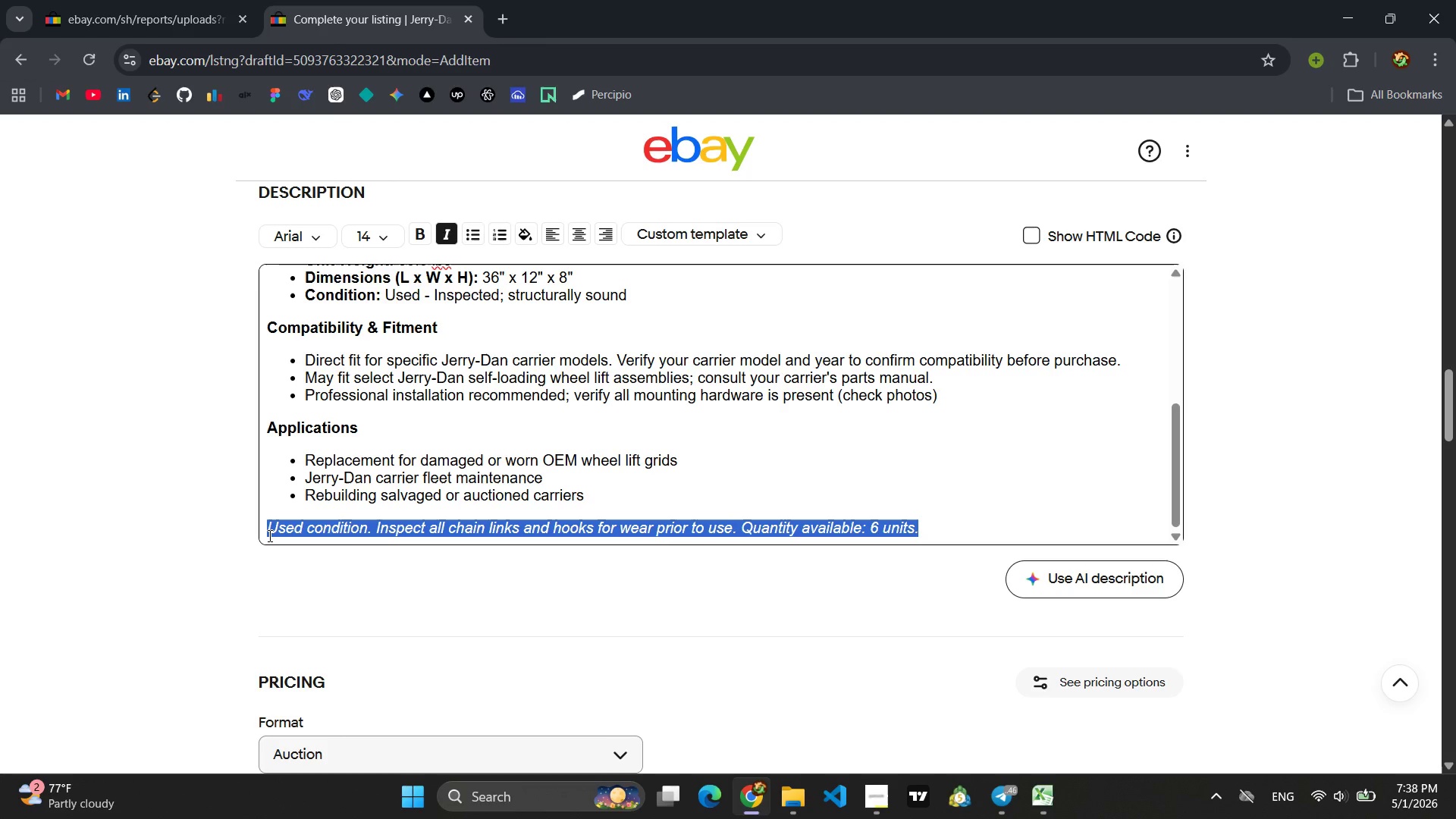 
type(u)
key(Backspace)
type(Used OEM part. ALl )
key(Backspace)
key(Backspace)
key(Backspace)
type(ll mounting points intat.)
key(Backspace)
key(Backspace)
type(ctl)
key(Backspace)
type(. Please cn)
key(Backspace)
type(onfirm fitment with your carriers)
key(Backspace)
type(;s )
key(Backspace)
key(Backspace)
key(Backspace)
type('s VIN or model specification before ordering )
key(Backspace)
type(.)
 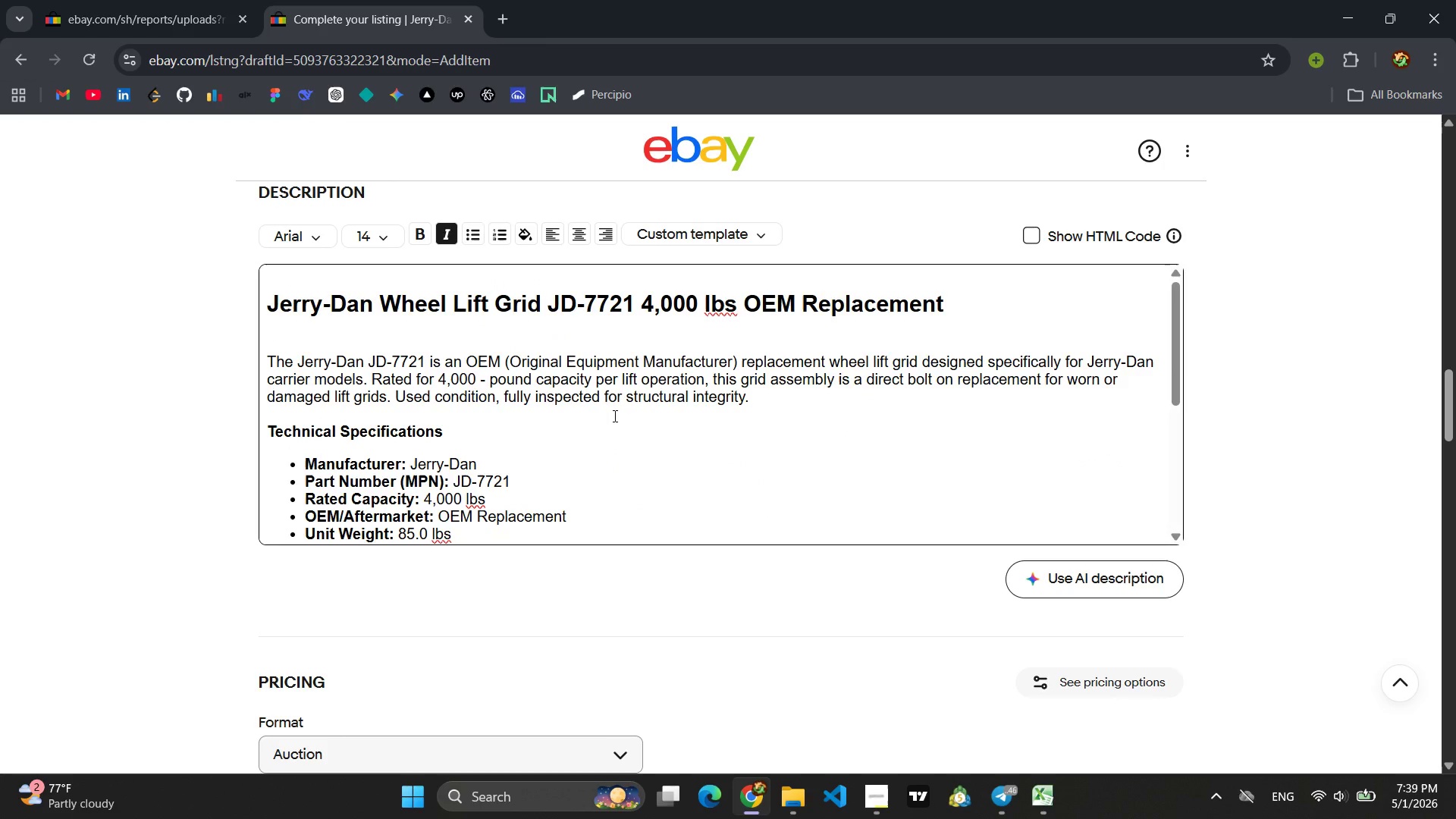 
wait(13.72)
 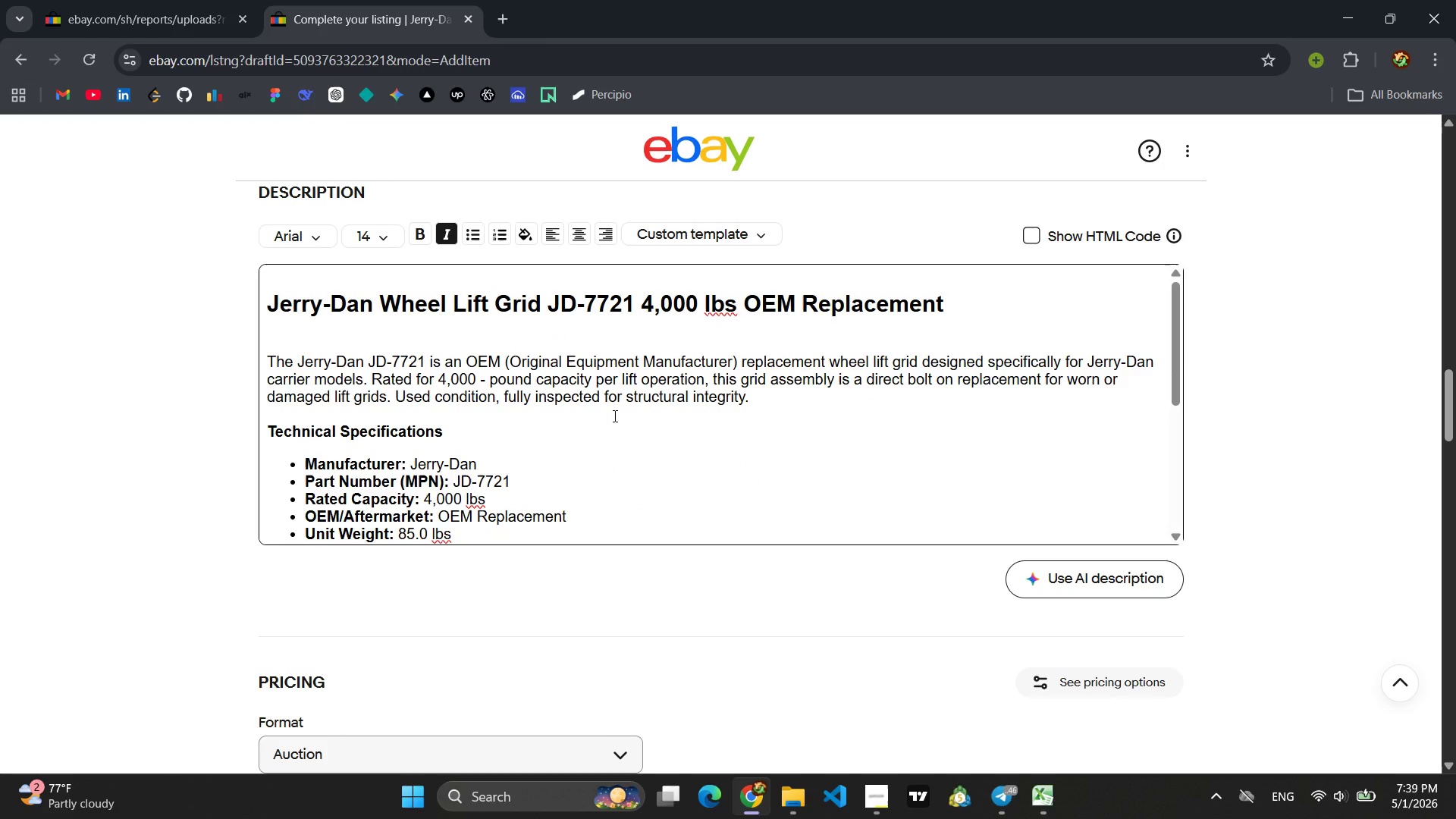 
left_click([1031, 235])
 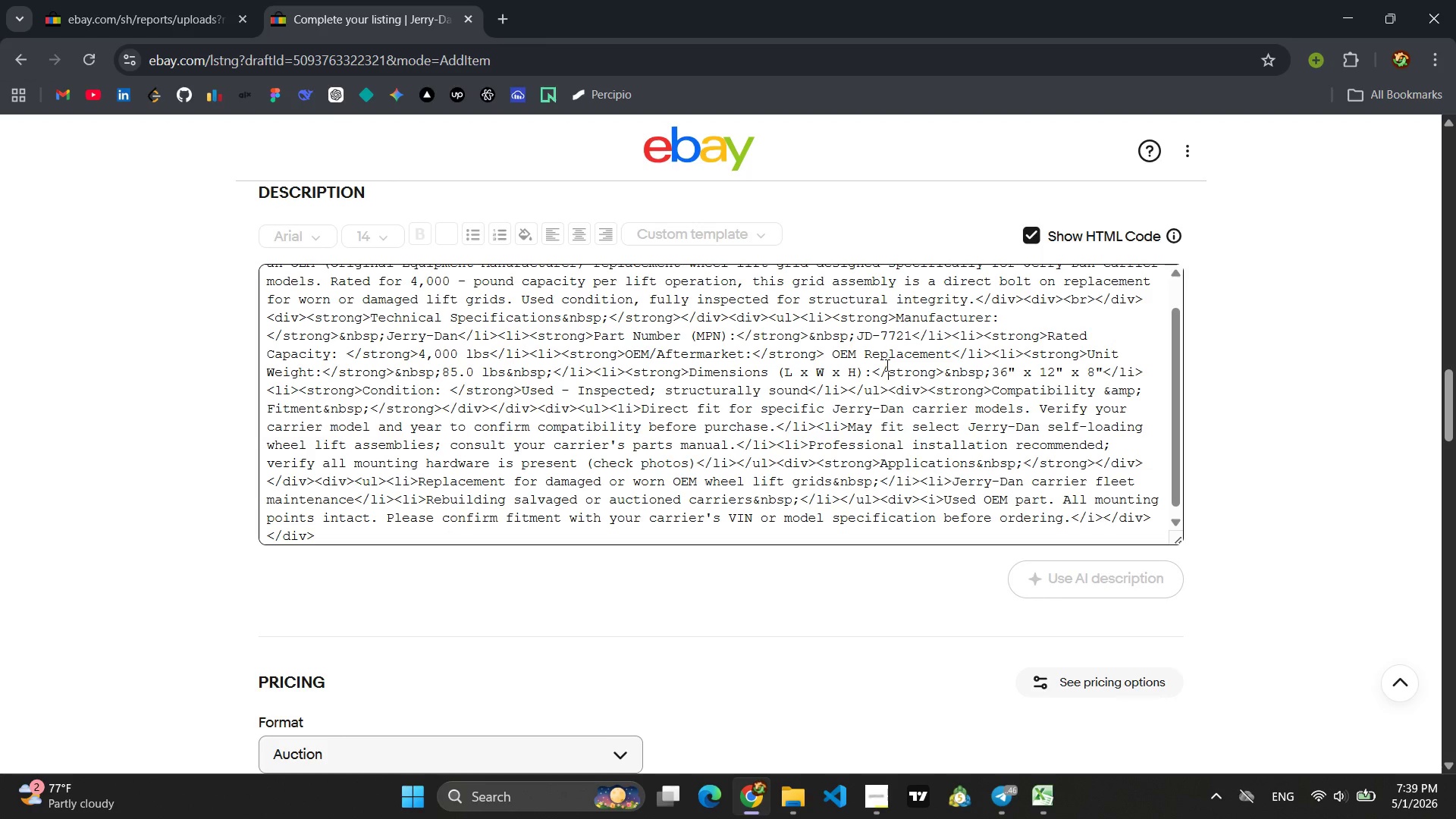 
double_click([886, 365])
 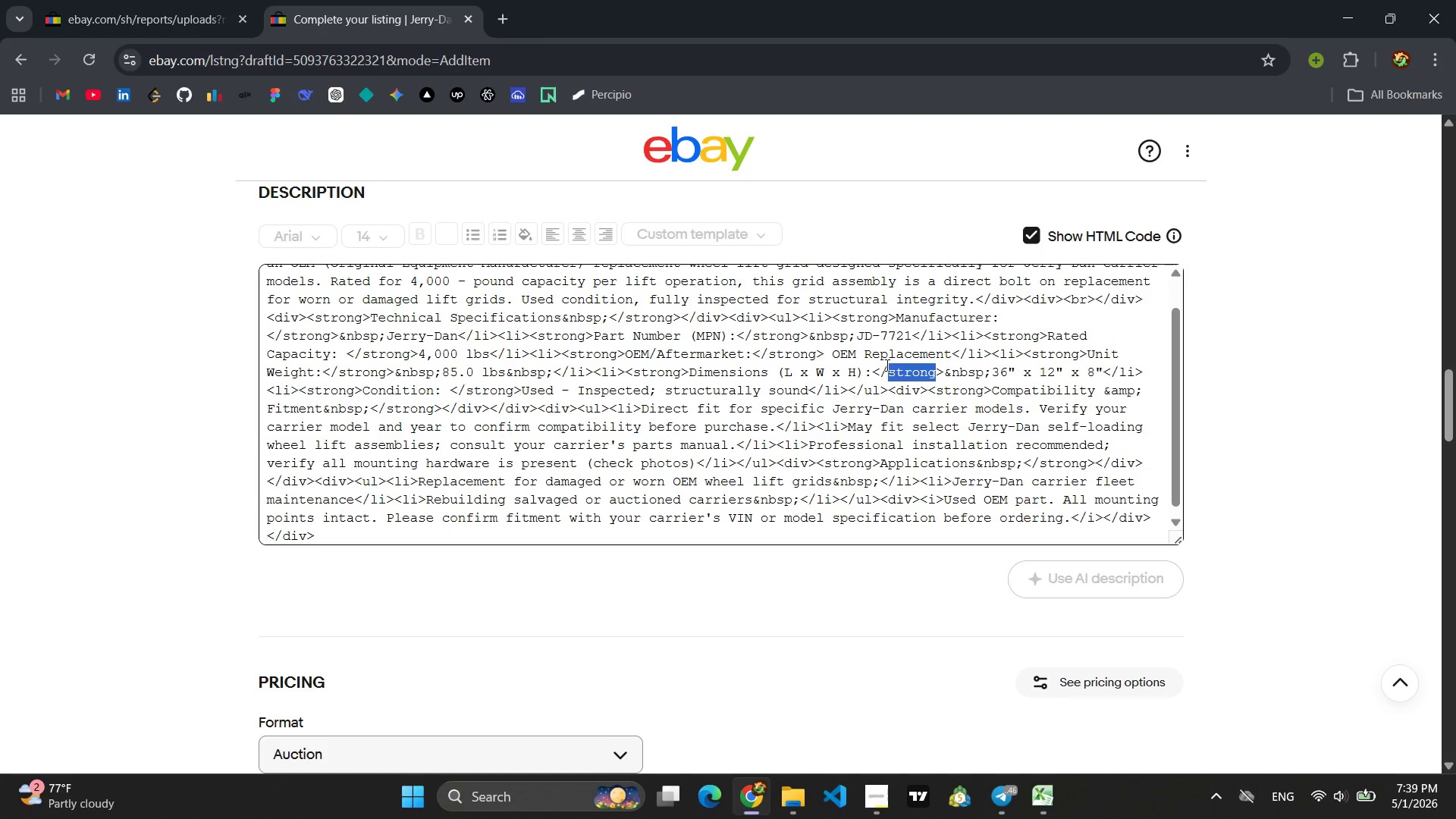 
key(Control+A)
 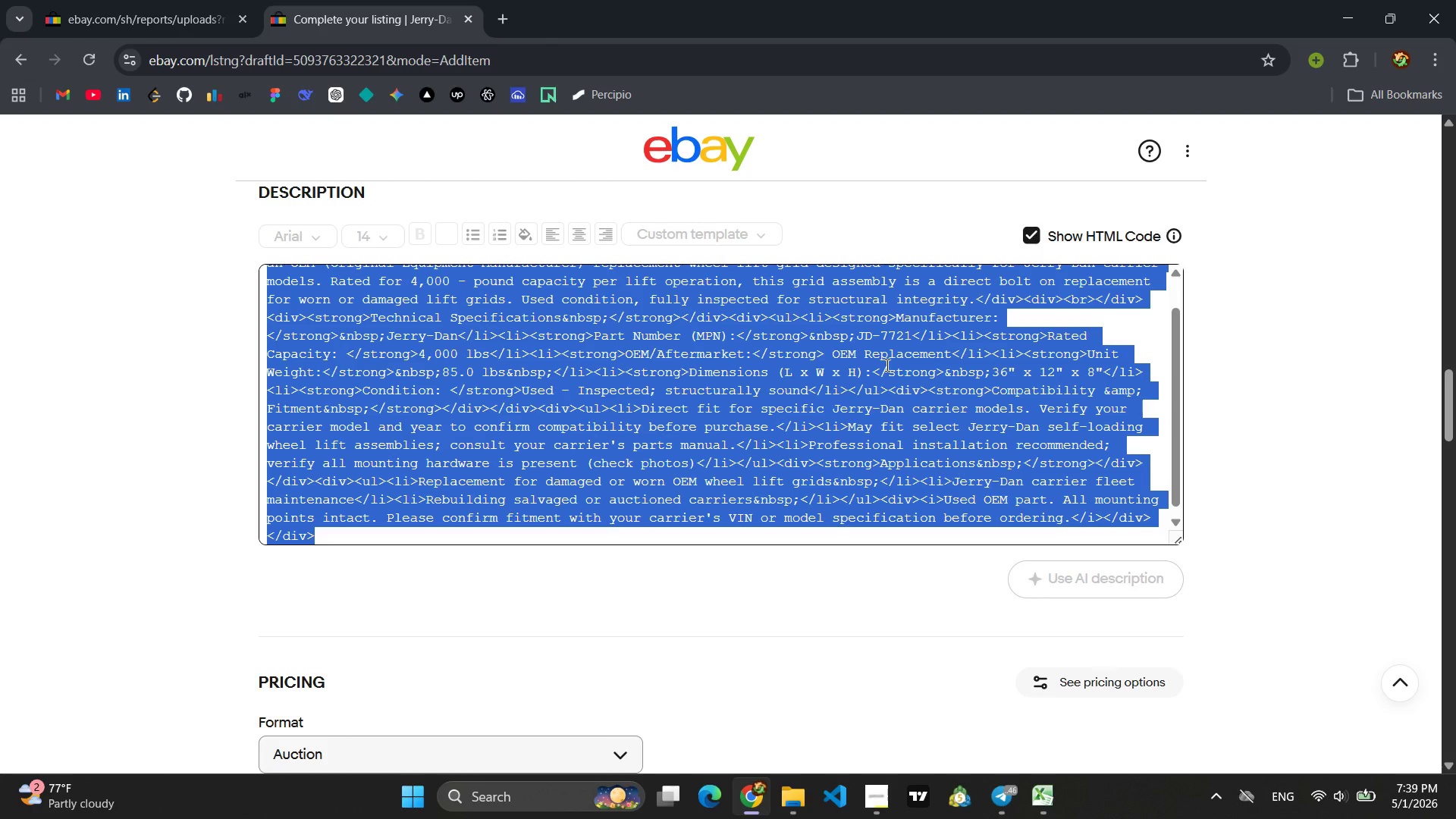 
key(Control+C)
 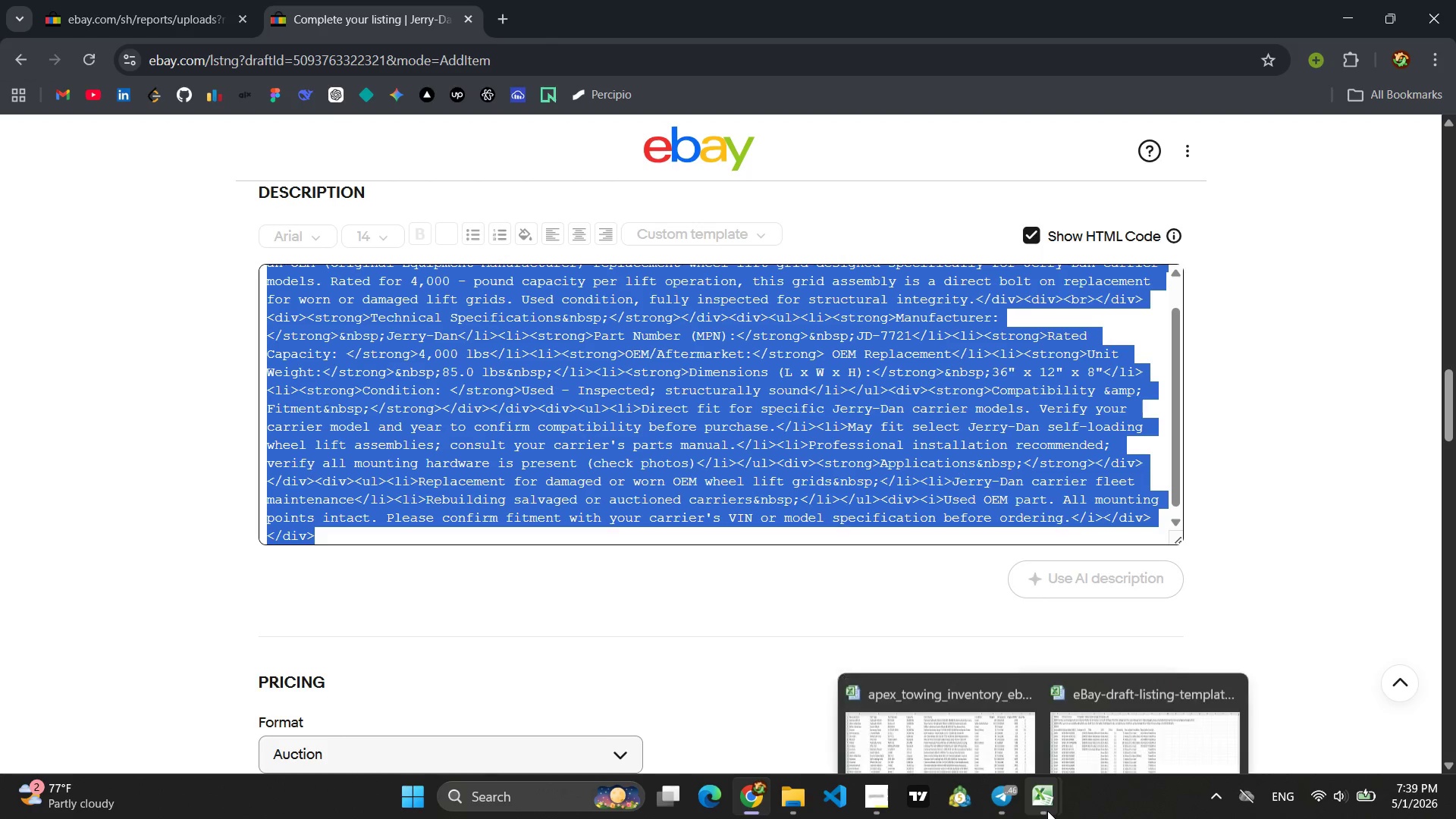 
left_click([1084, 703])
 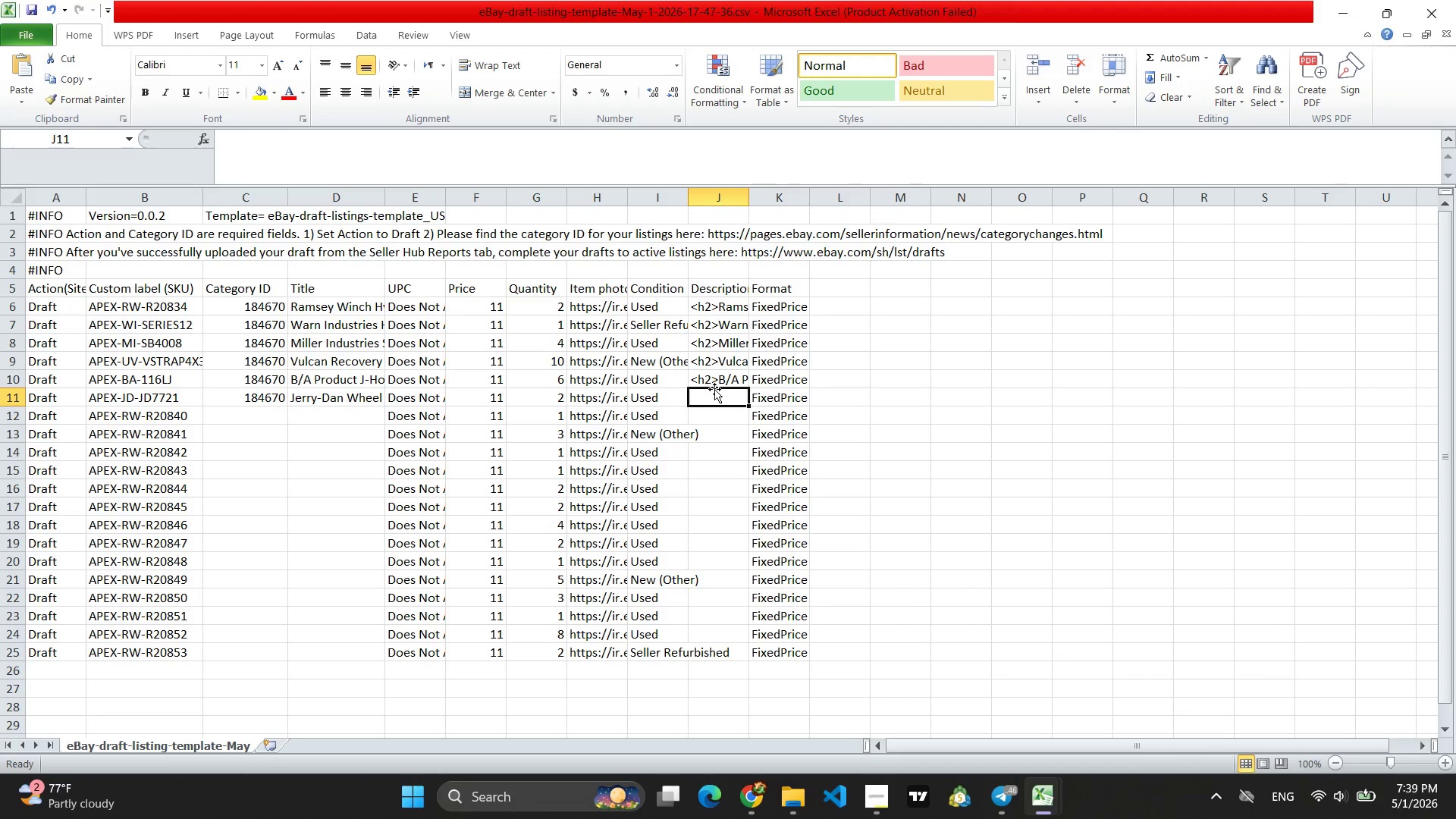 
left_click([715, 392])
 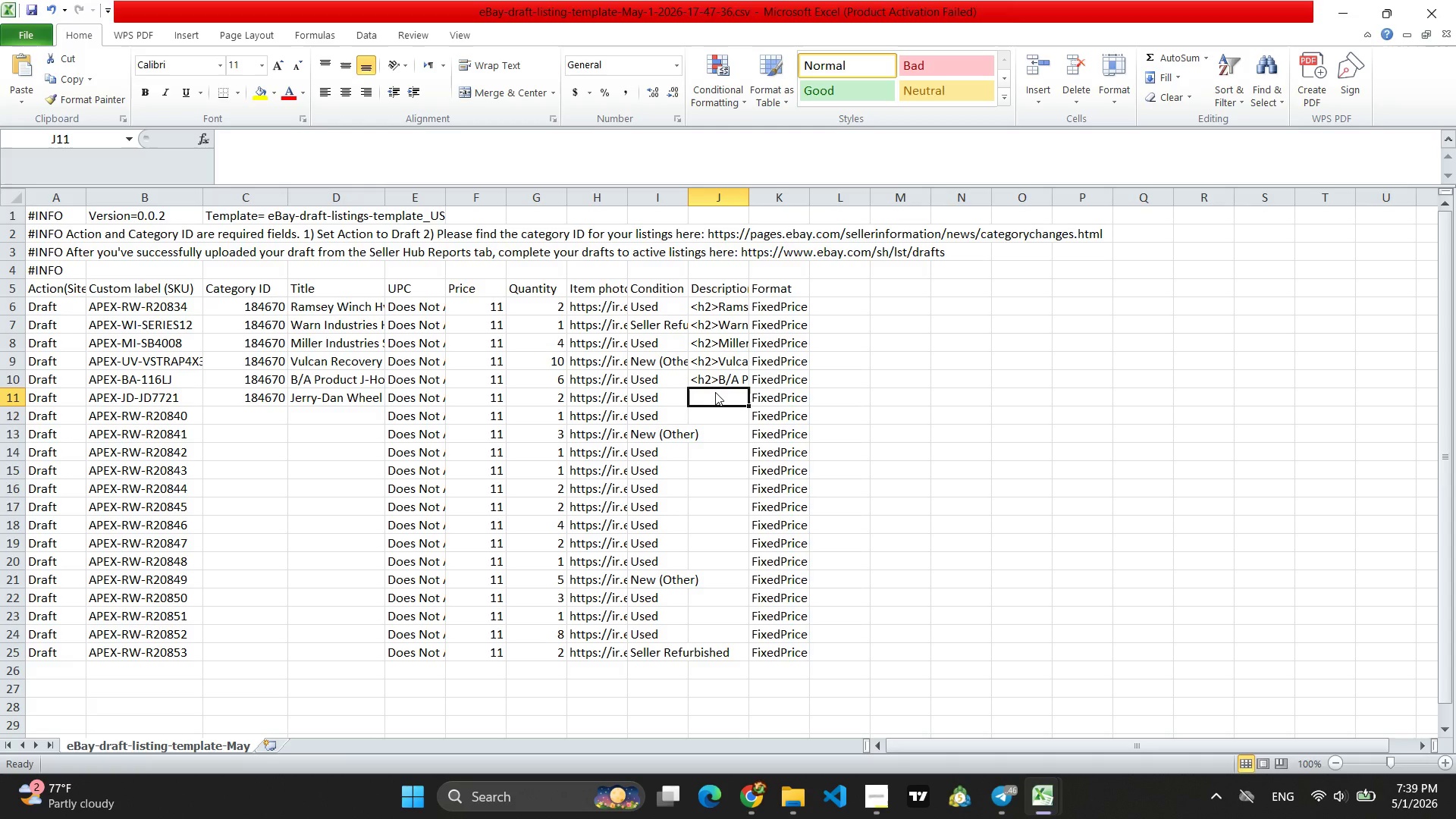 
key(Control+V)
 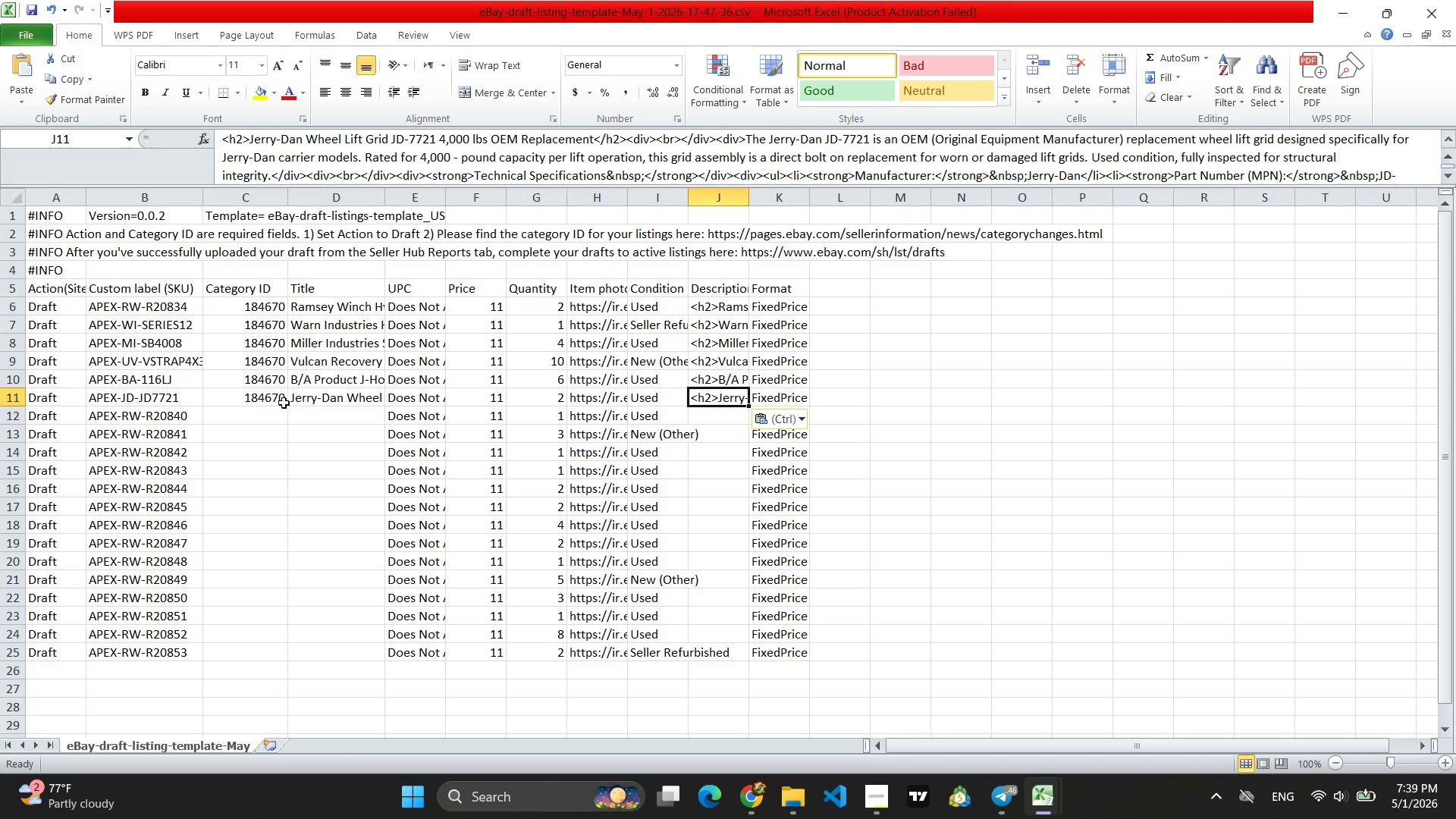 
left_click([266, 413])
 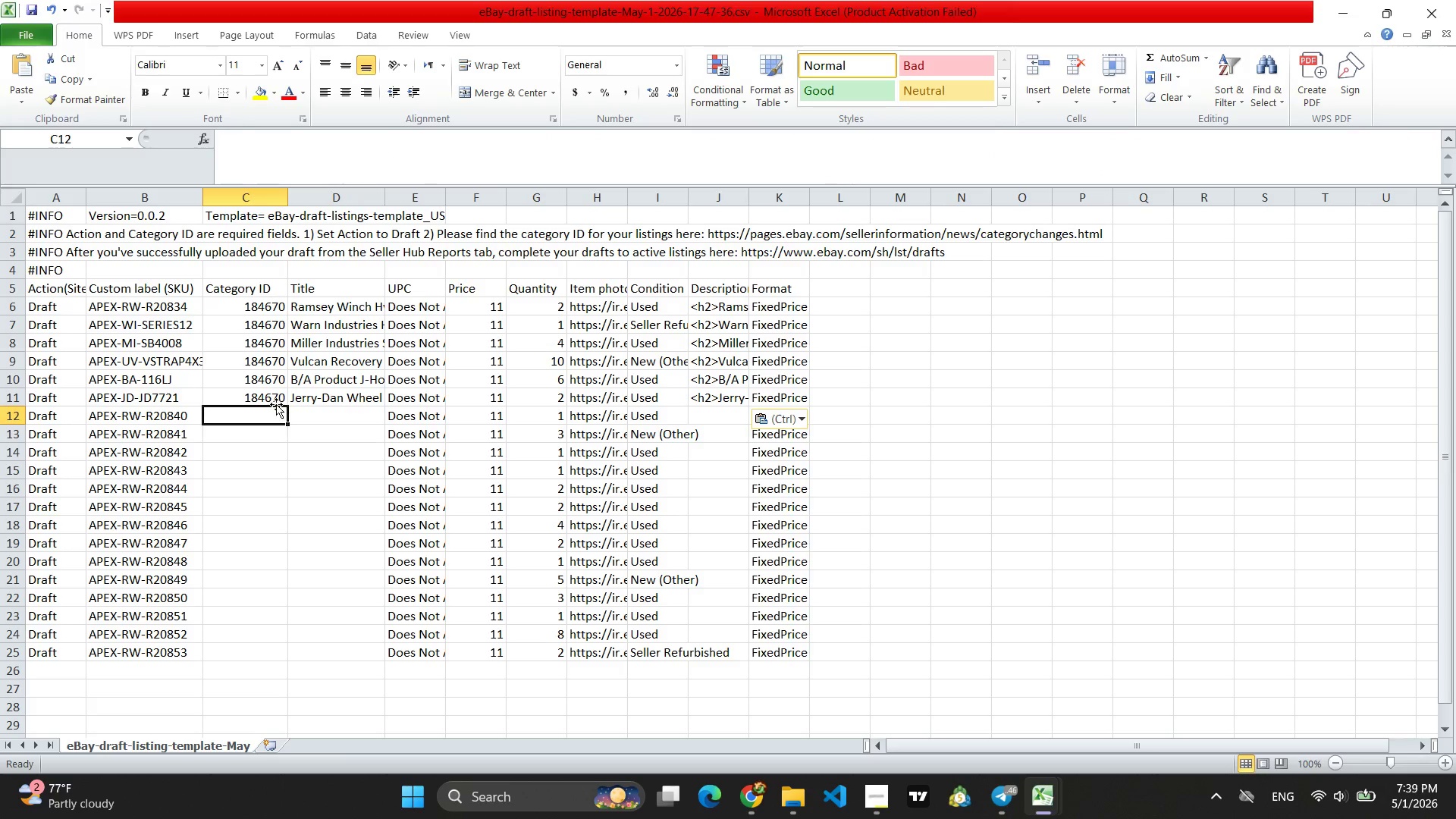 
left_click([276, 404])
 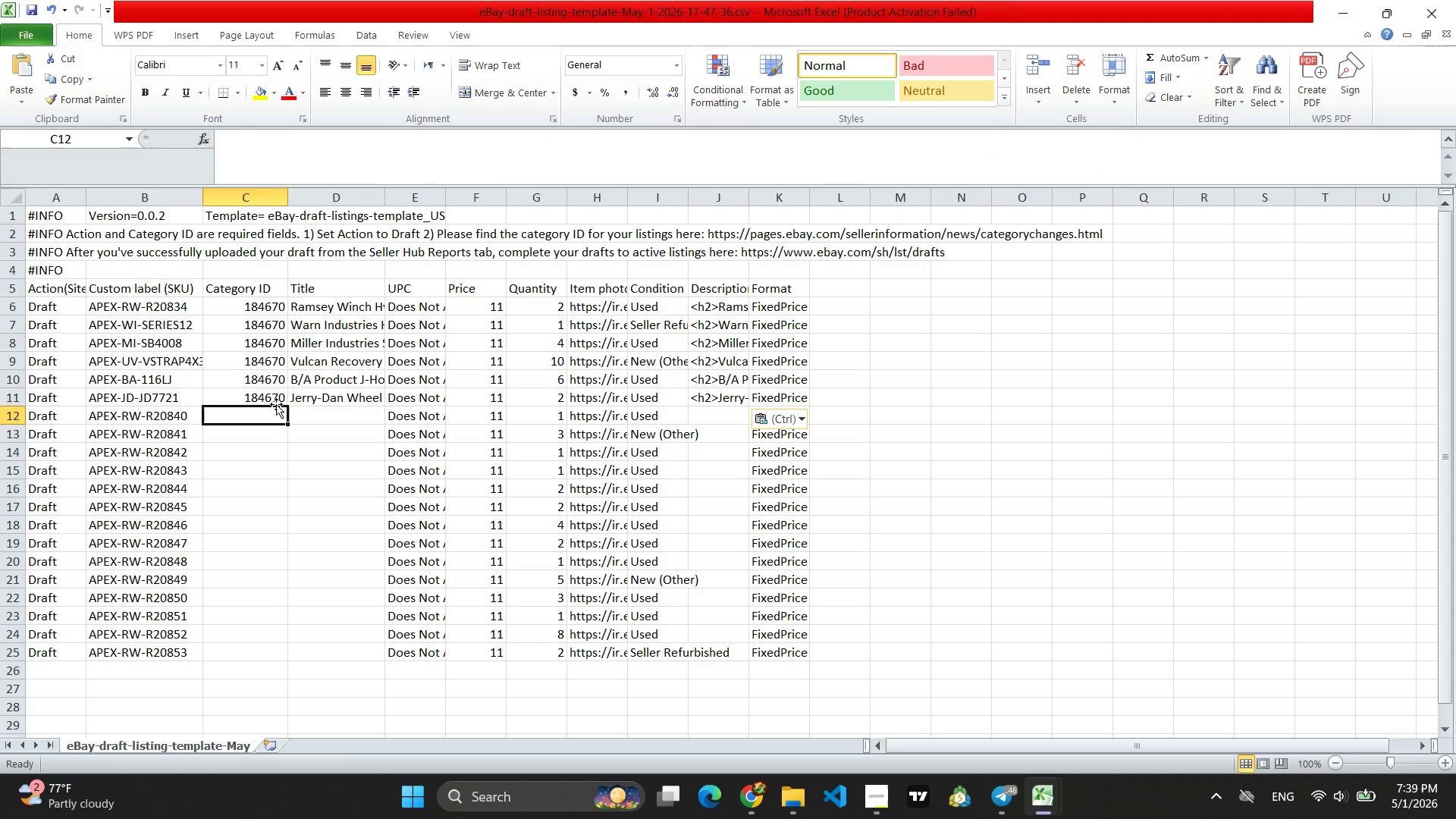 
wait(6.24)
 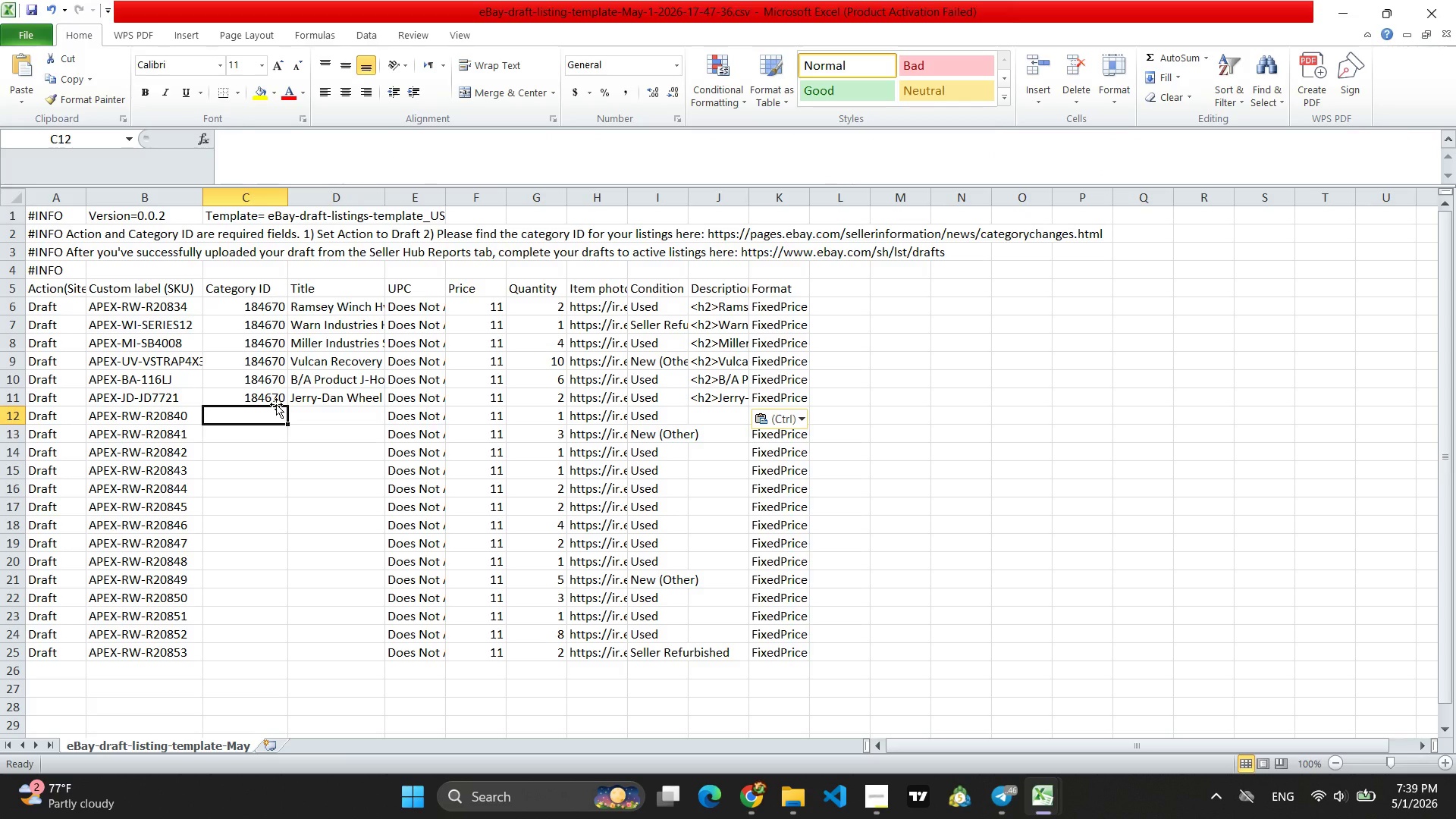 
left_click([268, 394])
 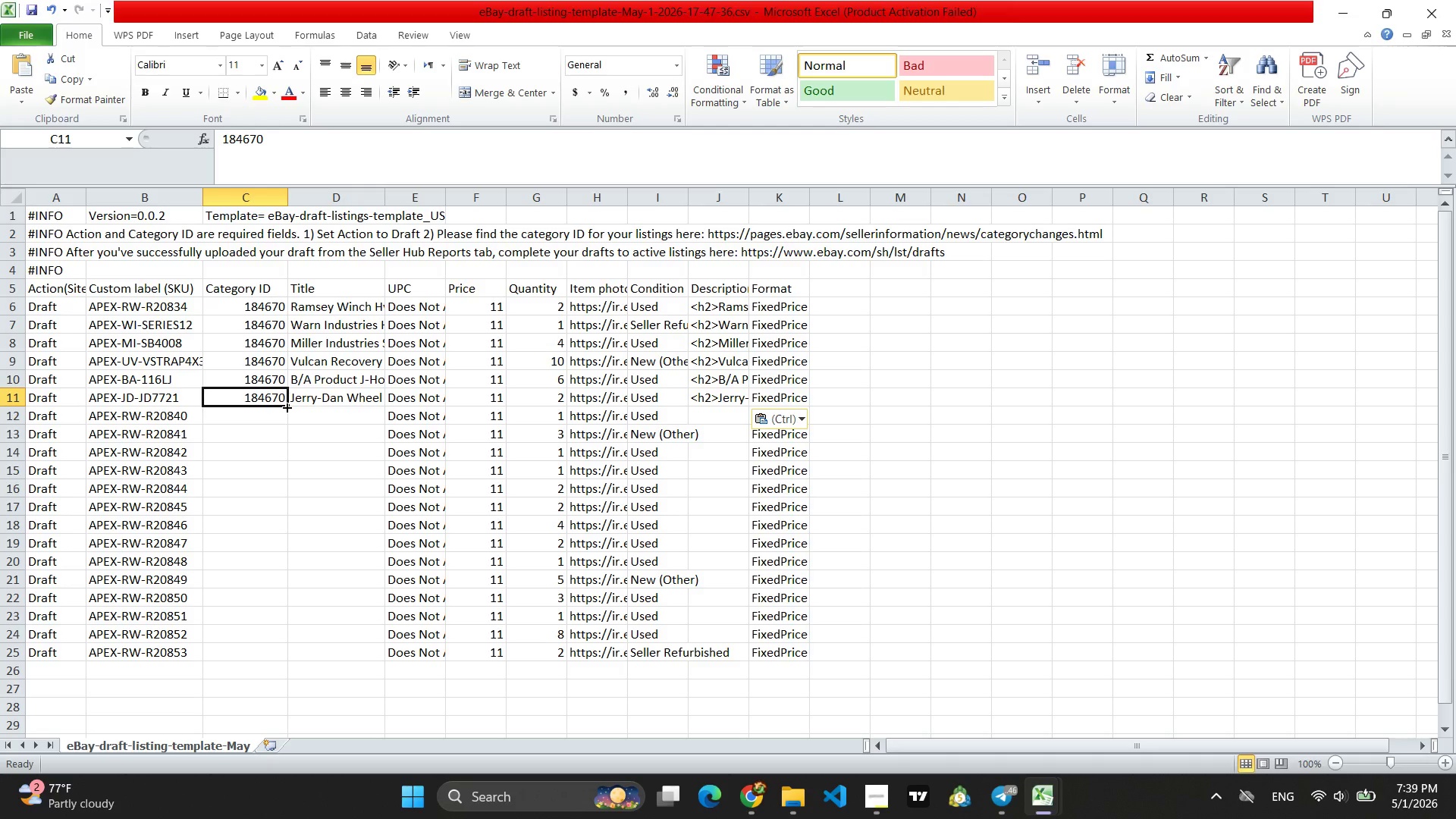 
left_click_drag(start_coordinate=[286, 406], to_coordinate=[286, 422])
 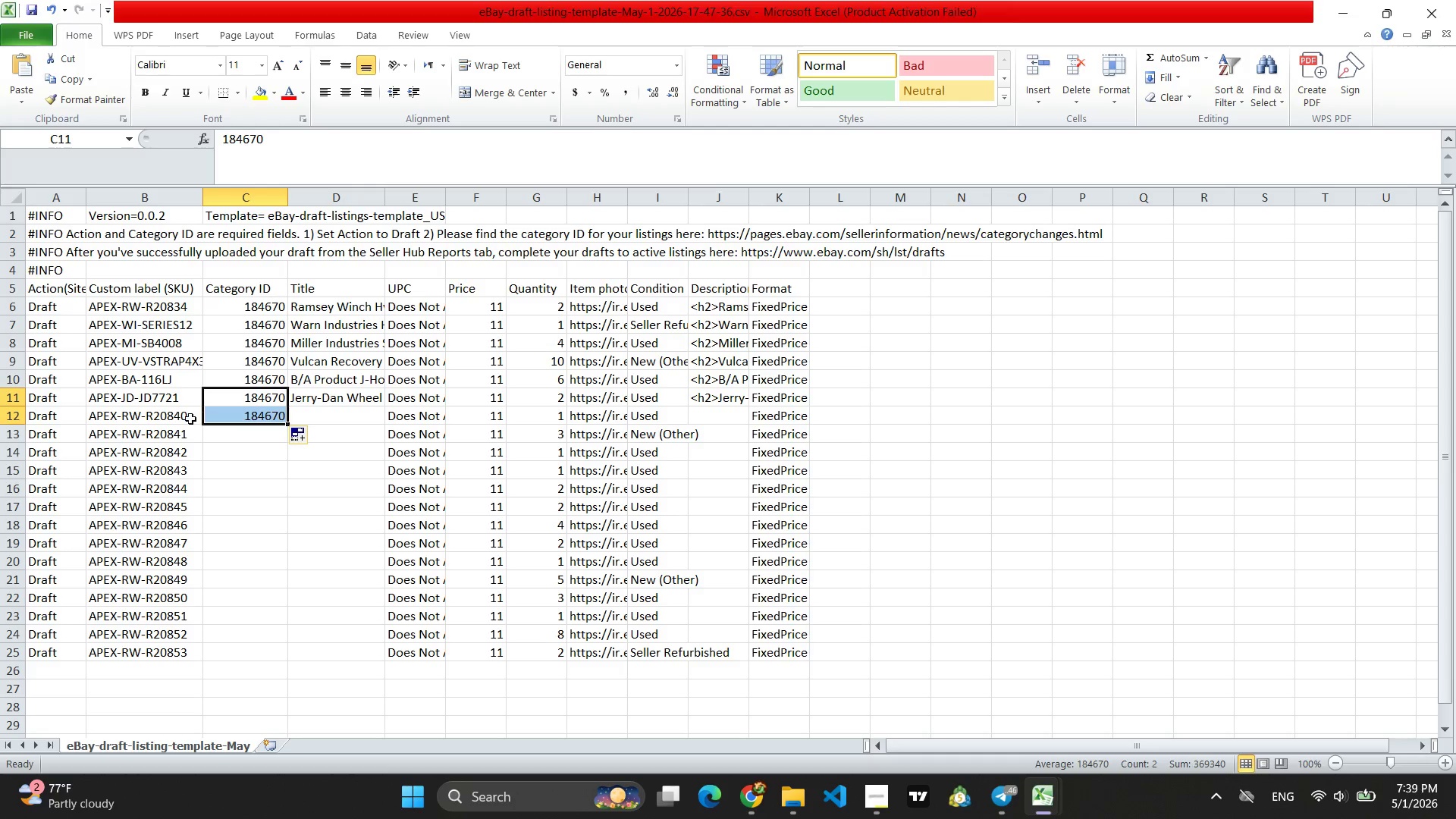 
left_click([182, 419])
 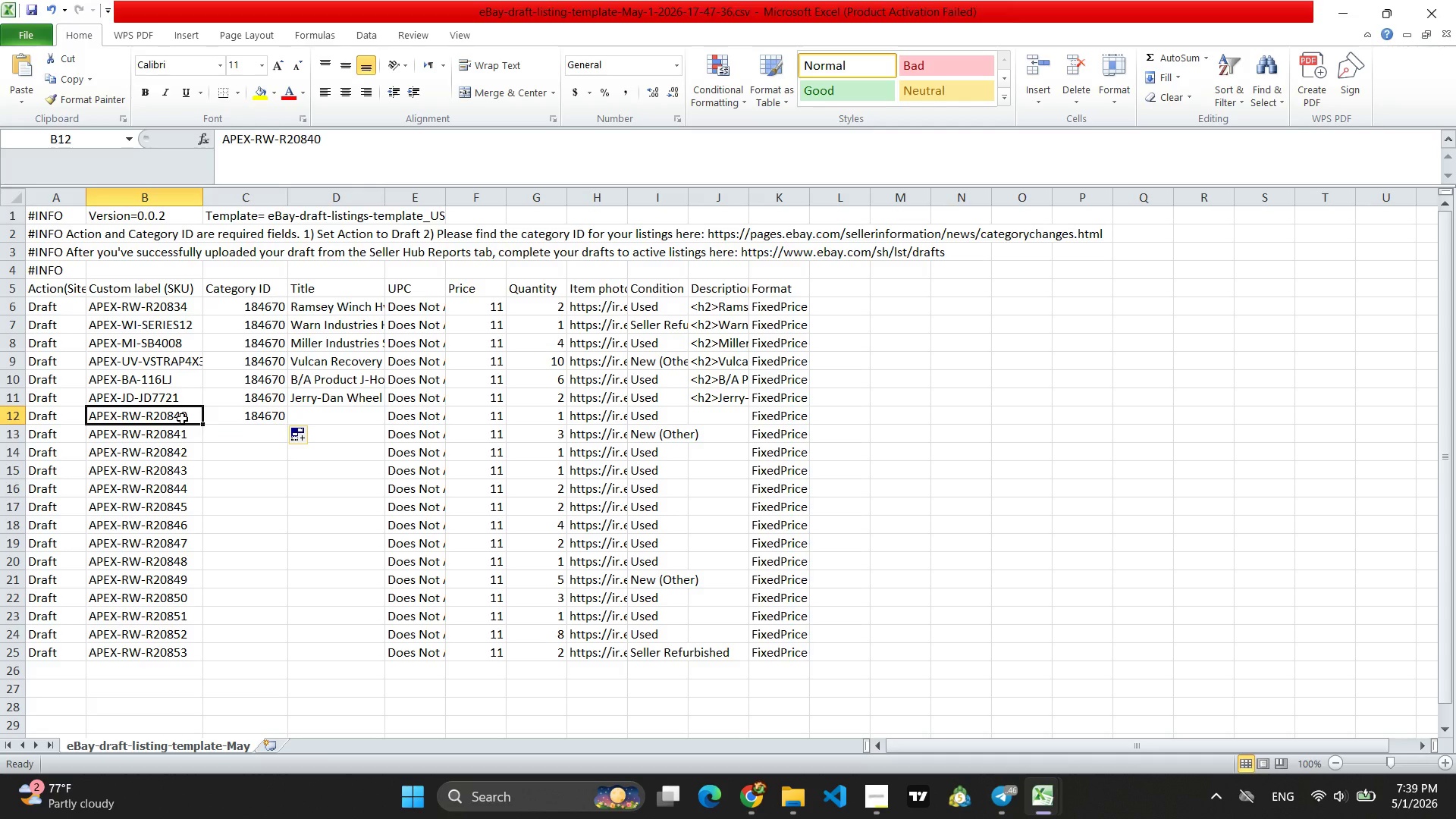 
double_click([182, 419])
 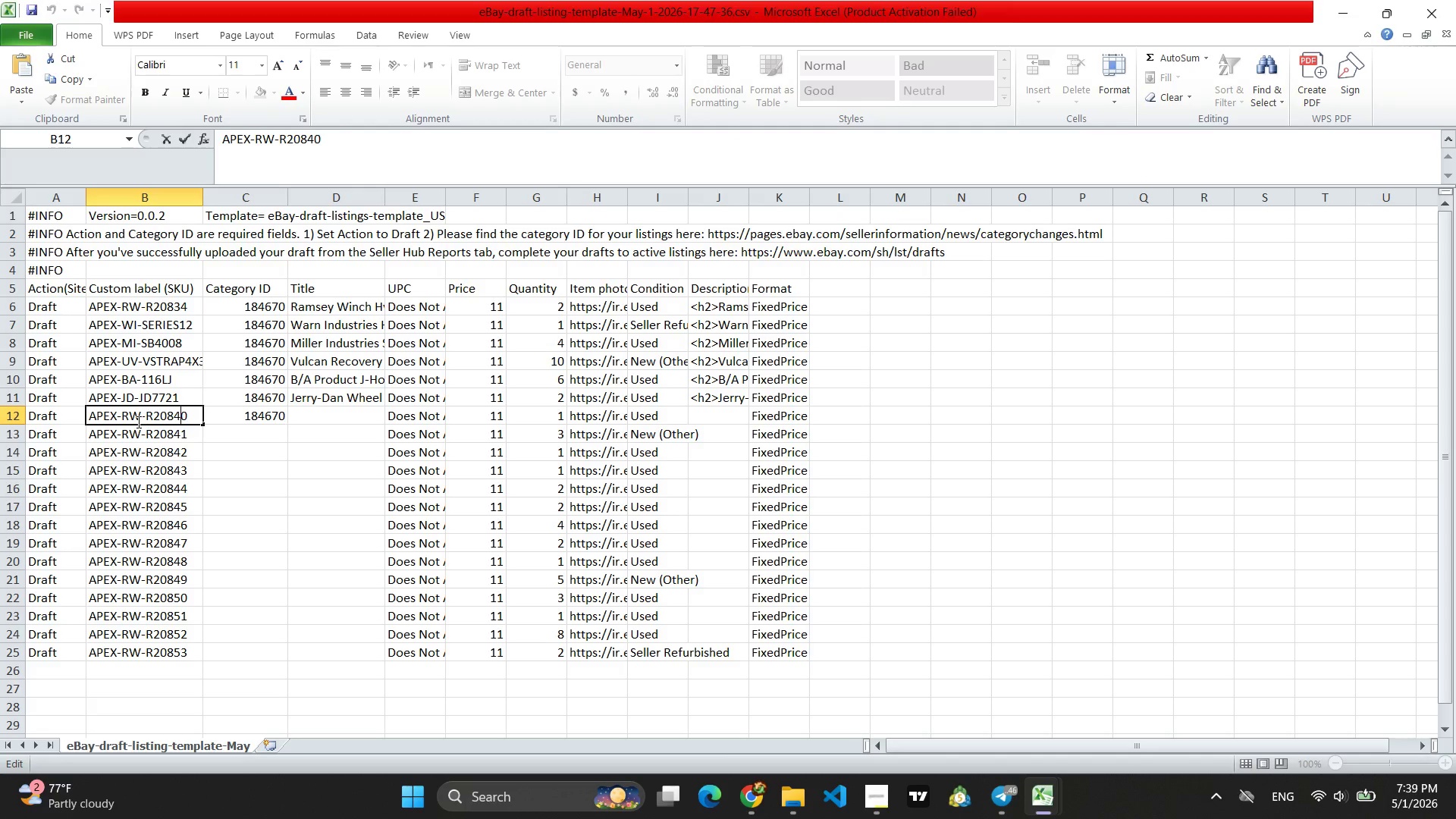 
key(Backspace)
 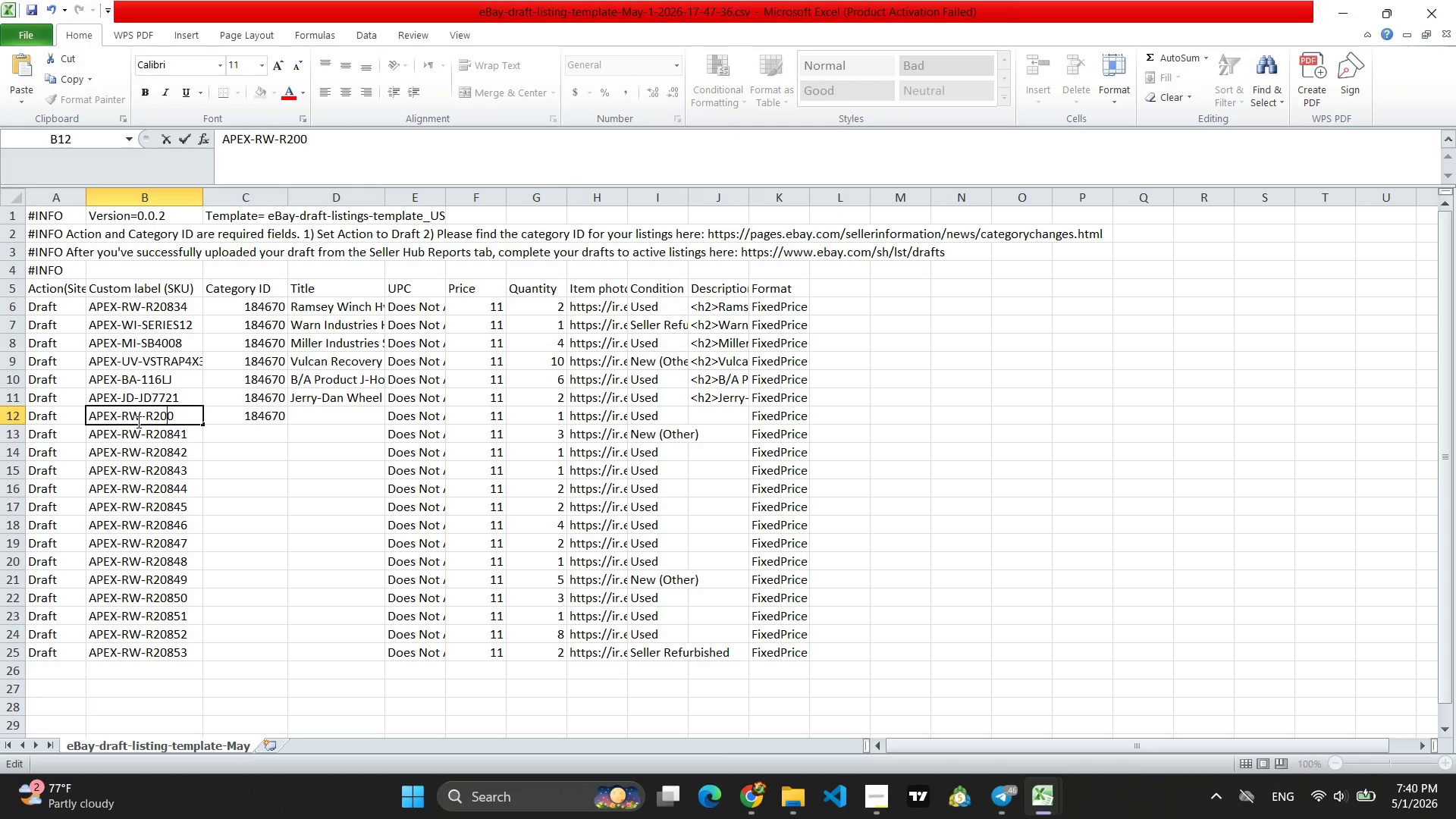 
key(Backspace)
 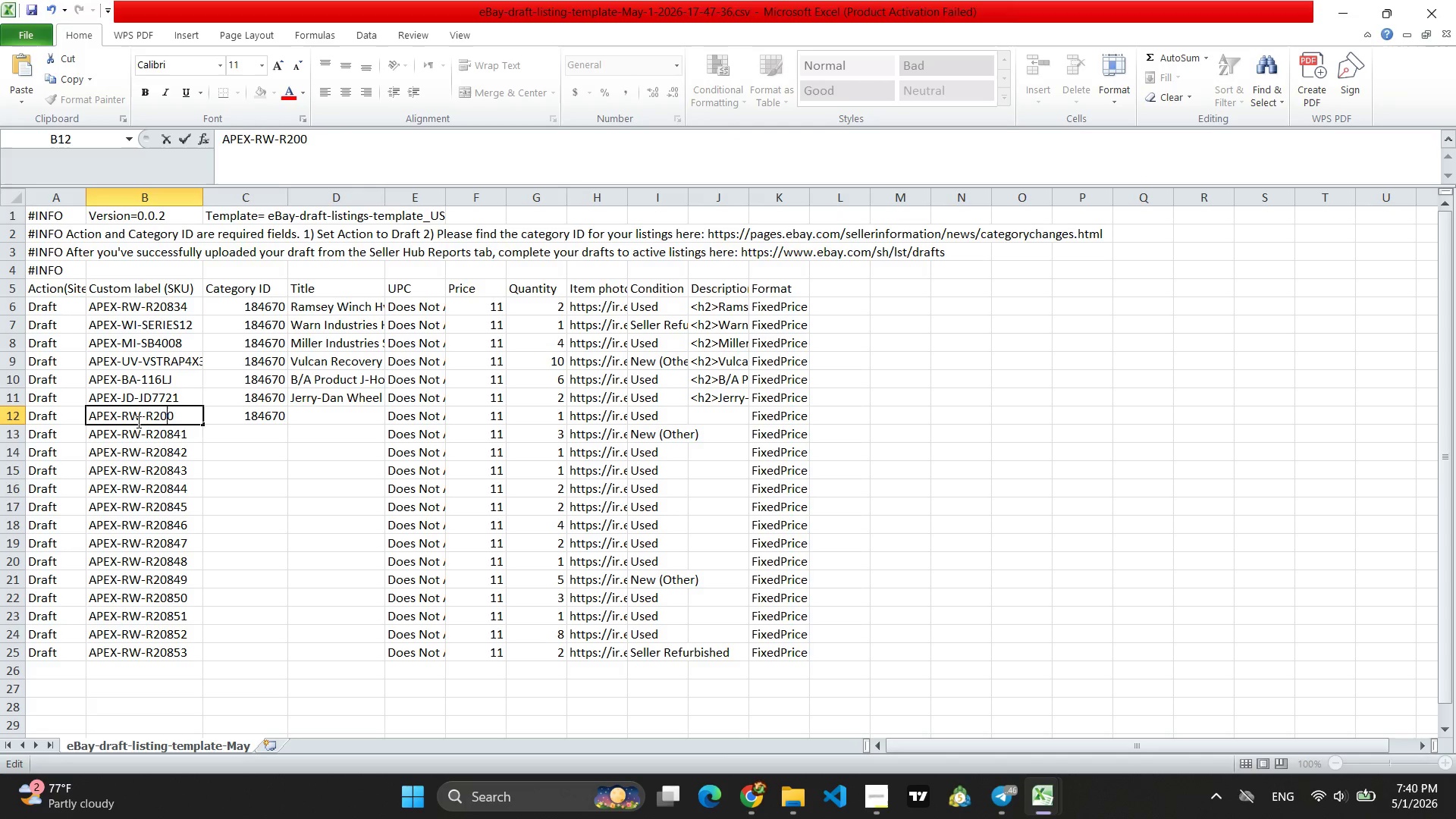 
key(Backspace)
 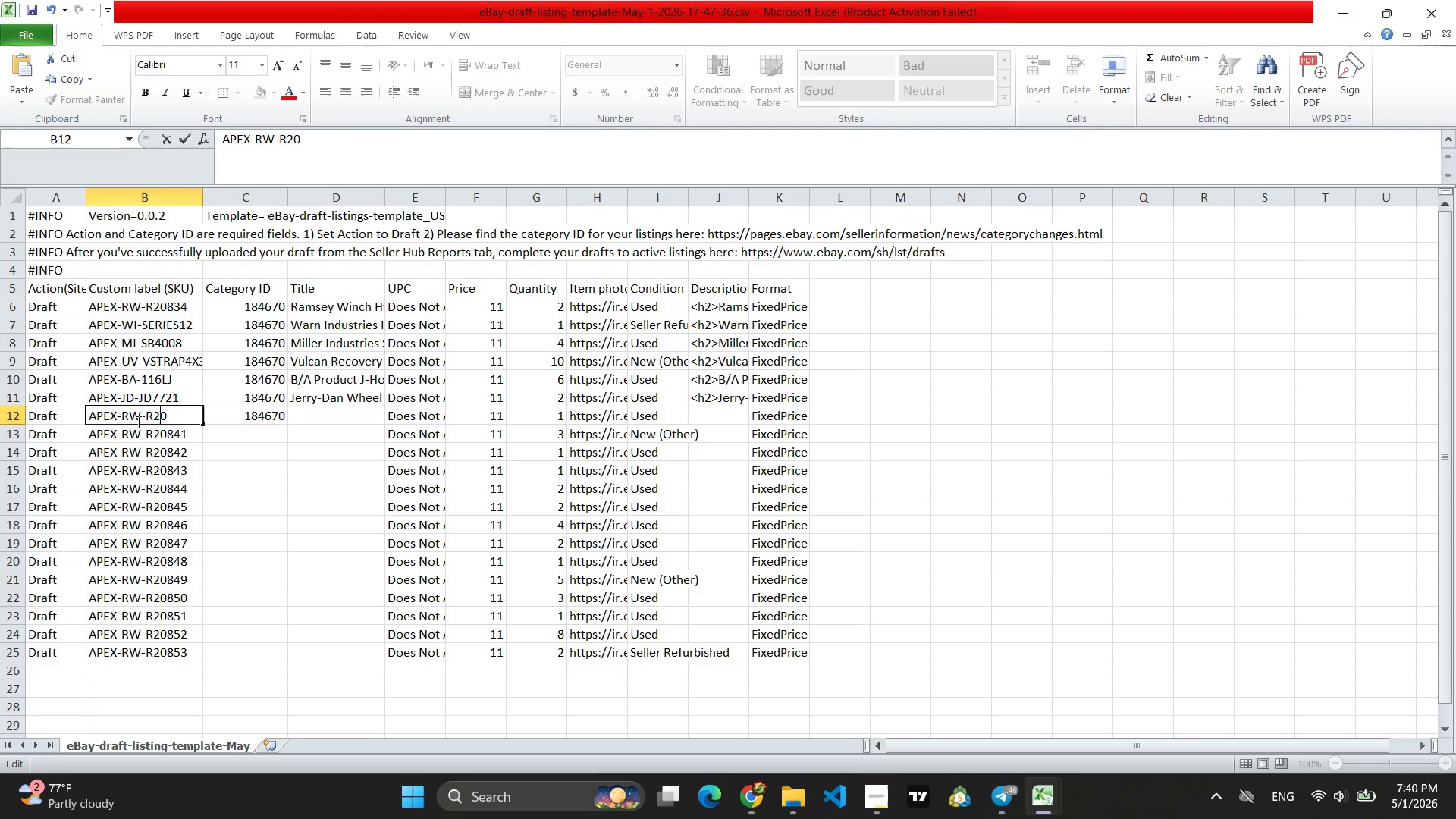 
key(Backspace)
 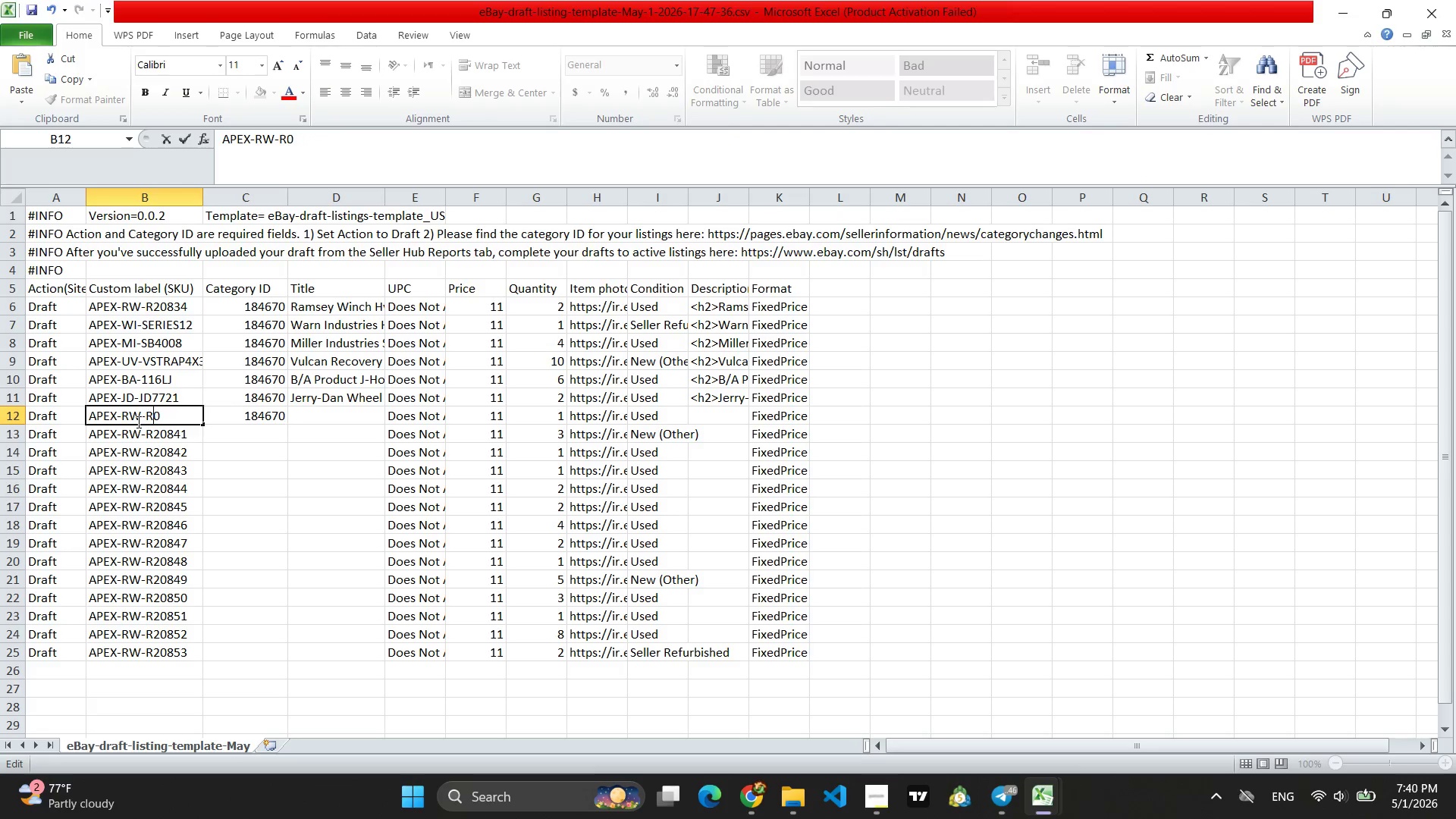 
key(Backspace)
 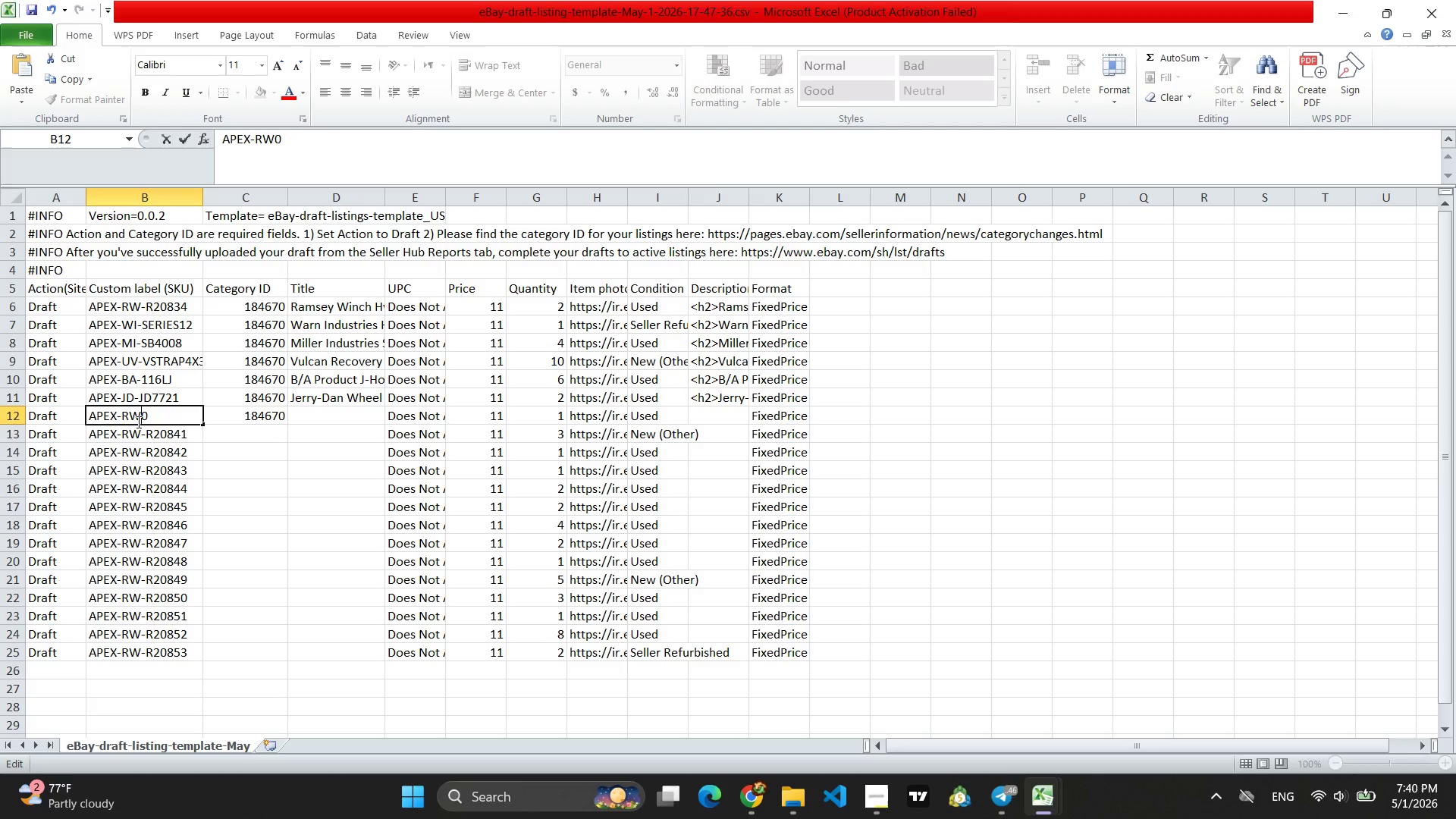 
key(Backspace)
 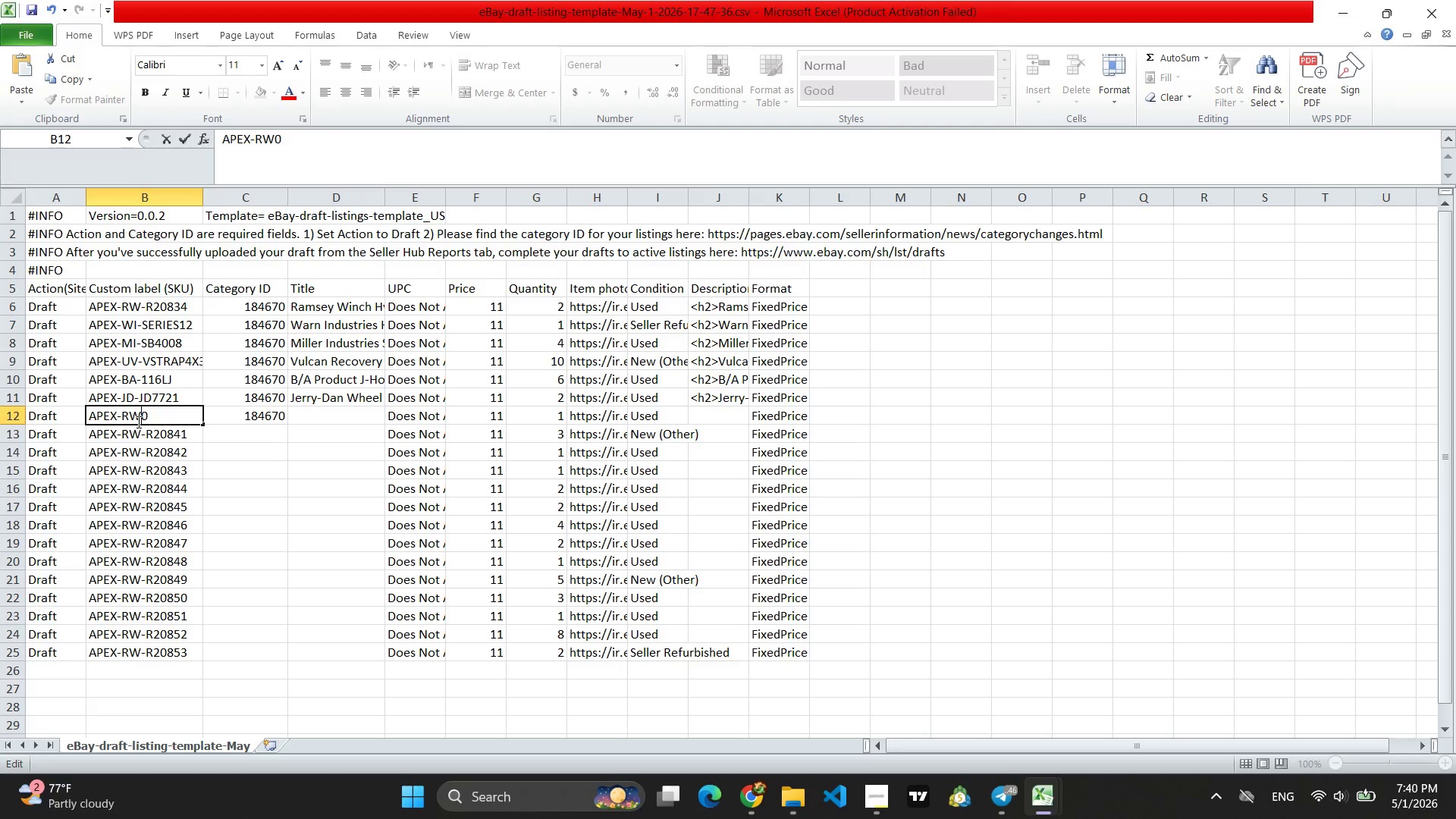 
key(ArrowRight)
 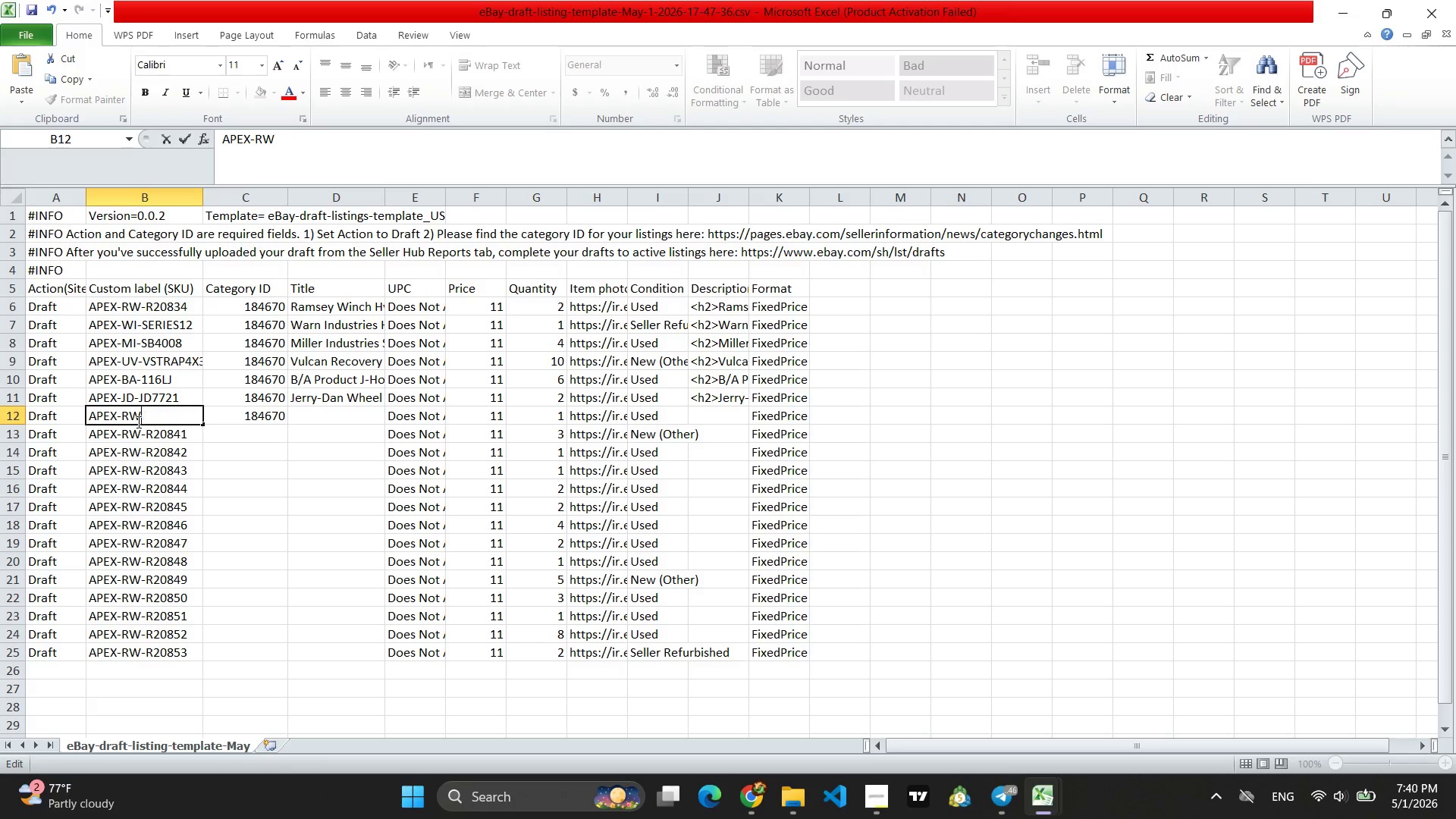 
key(Backspace)
key(Backspace)
key(Backspace)
type(U)
key(Backspace)
key(Backspace)
type(MU-TG8SU6807)
 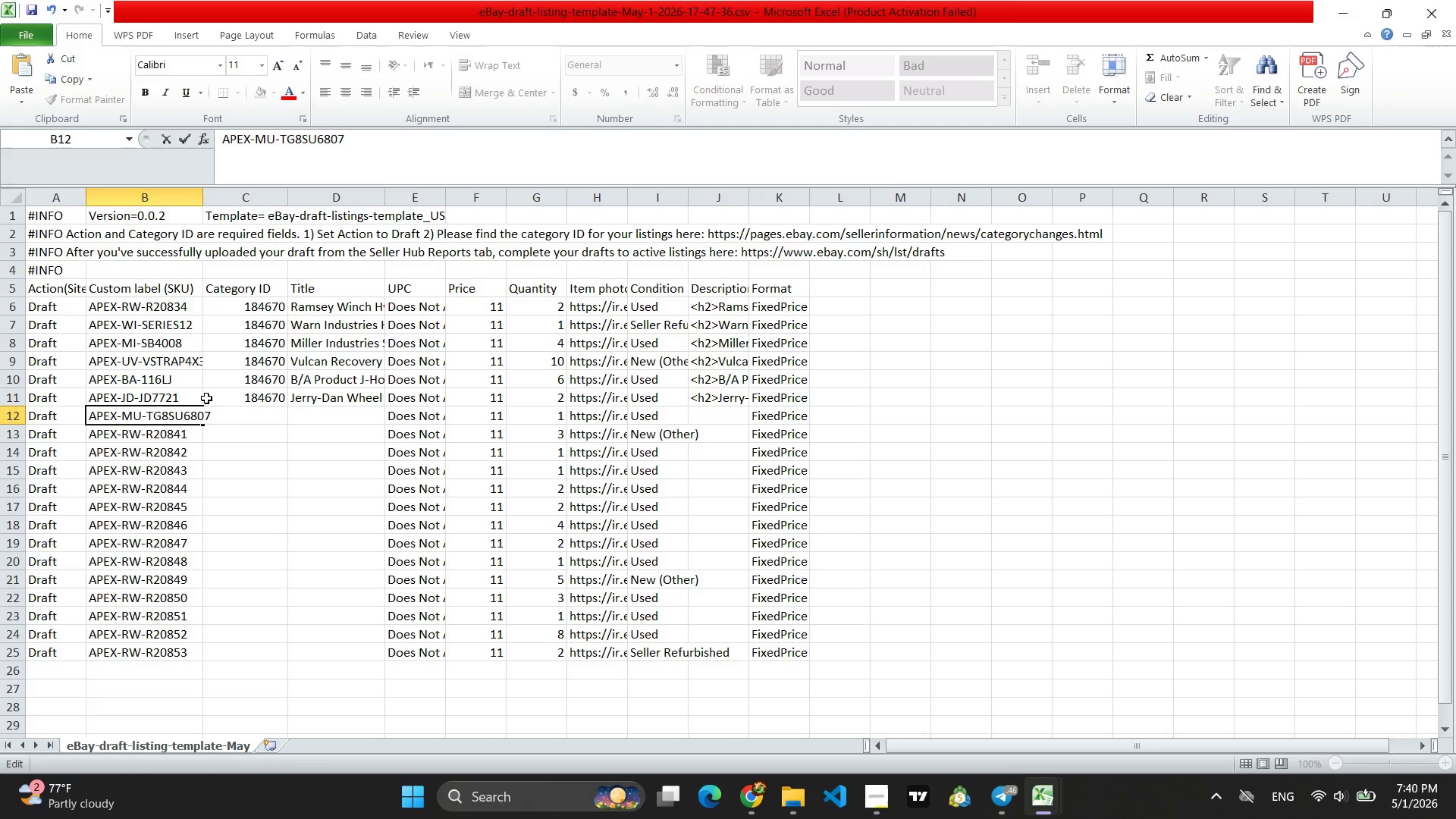 
left_click([247, 416])
 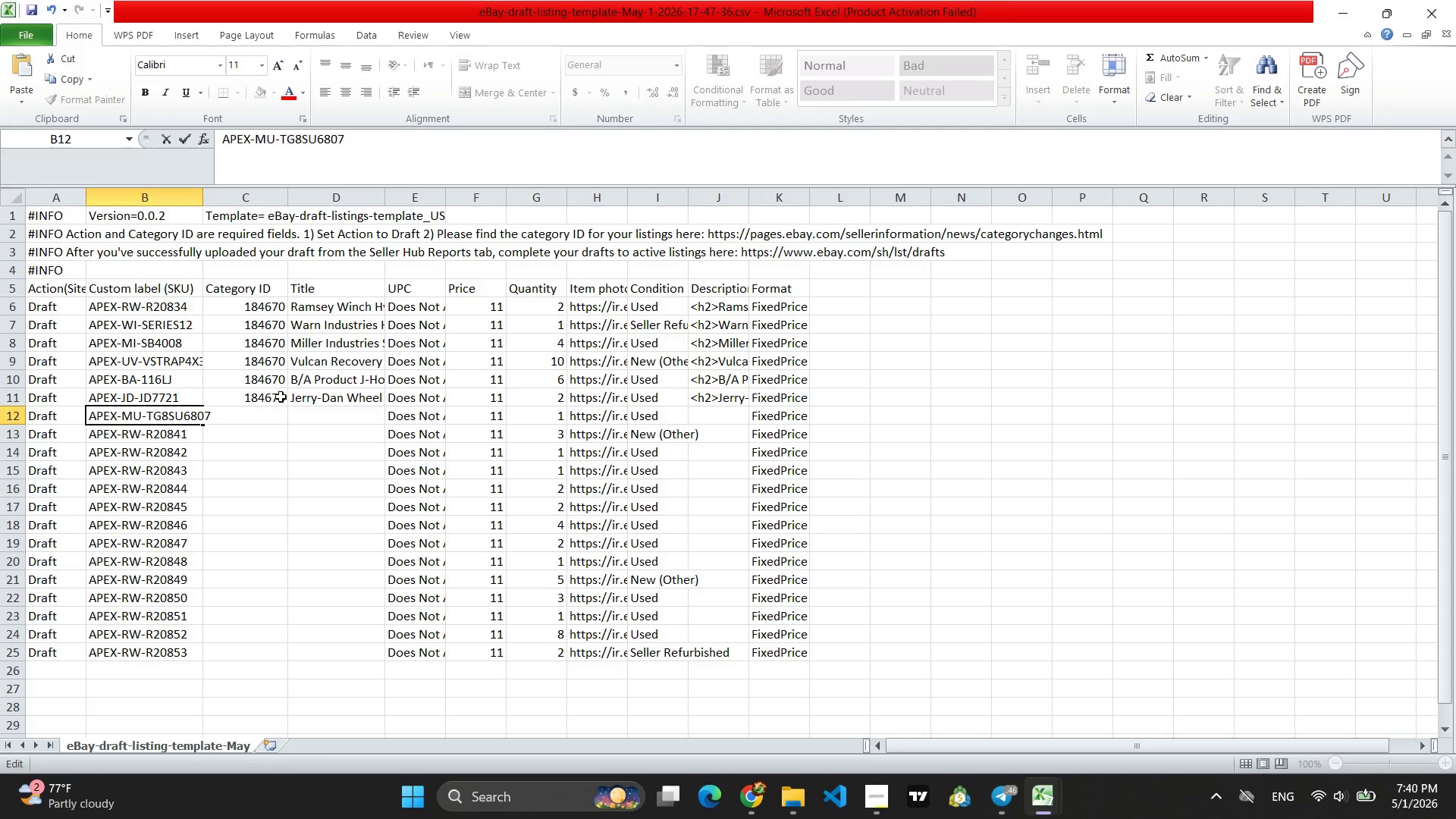 
left_click([280, 398])
 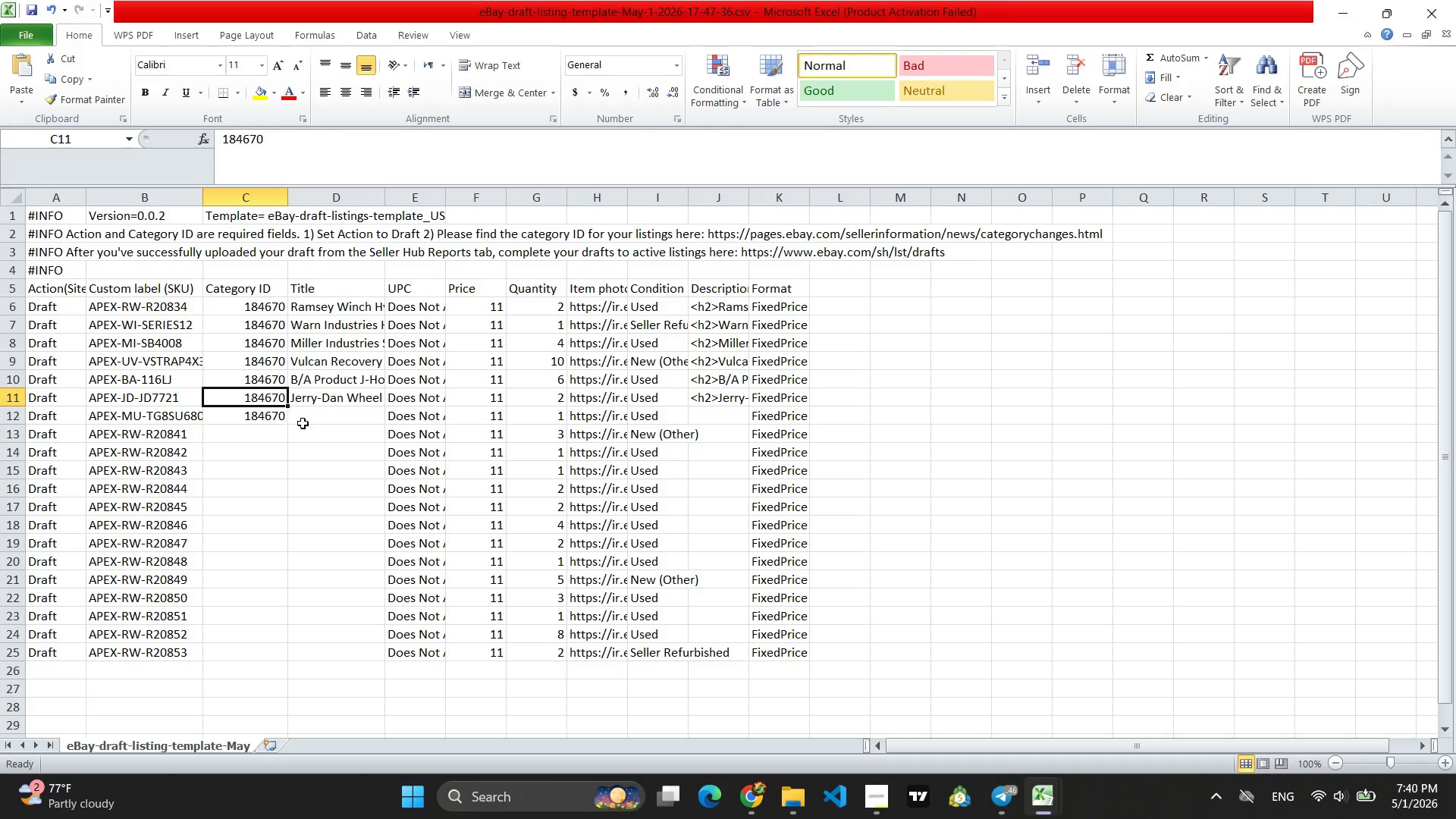 
left_click([318, 422])
 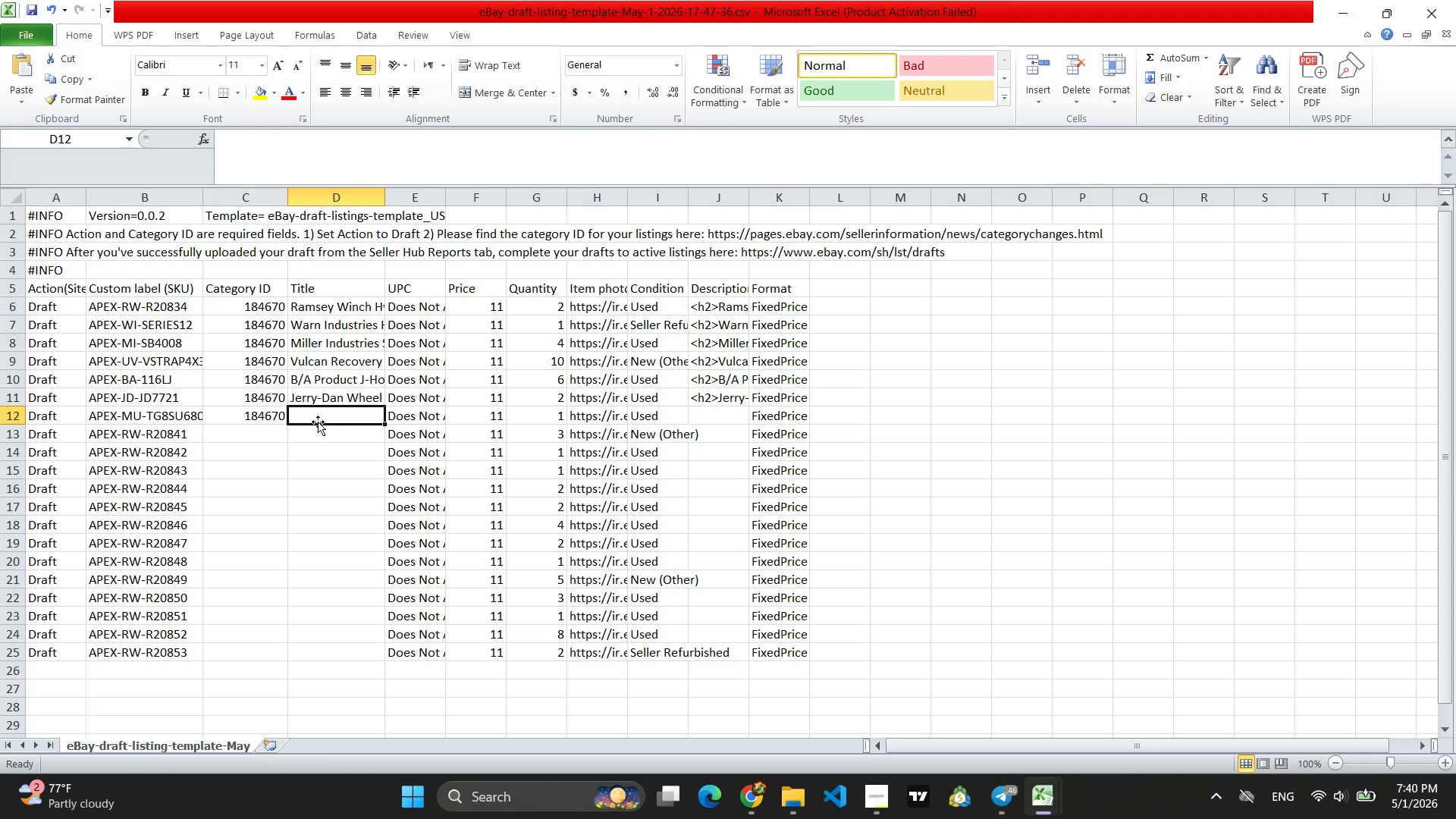 
wait(13.98)
 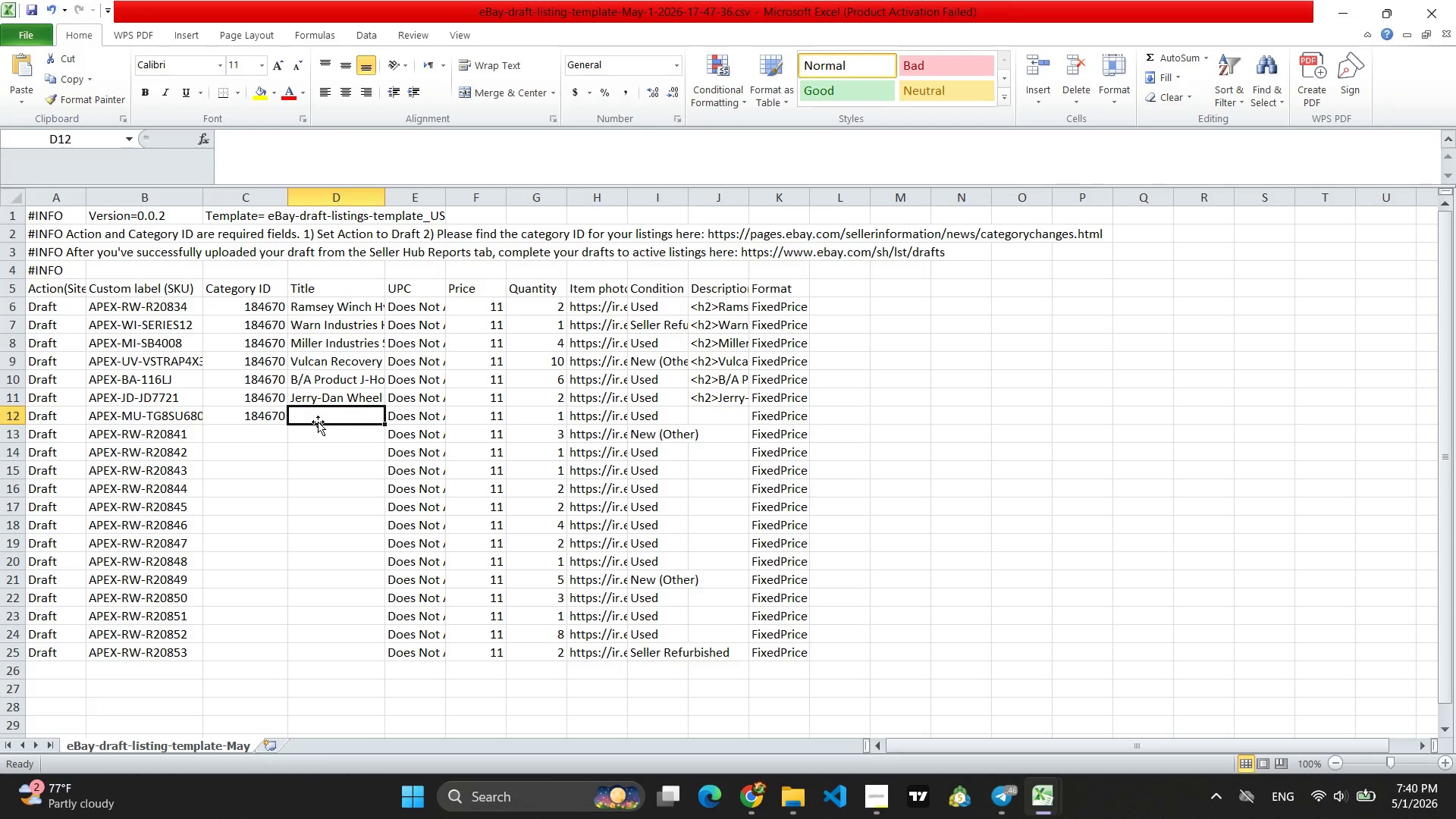 
left_click([748, 792])
 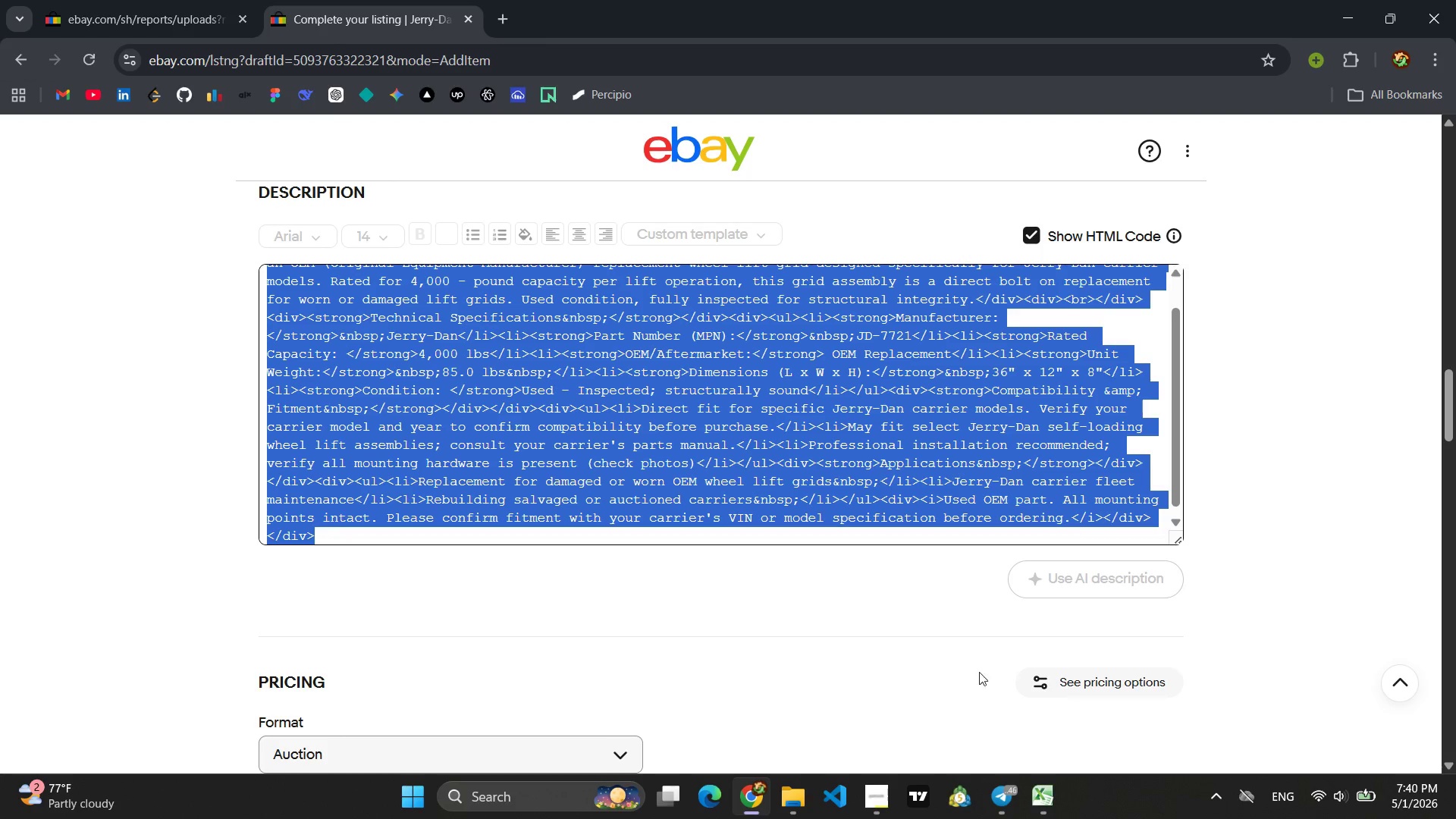 
wait(6.92)
 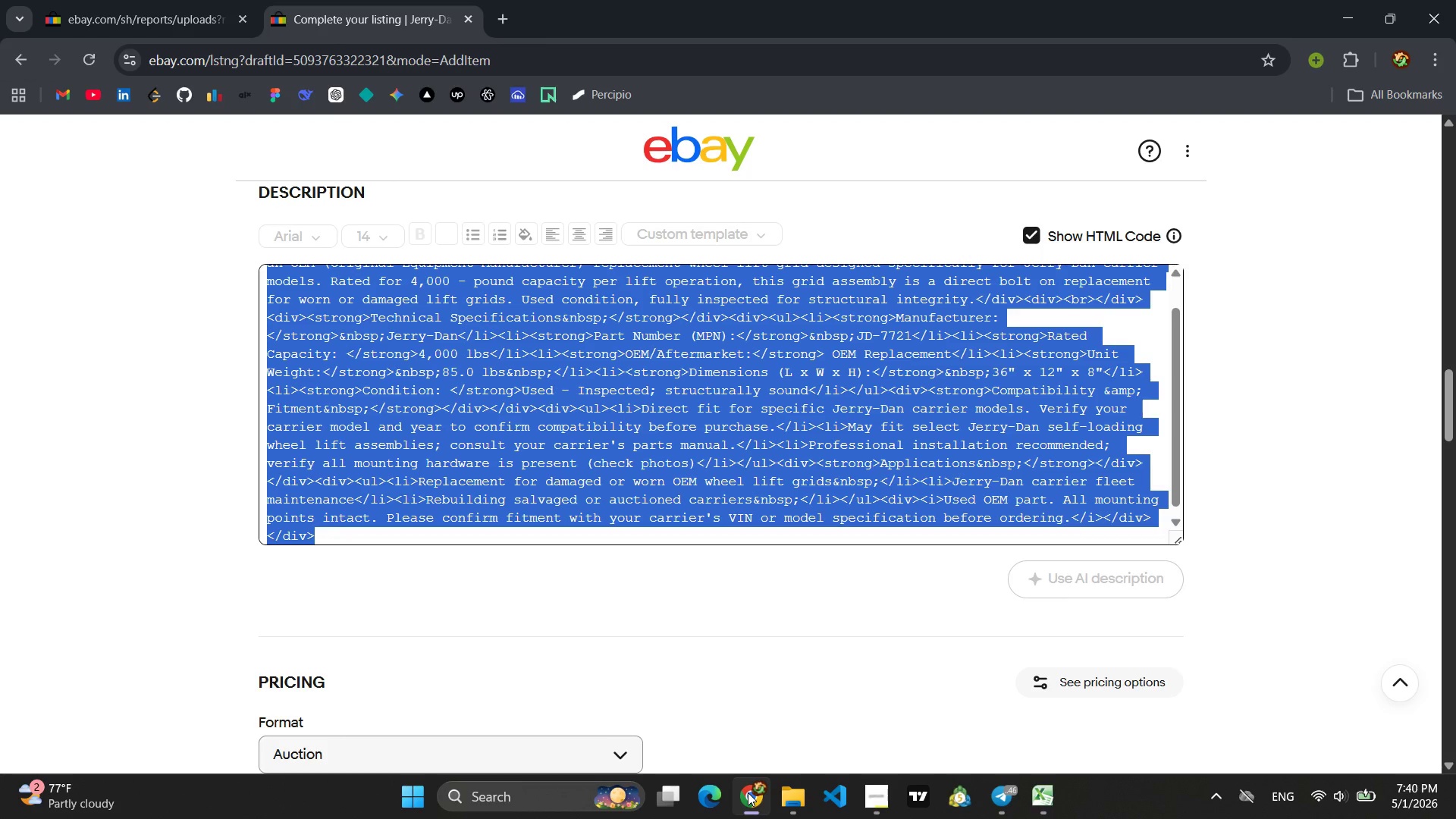 
left_click([1027, 242])
 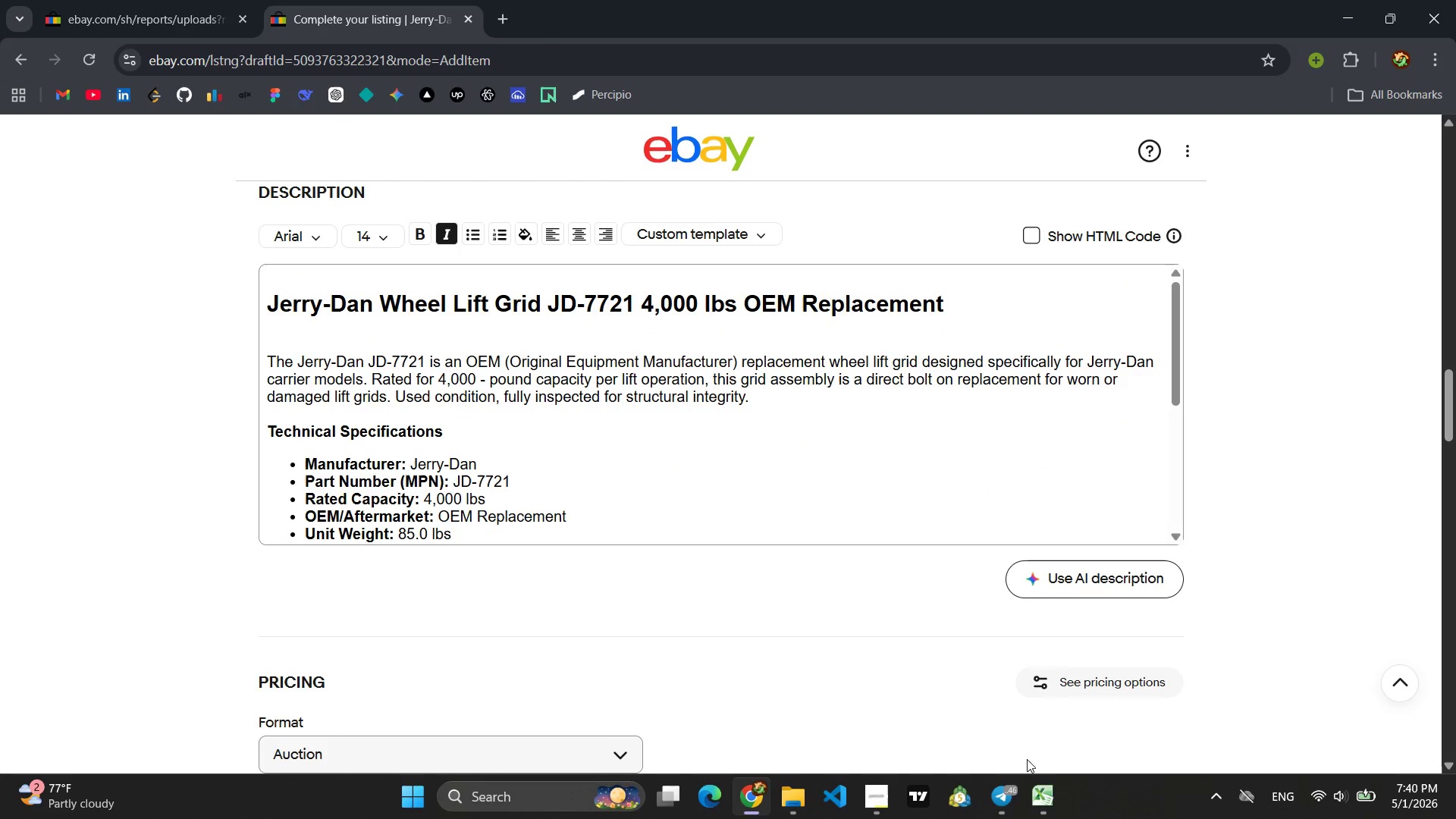 
left_click([1000, 818])
 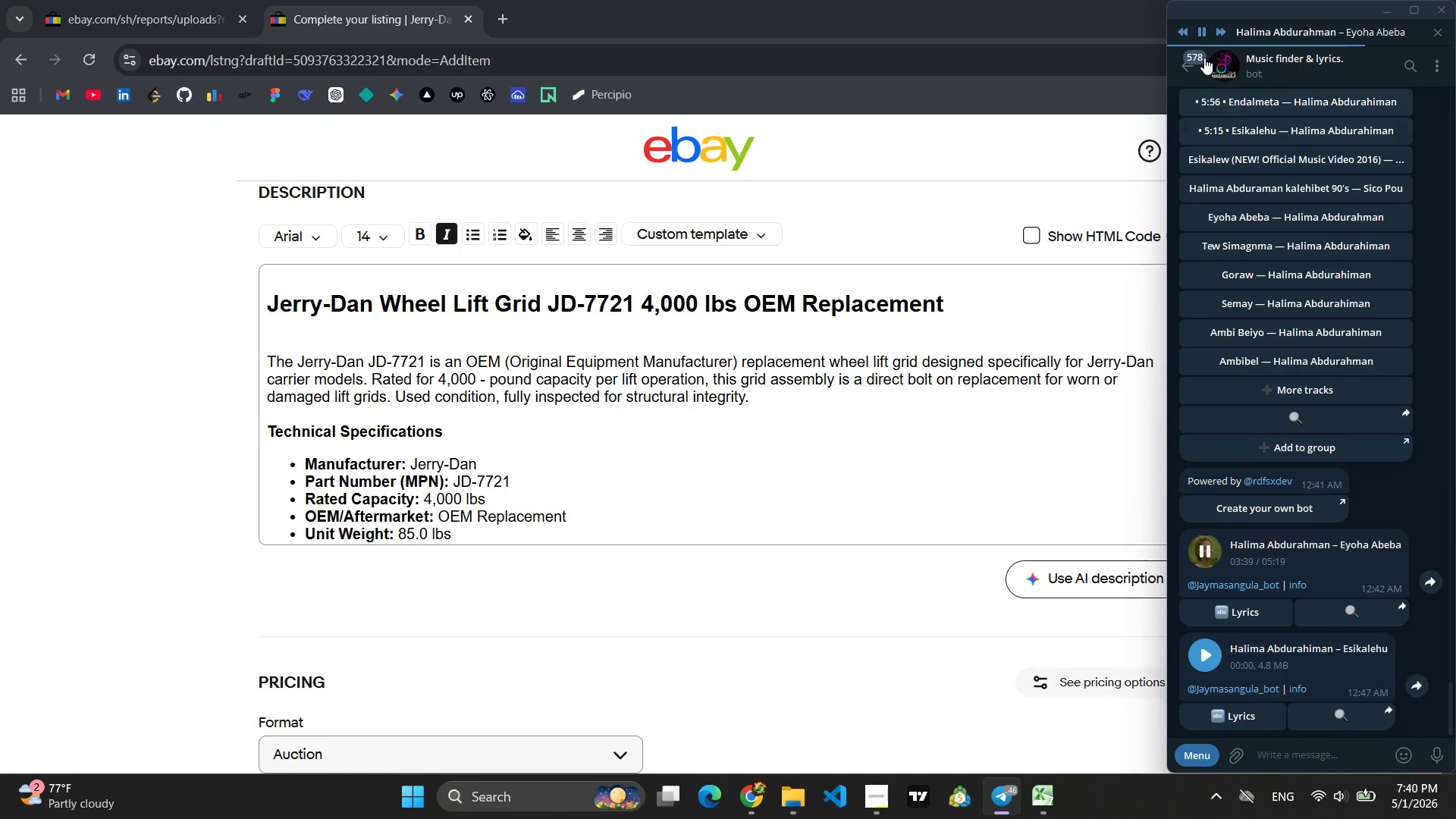 
left_click([1201, 53])
 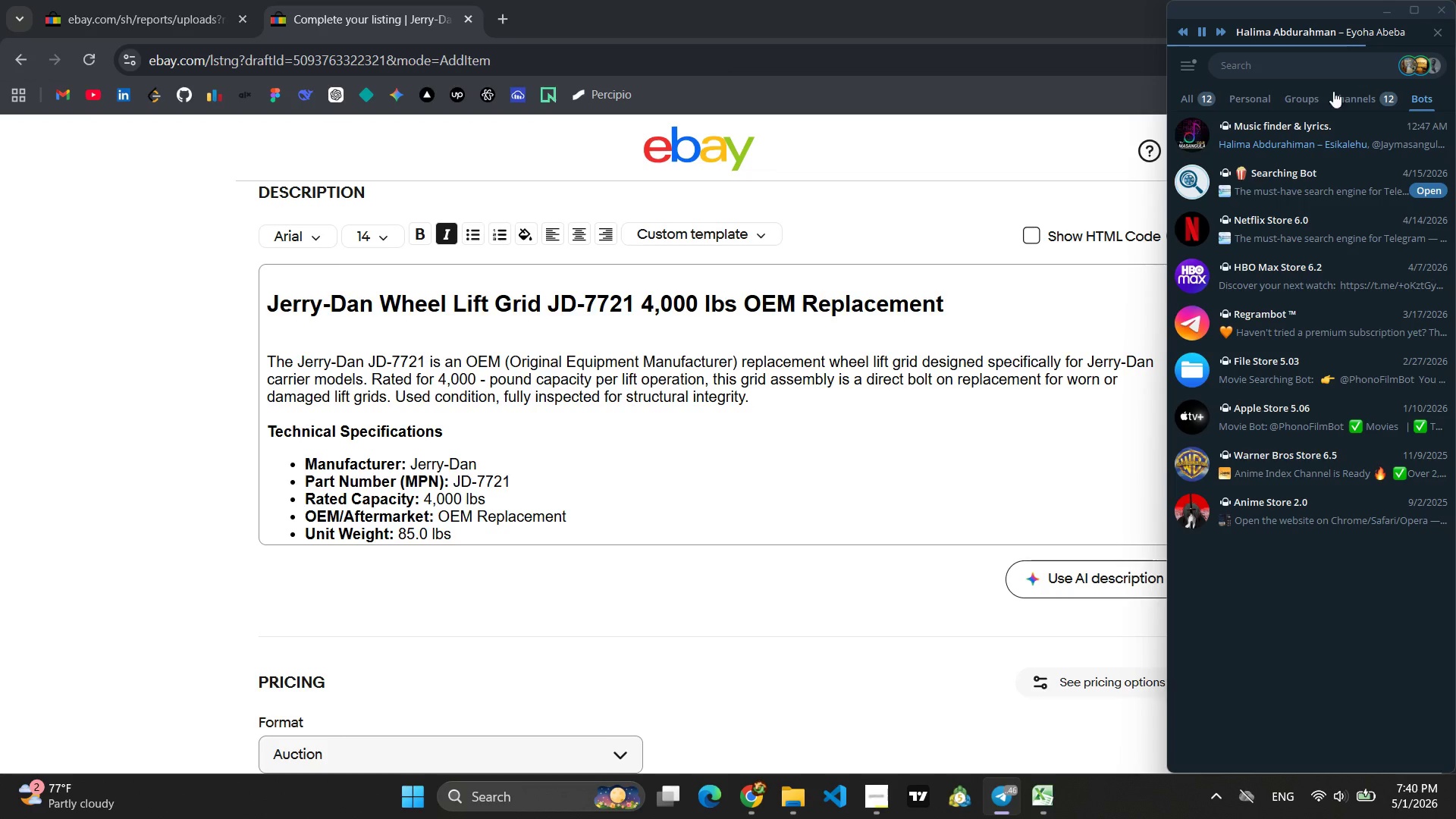 
left_click([1358, 93])
 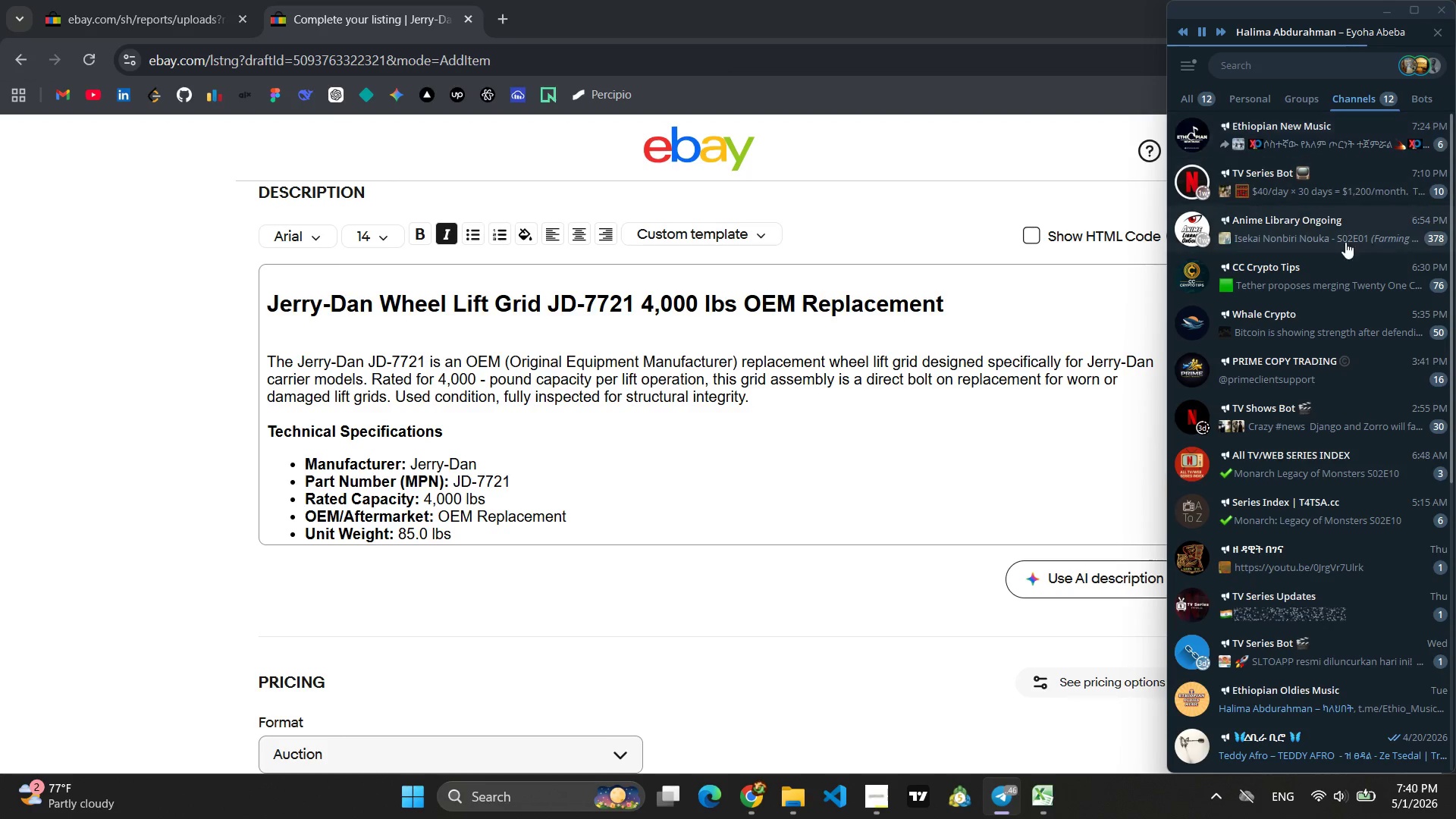 
scroll: coordinate [1338, 254], scroll_direction: down, amount: 6.0
 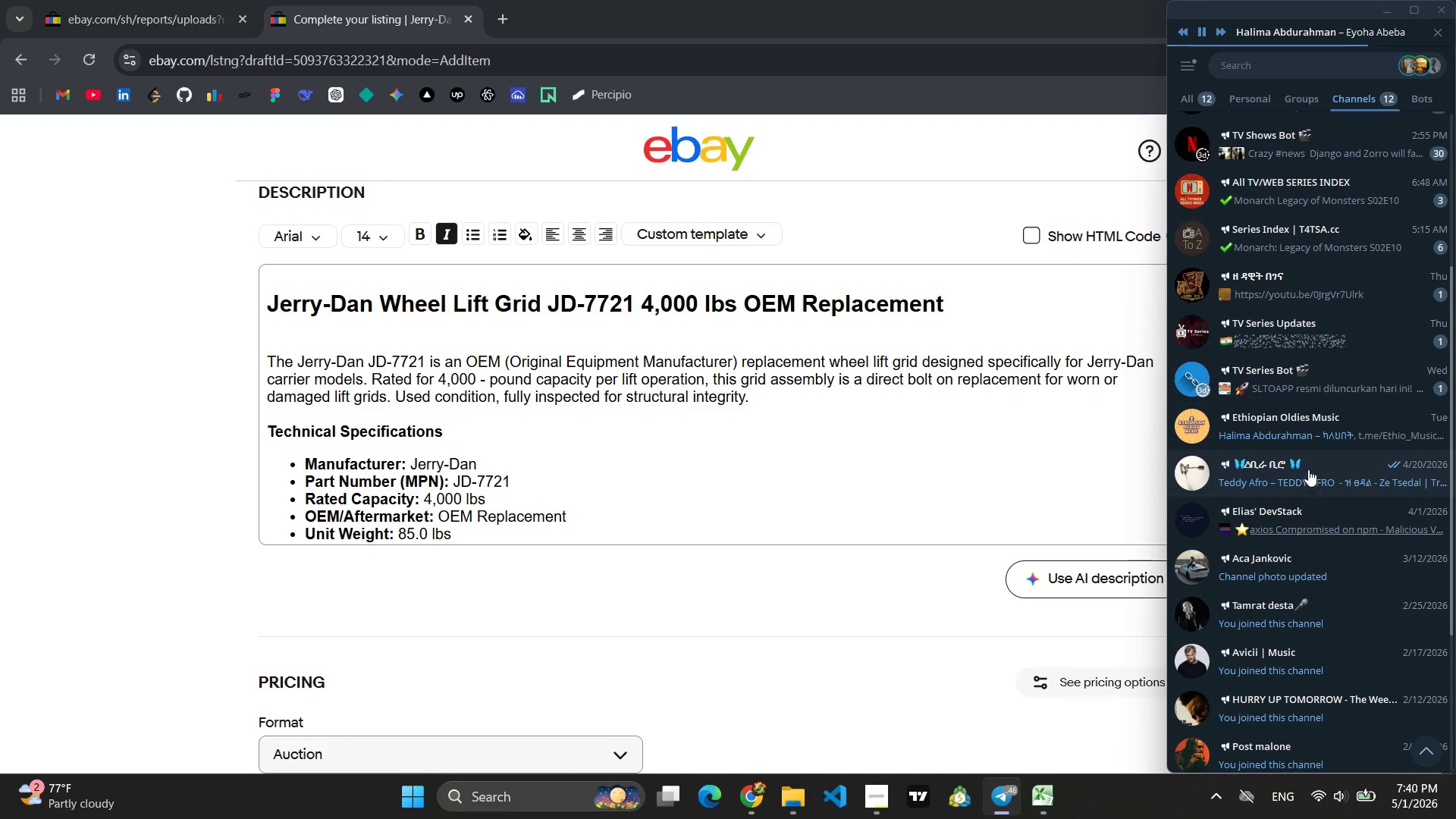 
left_click([1308, 435])
 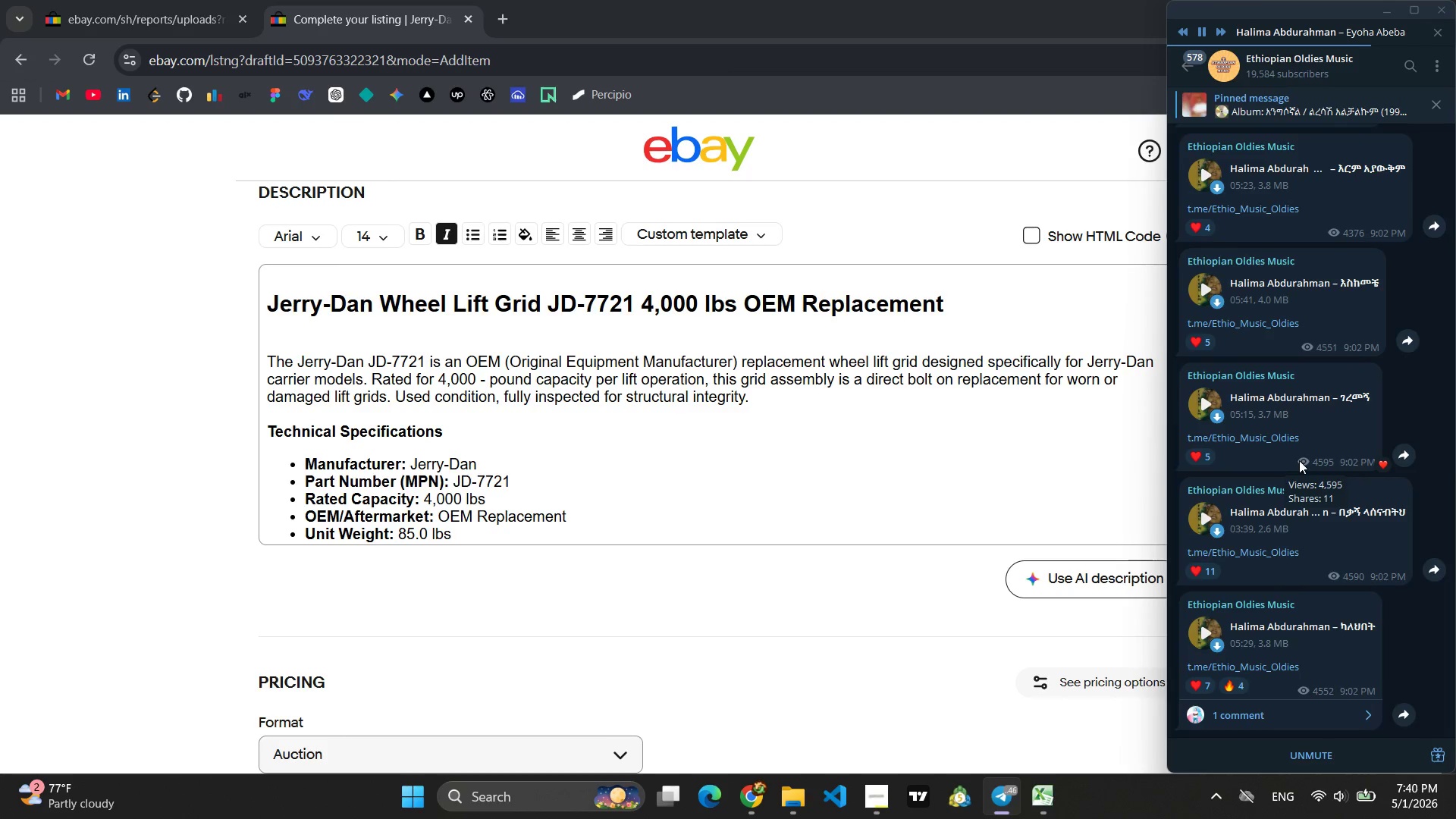 
scroll: coordinate [1307, 407], scroll_direction: up, amount: 7.0
 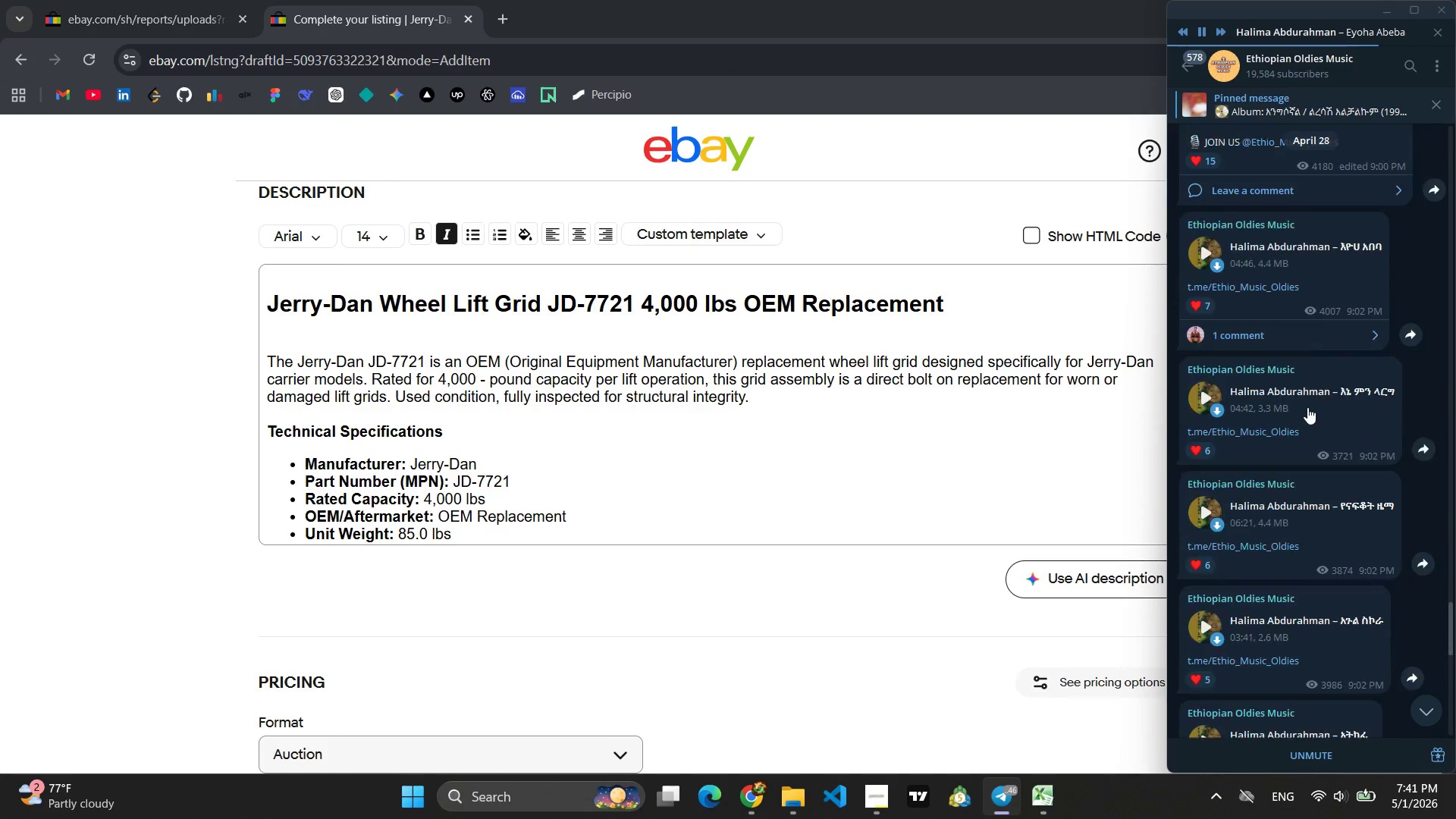 
left_click([1207, 243])
 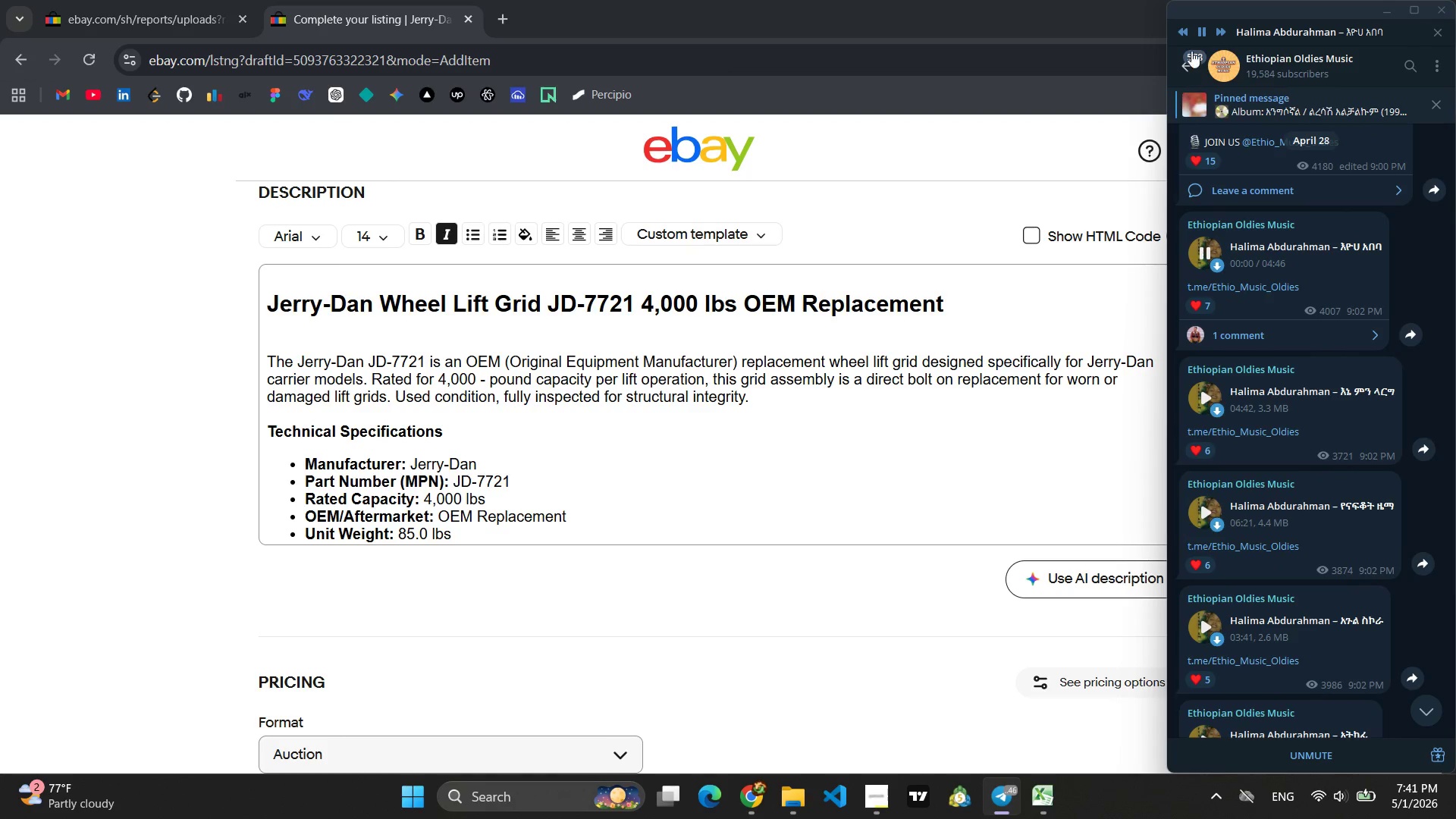 
left_click([1188, 58])
 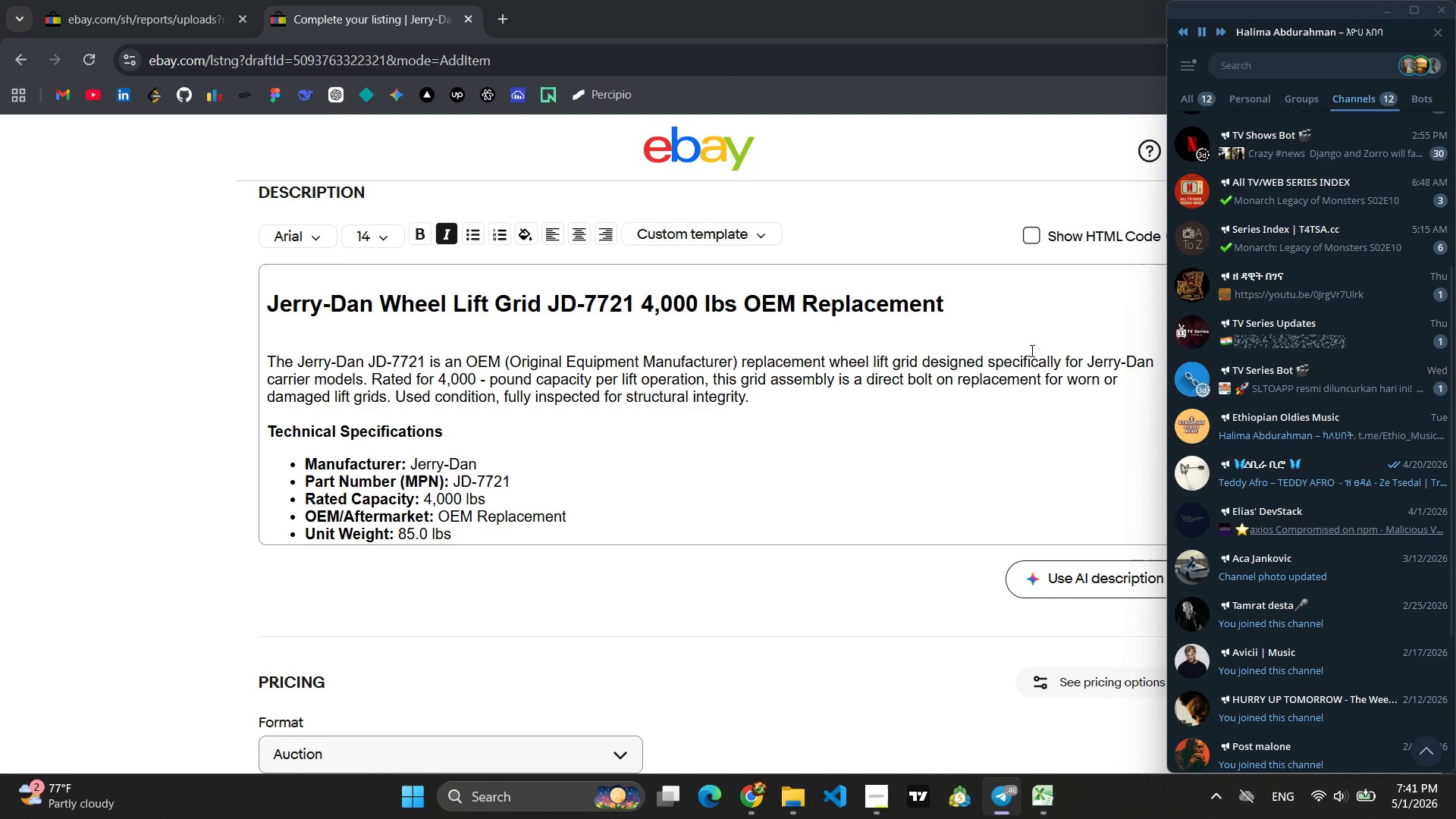 
left_click([845, 497])
 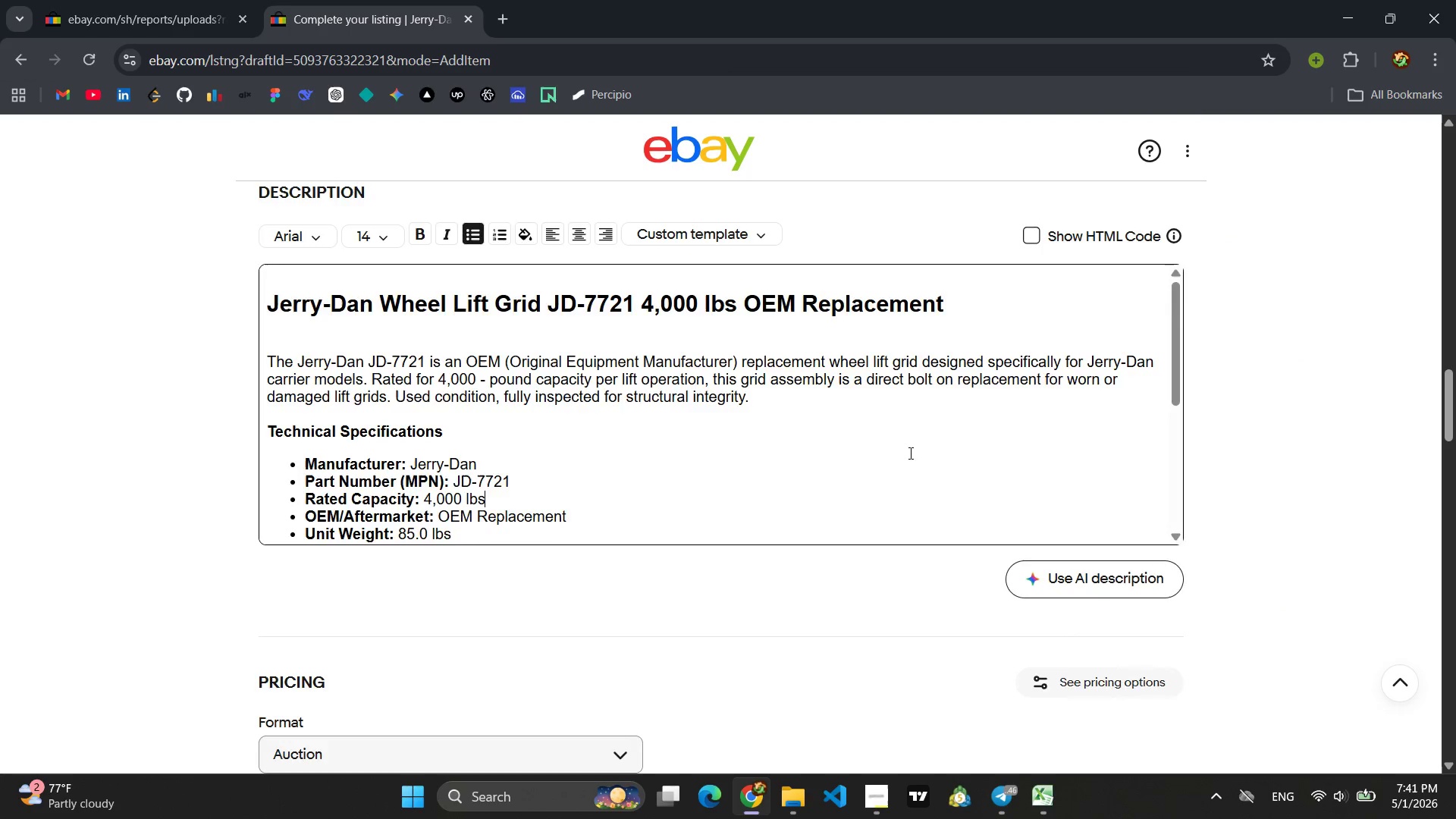 
scroll: coordinate [852, 448], scroll_direction: up, amount: 18.0
 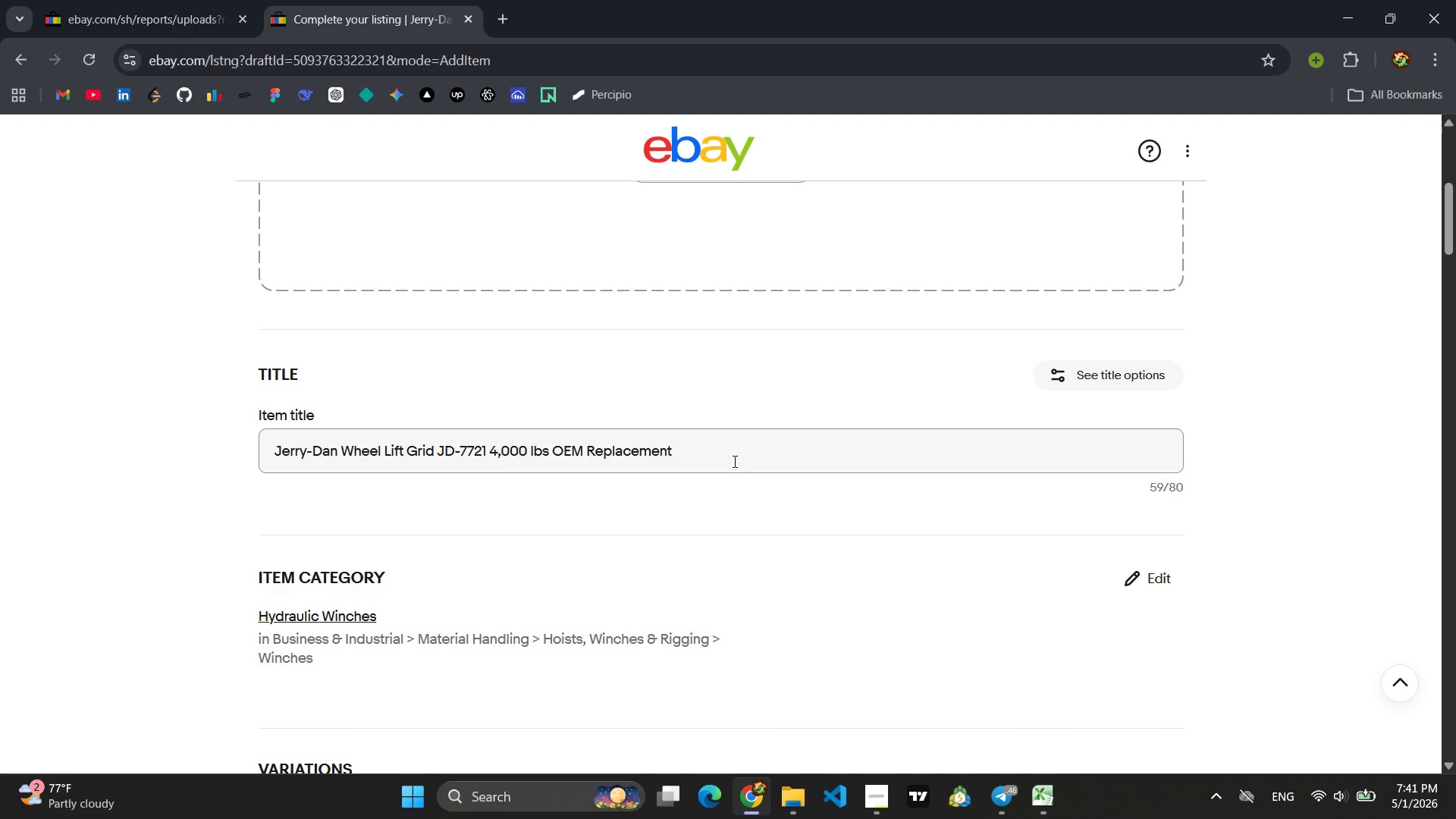 
left_click([732, 461])
 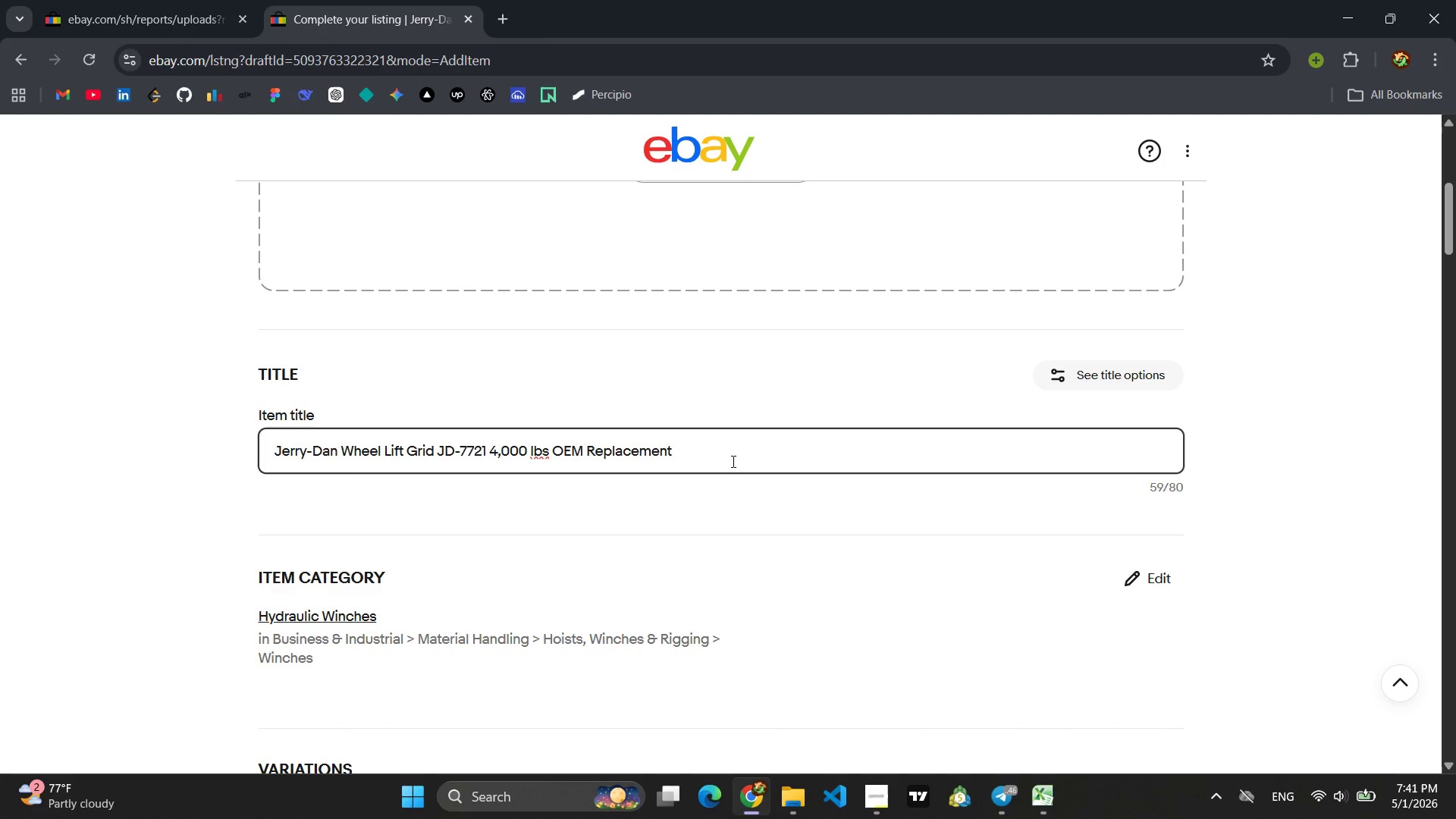 
wait(5.22)
 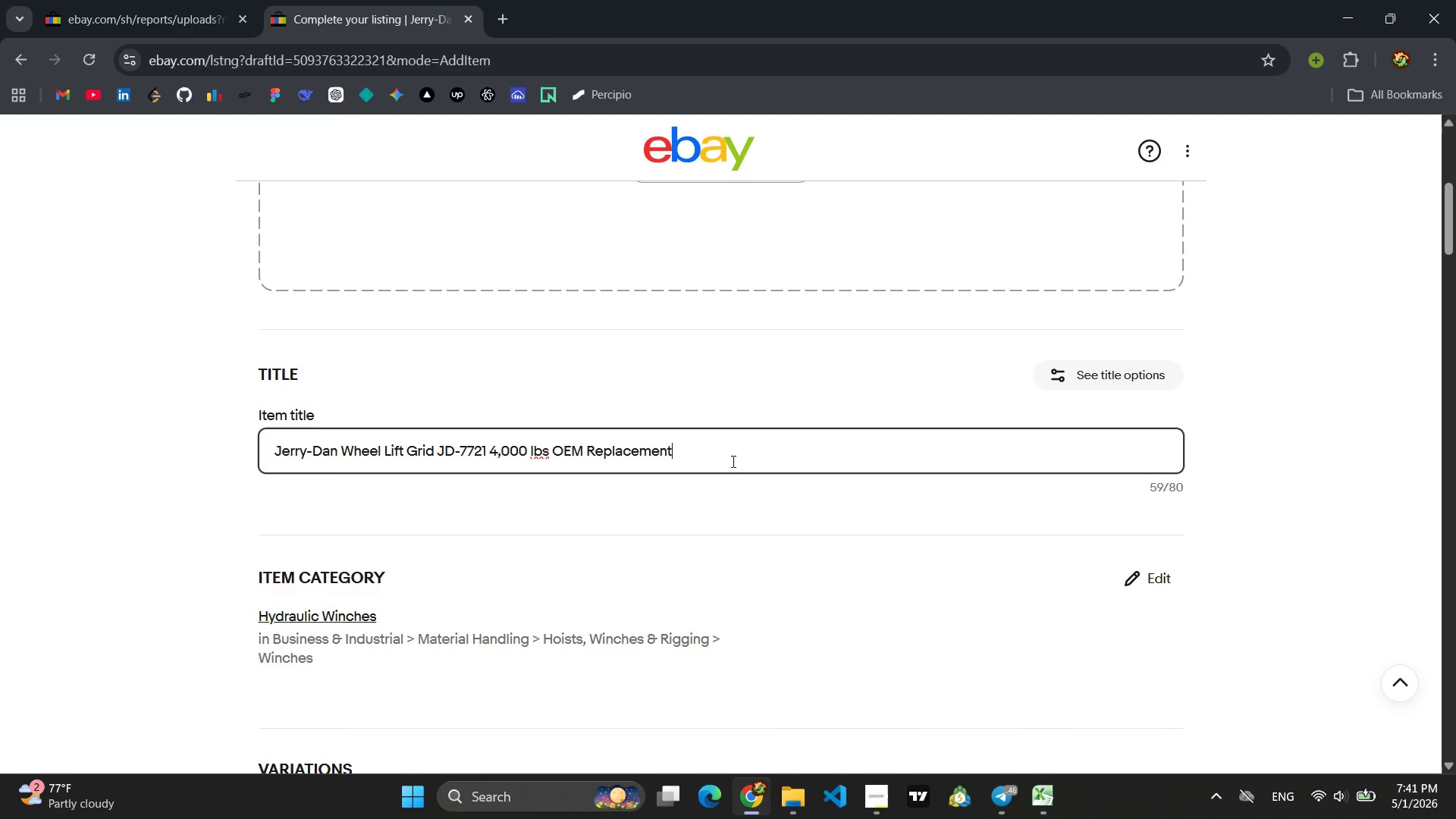 
hold_key(key=Backspace, duration=1.5)
 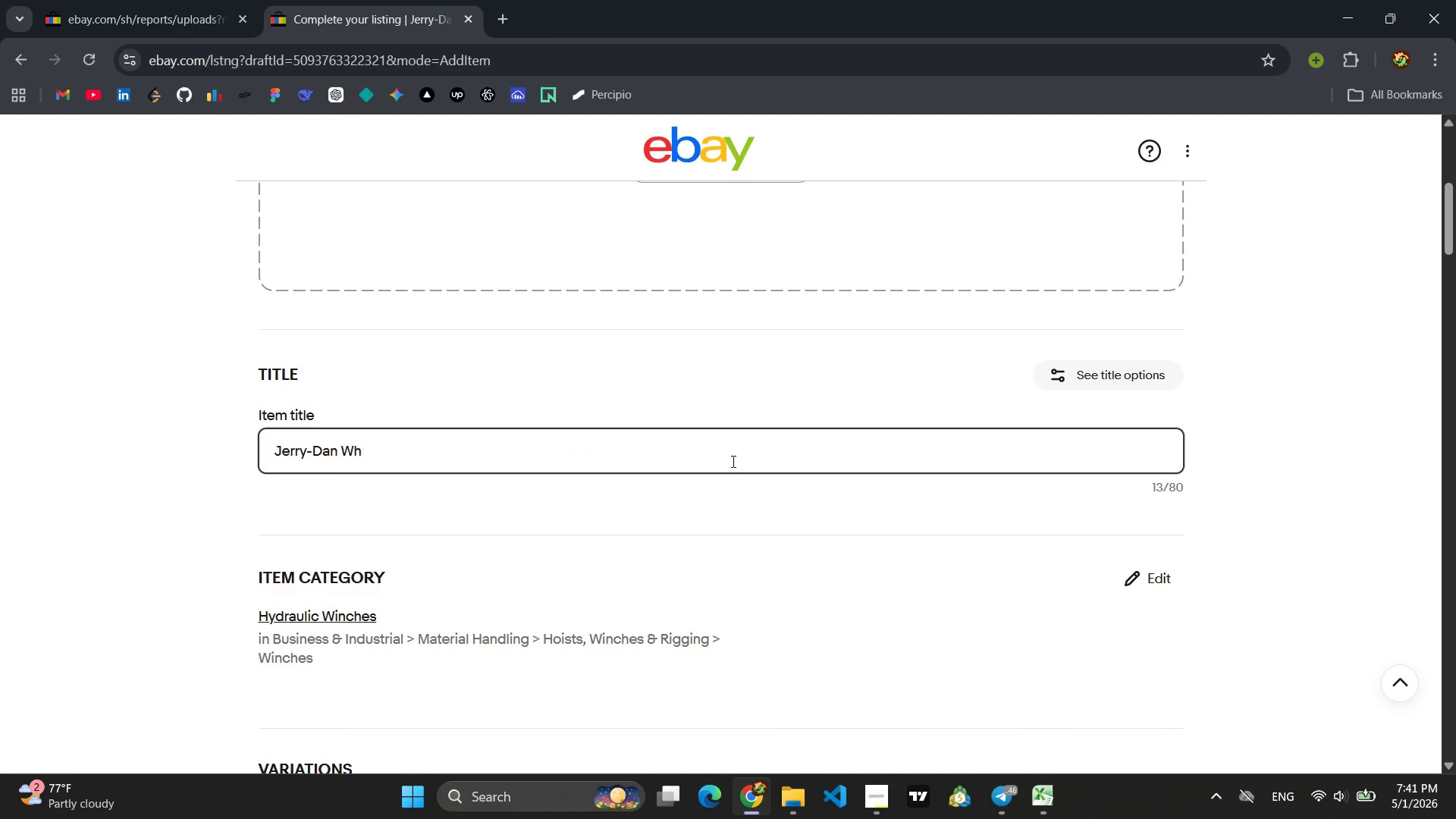 
hold_key(key=Backspace, duration=1.0)
 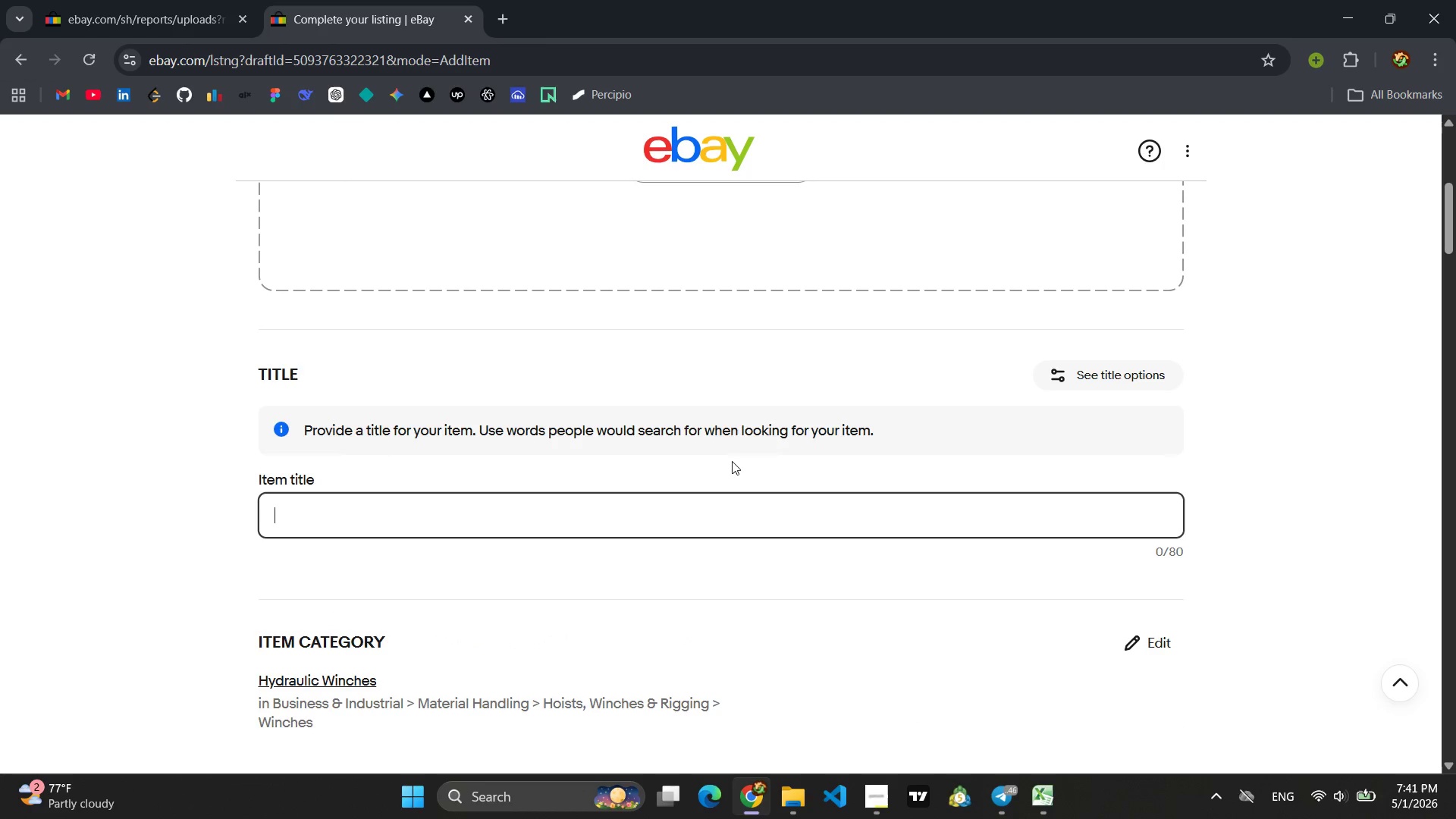 
key(Backspace)
key(Backspace)
type(m)
key(Backspace)
type(Muncie PTO u)
key(Backspace)
type(Unit TG8S )
key(Backspace)
type(-U6807 Heacy d)
key(Backspace)
key(Backspace)
key(Backspace)
type(v)
key(Backspace)
key(Backspace)
type(vy DUty Power TAke Off)
 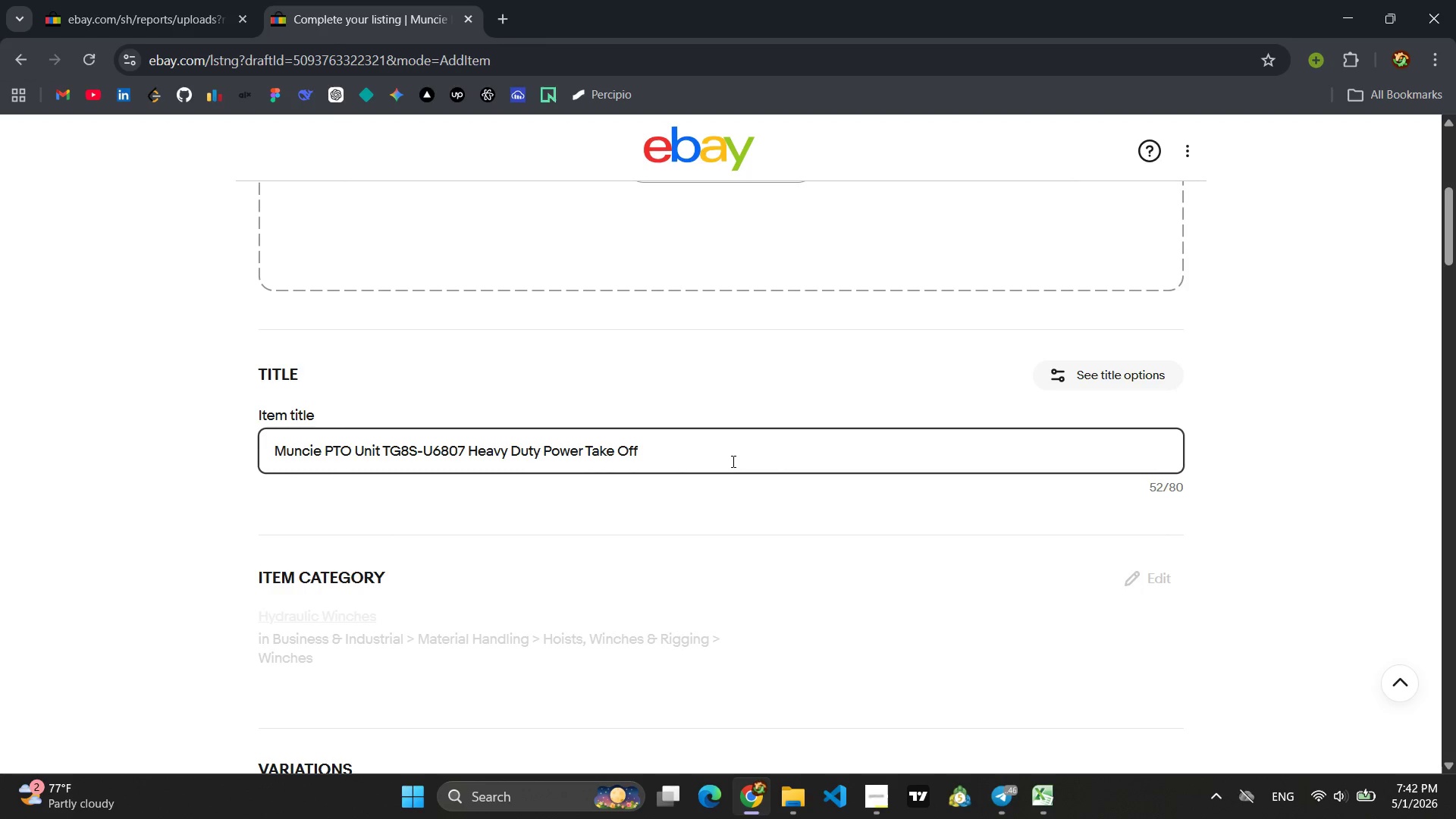 
wait(9.0)
 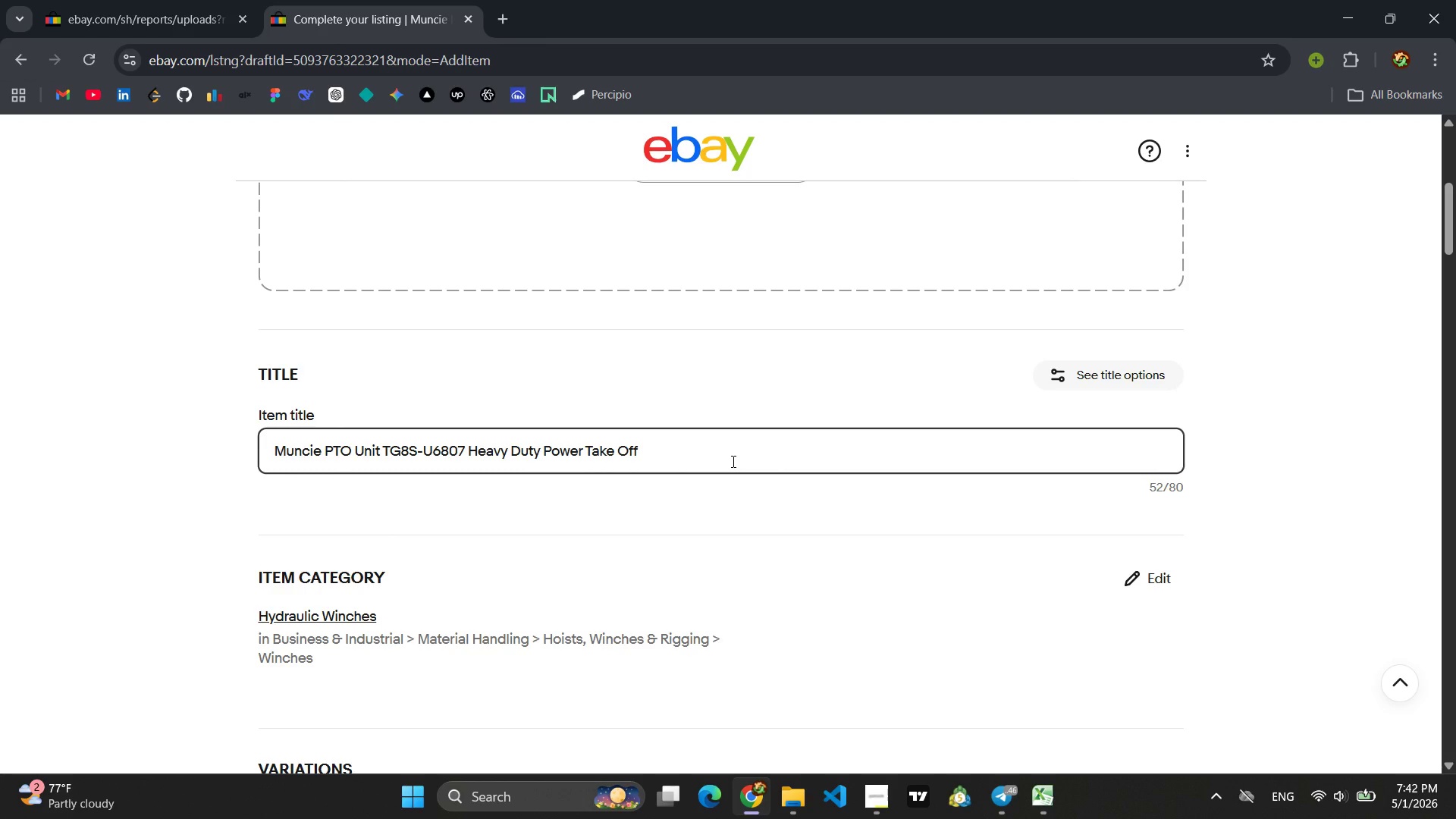 
key(Control+A)
 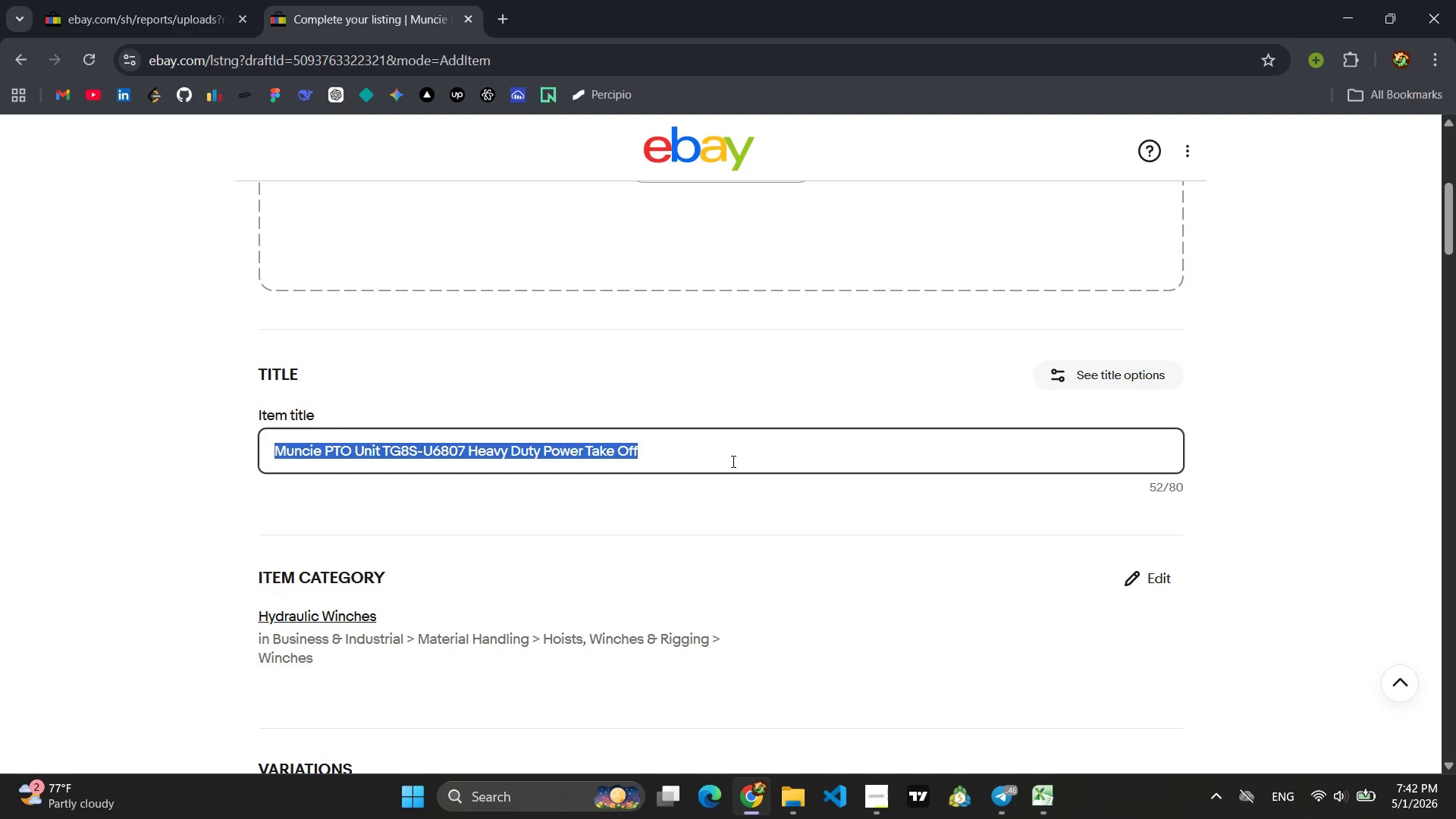 
key(Control+C)
 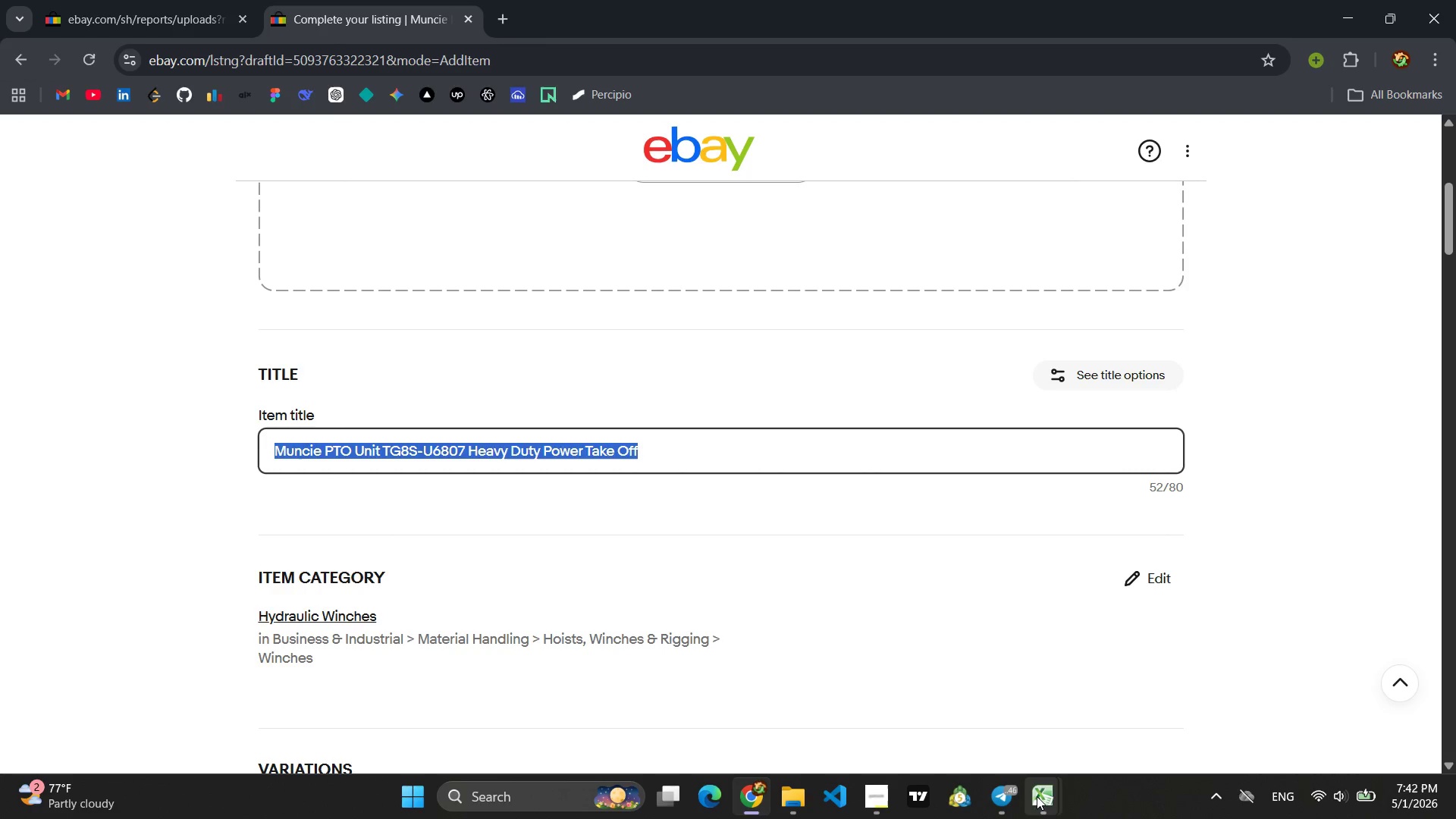 
left_click([1122, 704])
 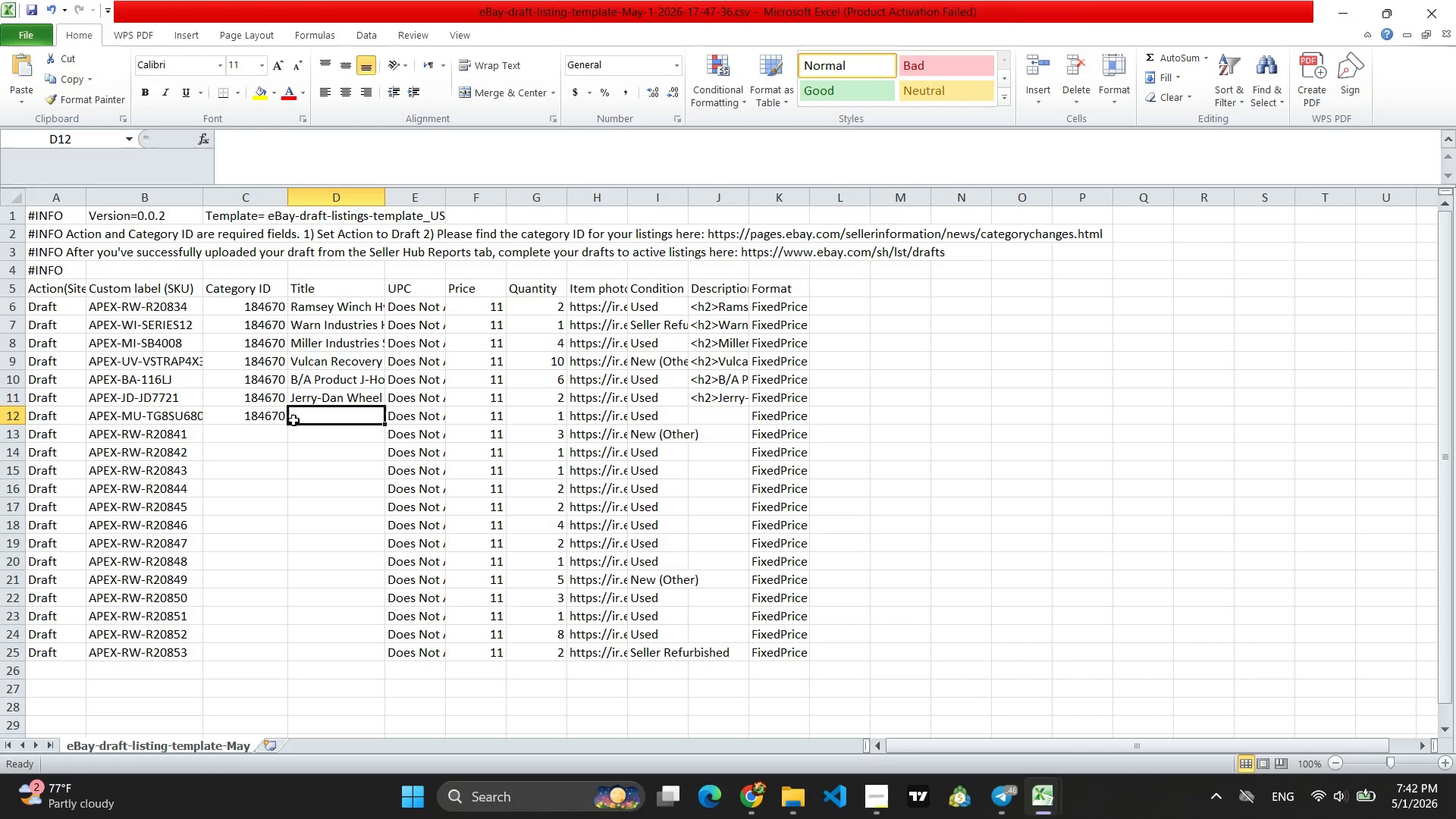 
left_click([316, 418])
 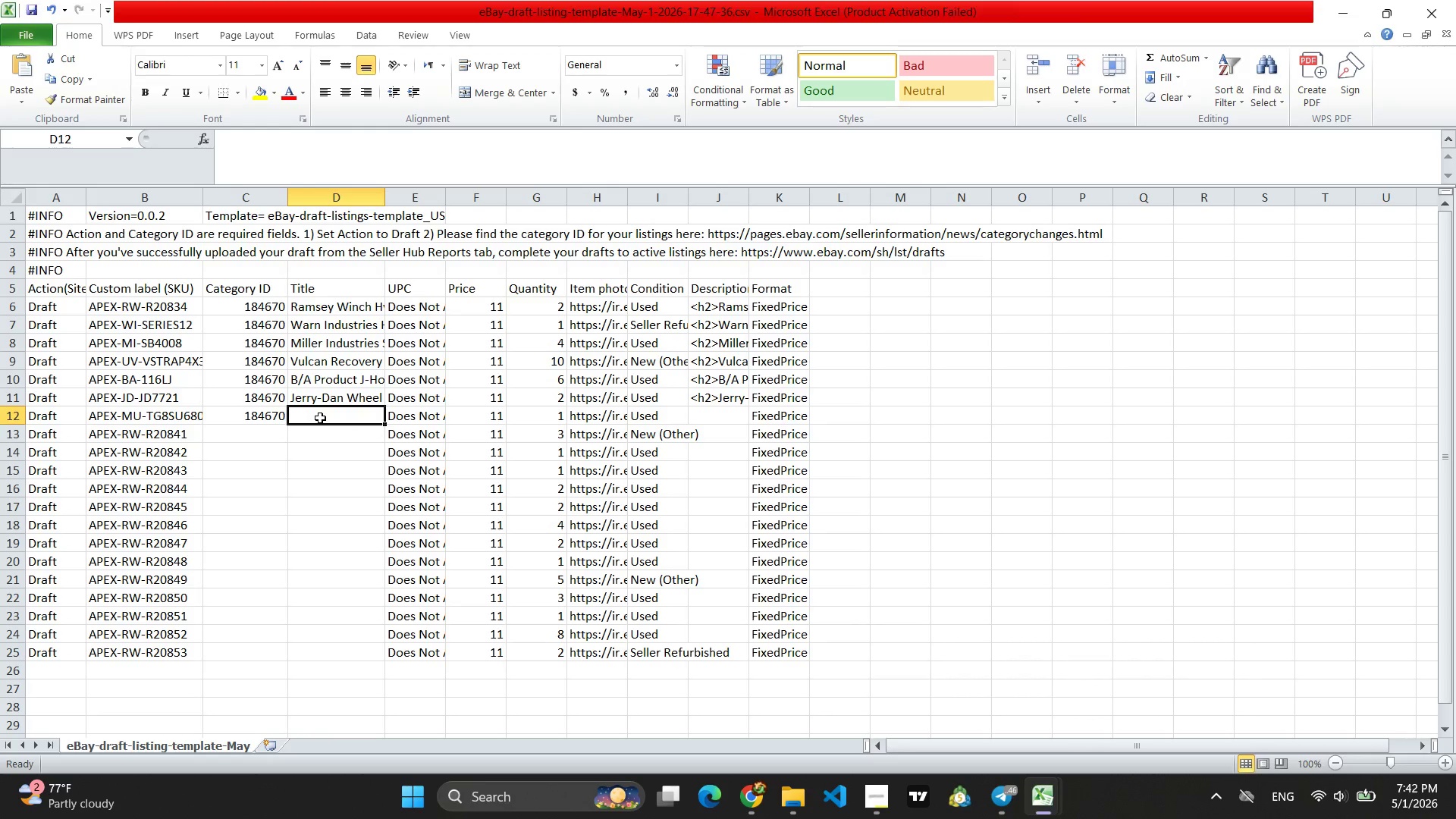 
key(Control+V)
 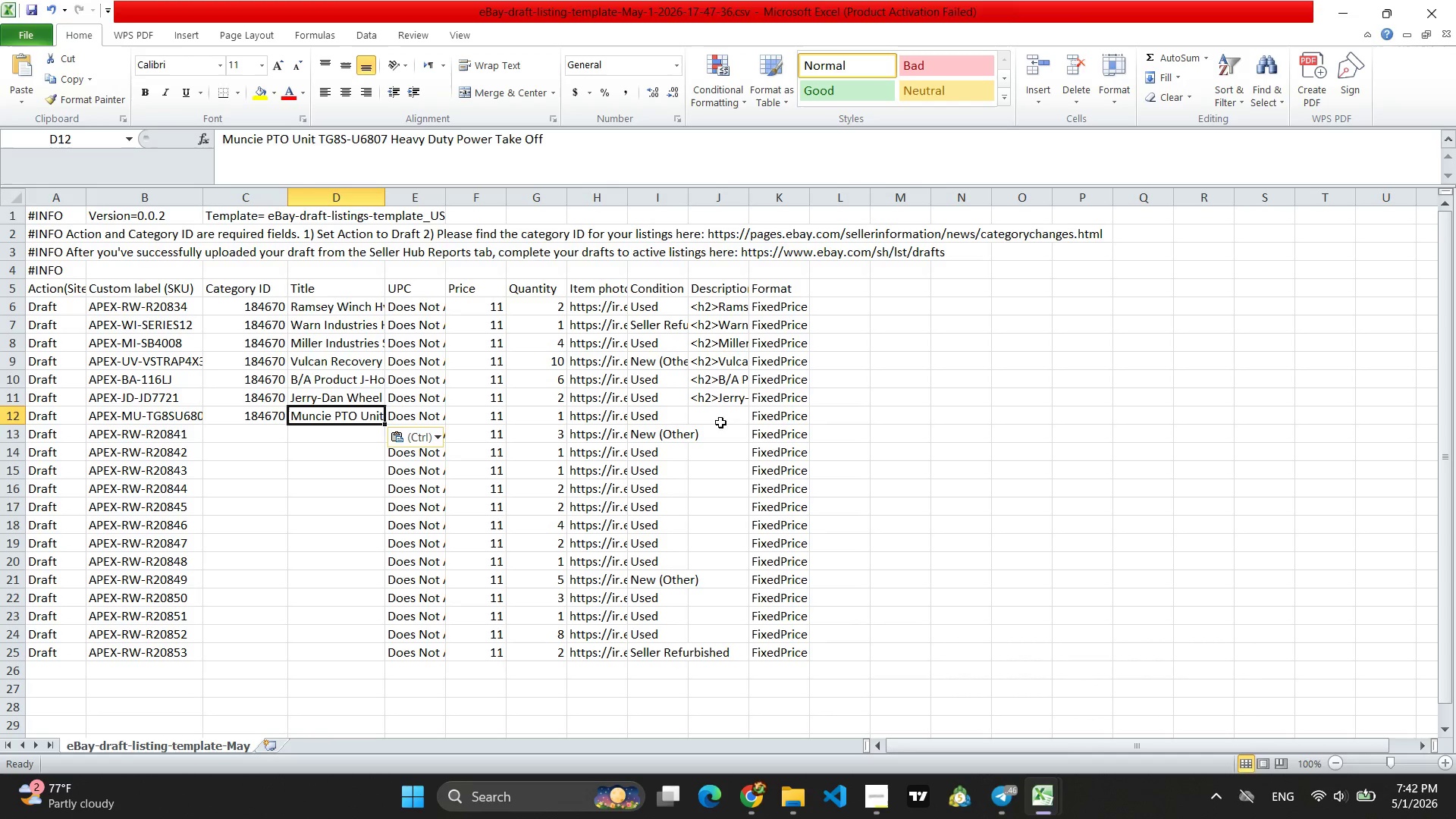 
left_click([731, 415])
 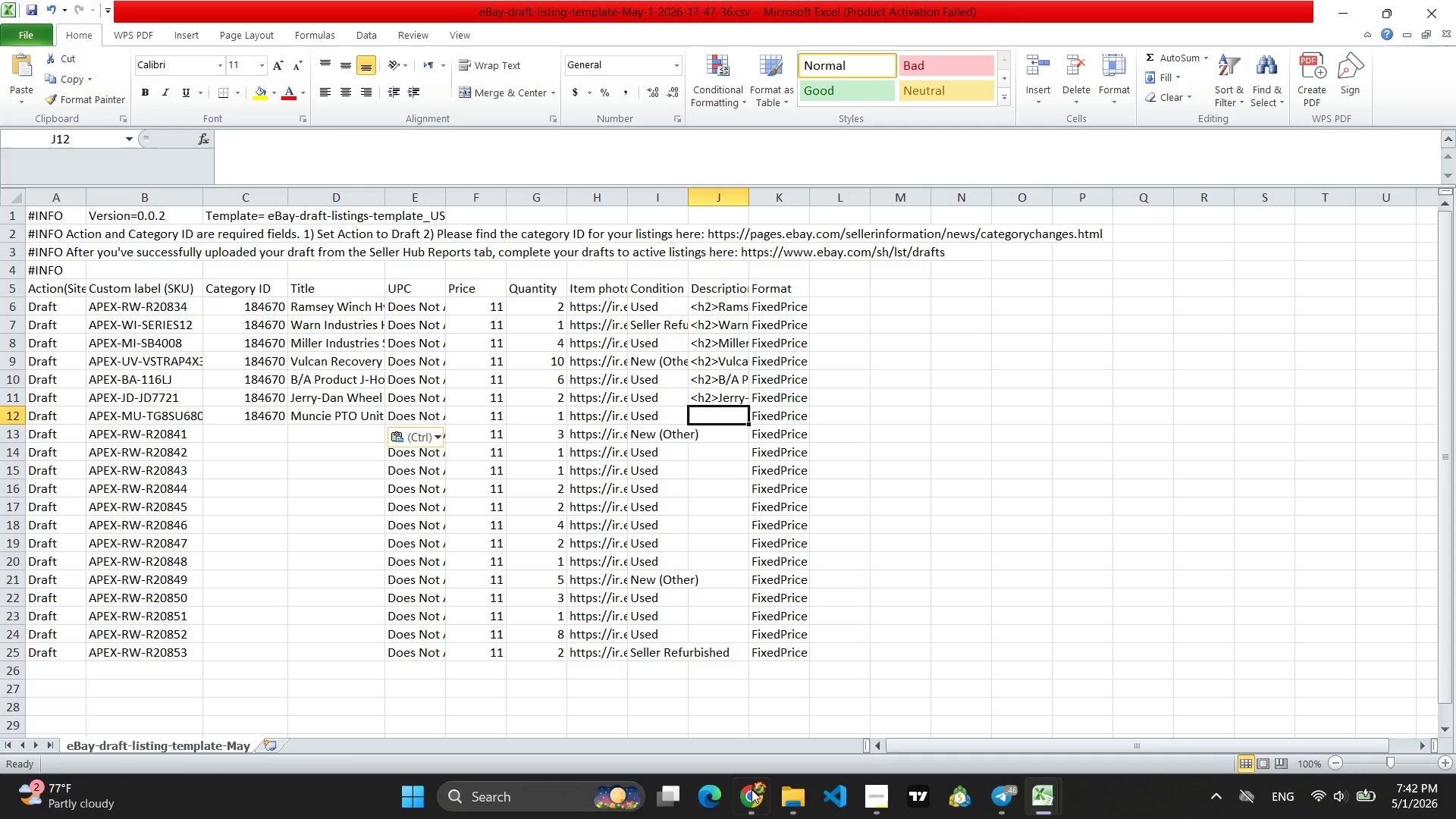 
left_click([760, 805])
 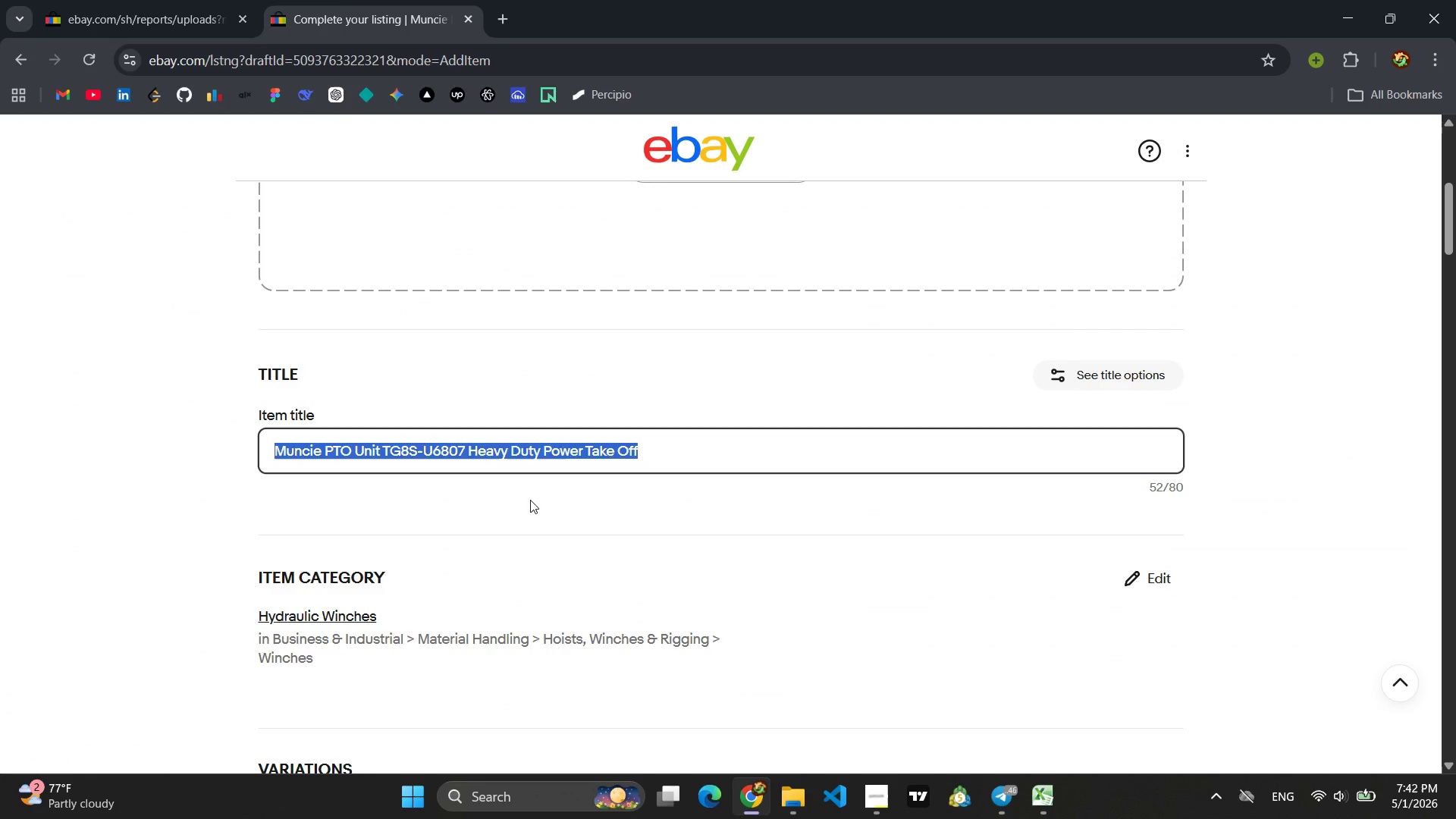 
left_click([532, 500])
 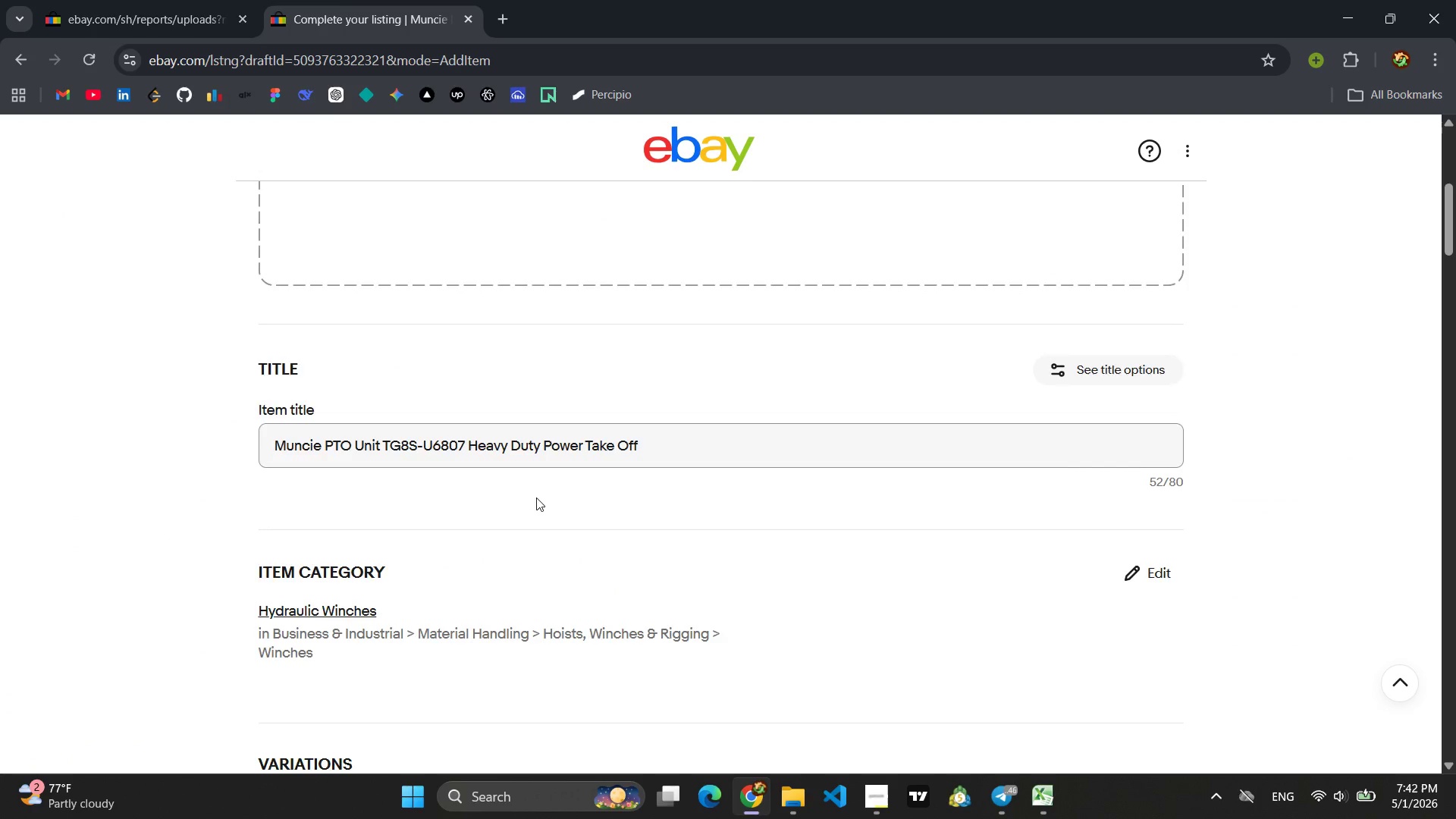 
scroll: coordinate [569, 484], scroll_direction: down, amount: 16.0
 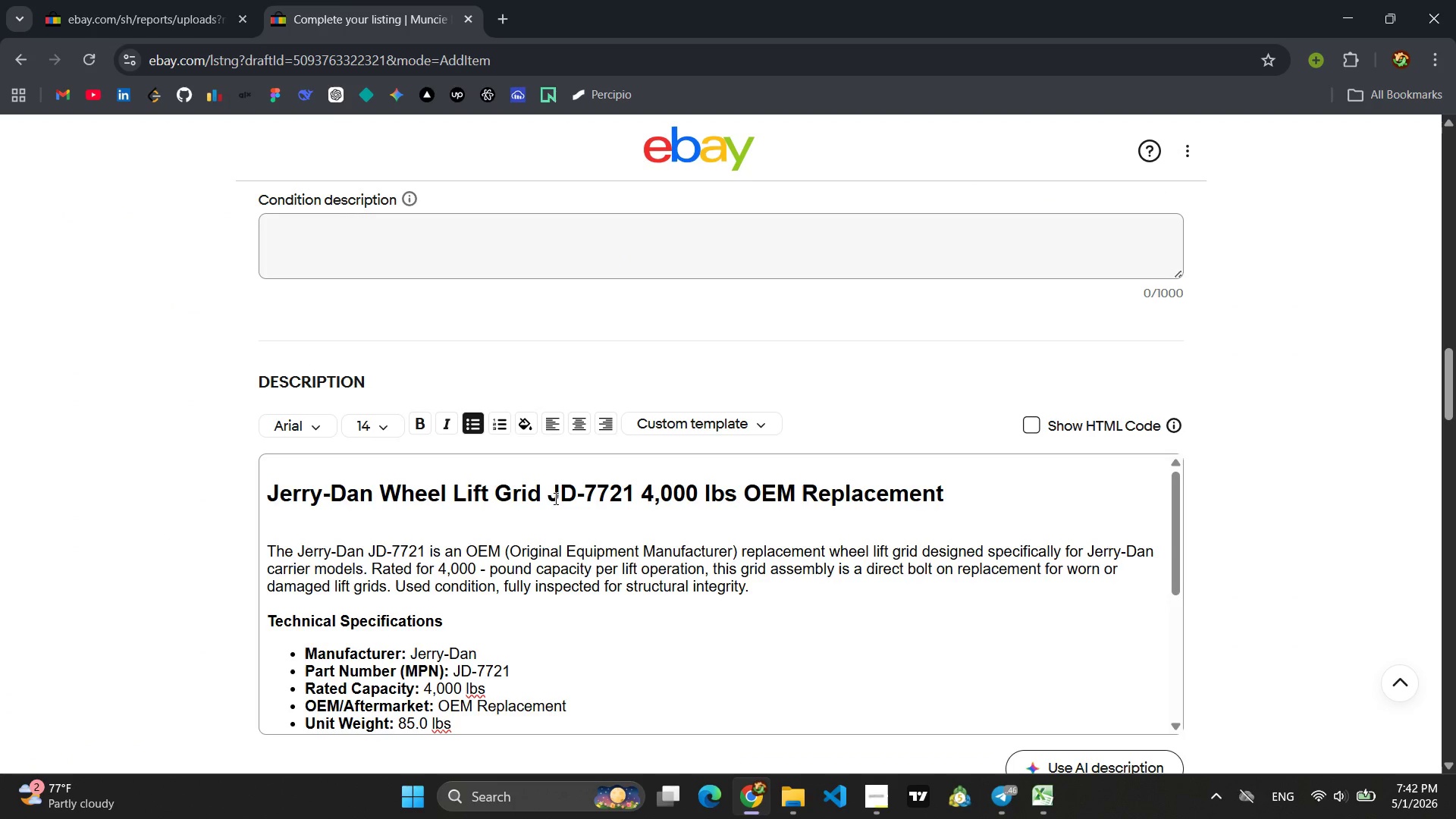 
left_click([555, 503])
 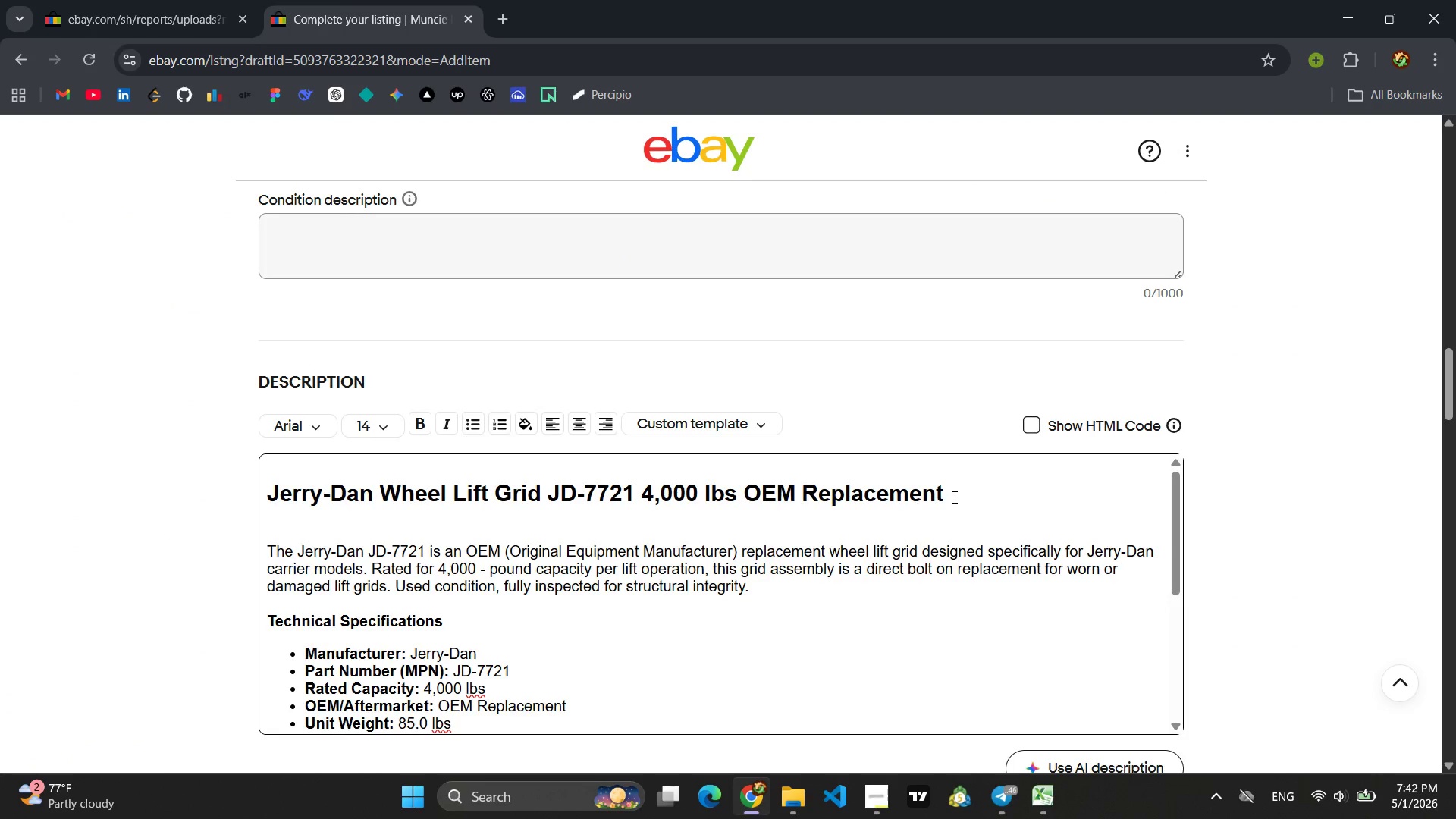 
left_click_drag(start_coordinate=[955, 496], to_coordinate=[190, 475])
 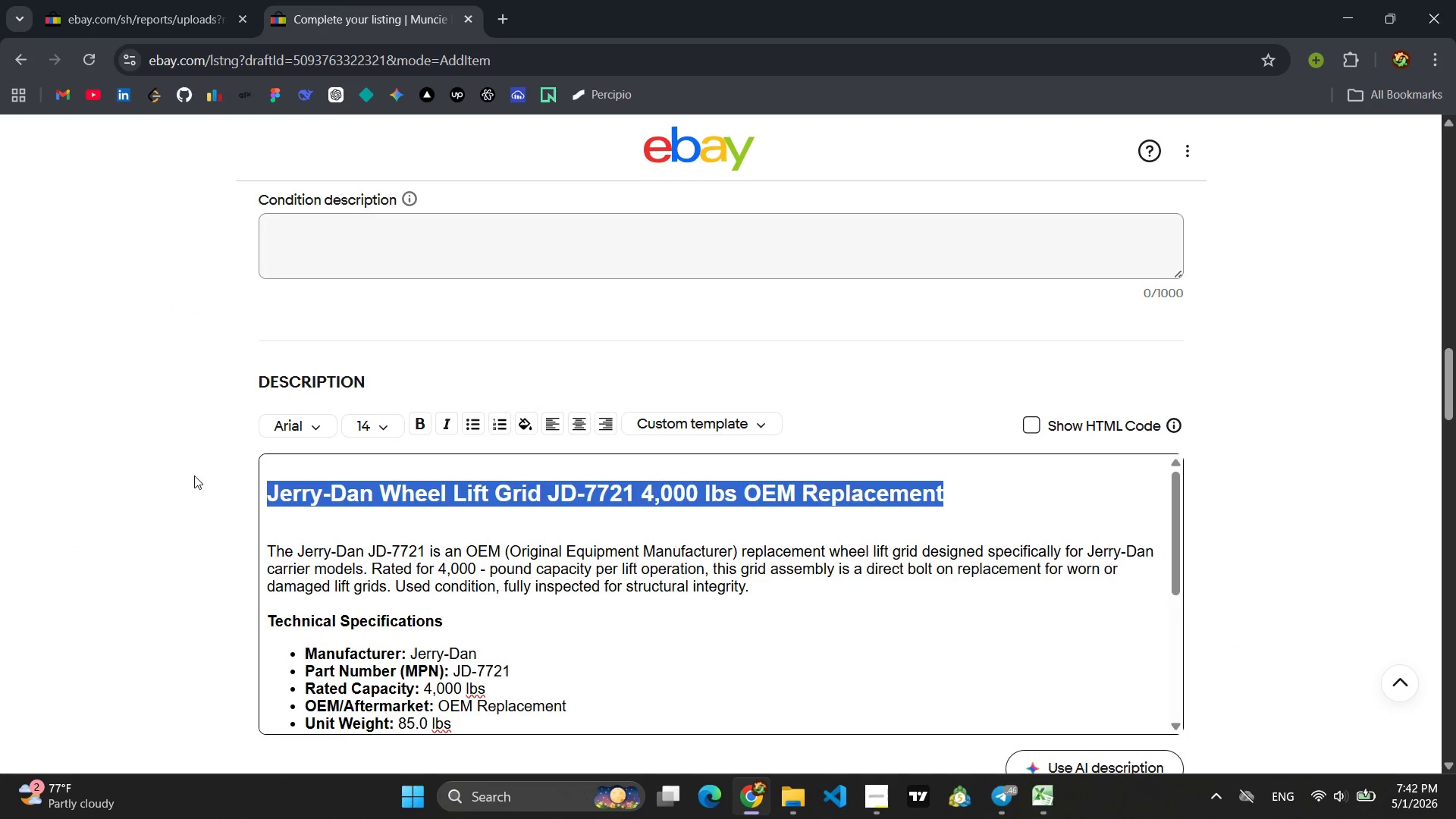 
key(Control+V)
 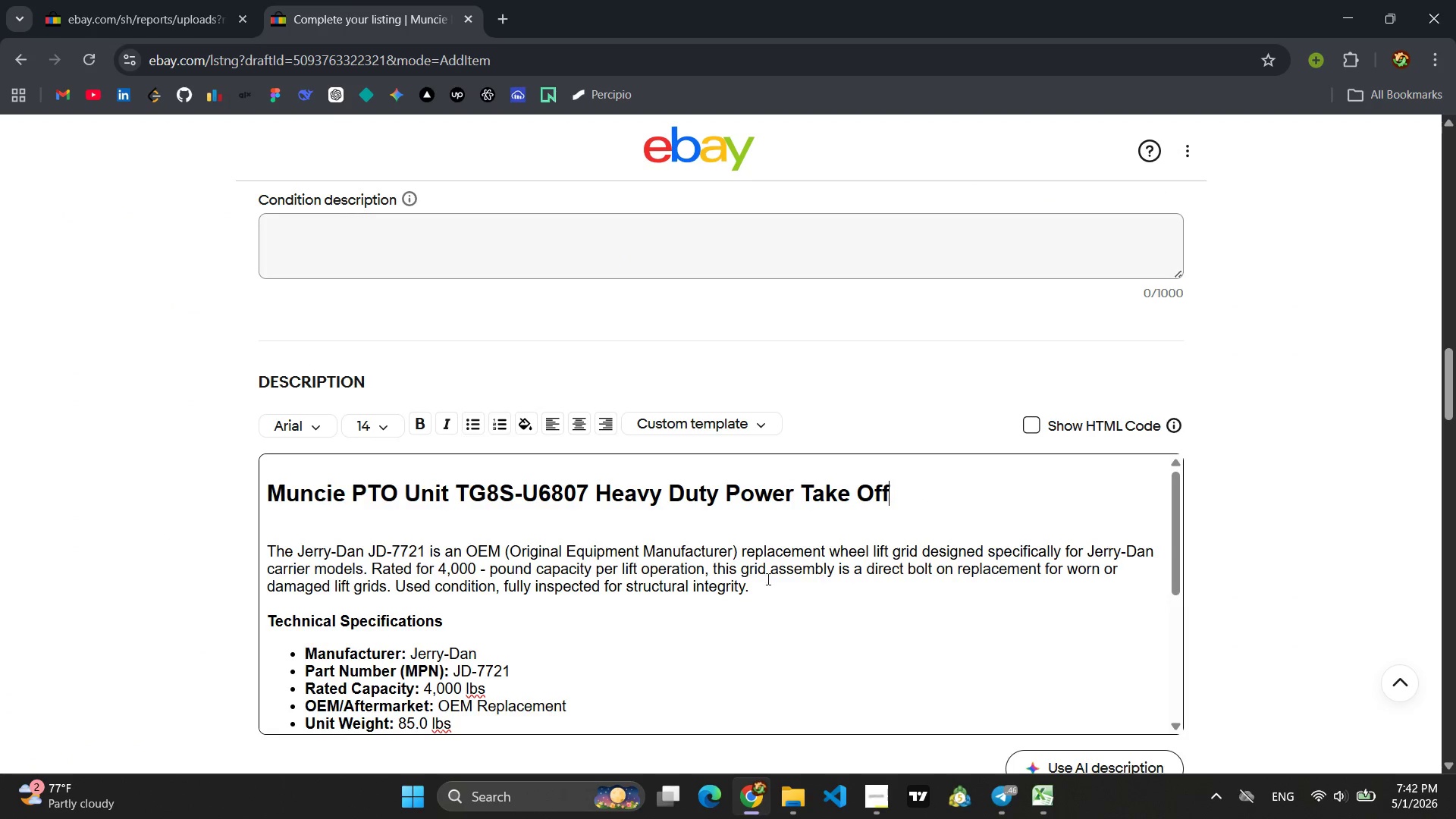 
left_click_drag(start_coordinate=[747, 586], to_coordinate=[270, 550])
 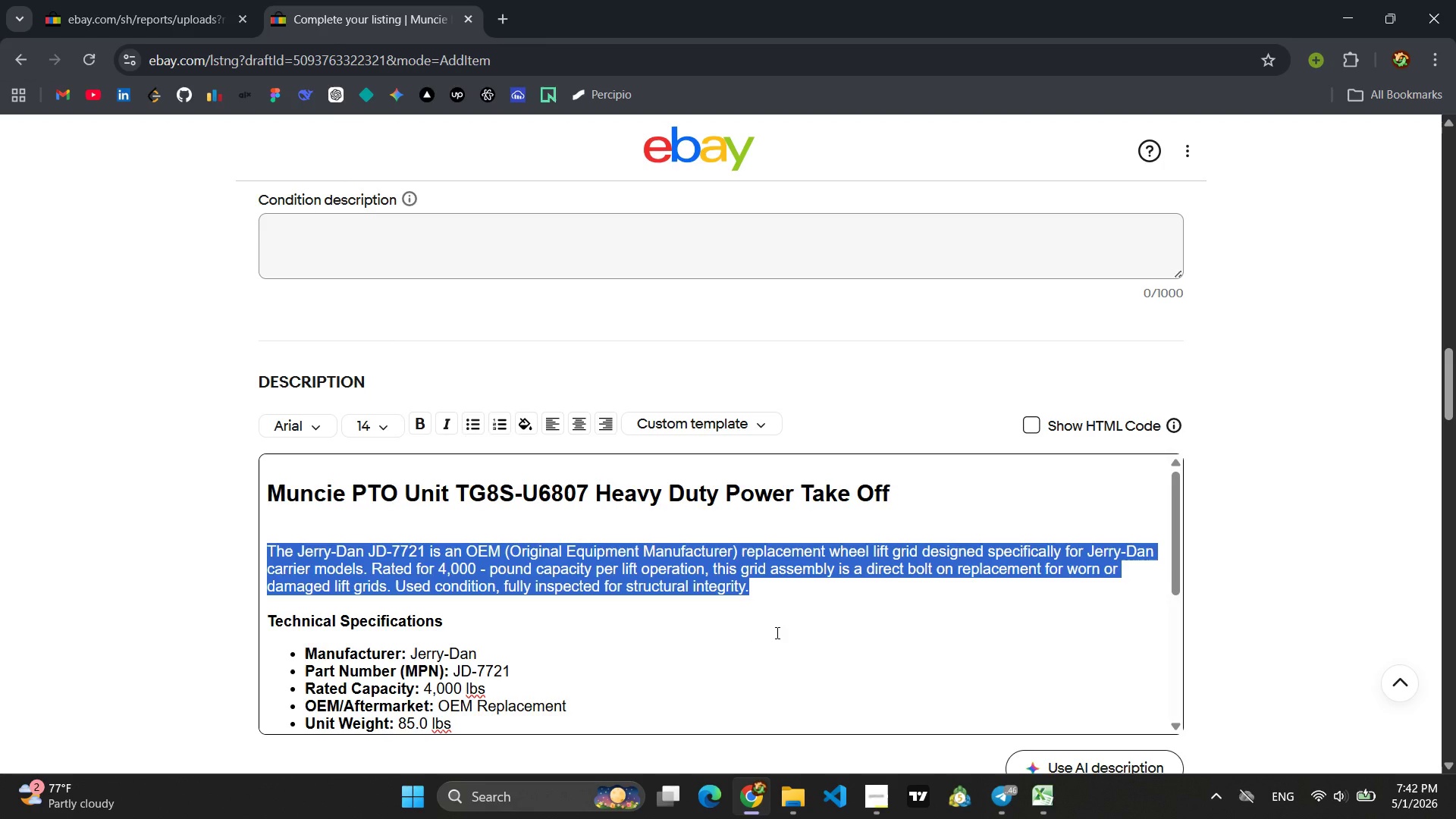 
type(Tje )
key(Backspace)
key(Backspace)
key(Backspace)
type(he Muncie TG8S-U69)
key(Backspace)
type(807 is aheavy)
key(Backspace)
key(Backspace)
key(Backspace)
key(Backspace)
key(Backspace)
key(Backspace)
type(a ha)
key(Backspace)
type(eavy-duty Power Take-fo)
key(Backspace)
key(Backspace)
type(Off(a)
key(Backspace)
type(PTO) unit designed to transfer engine power from the transi)
key(Backspace)
key(Backspace)
type(smission to auxiliary h)
 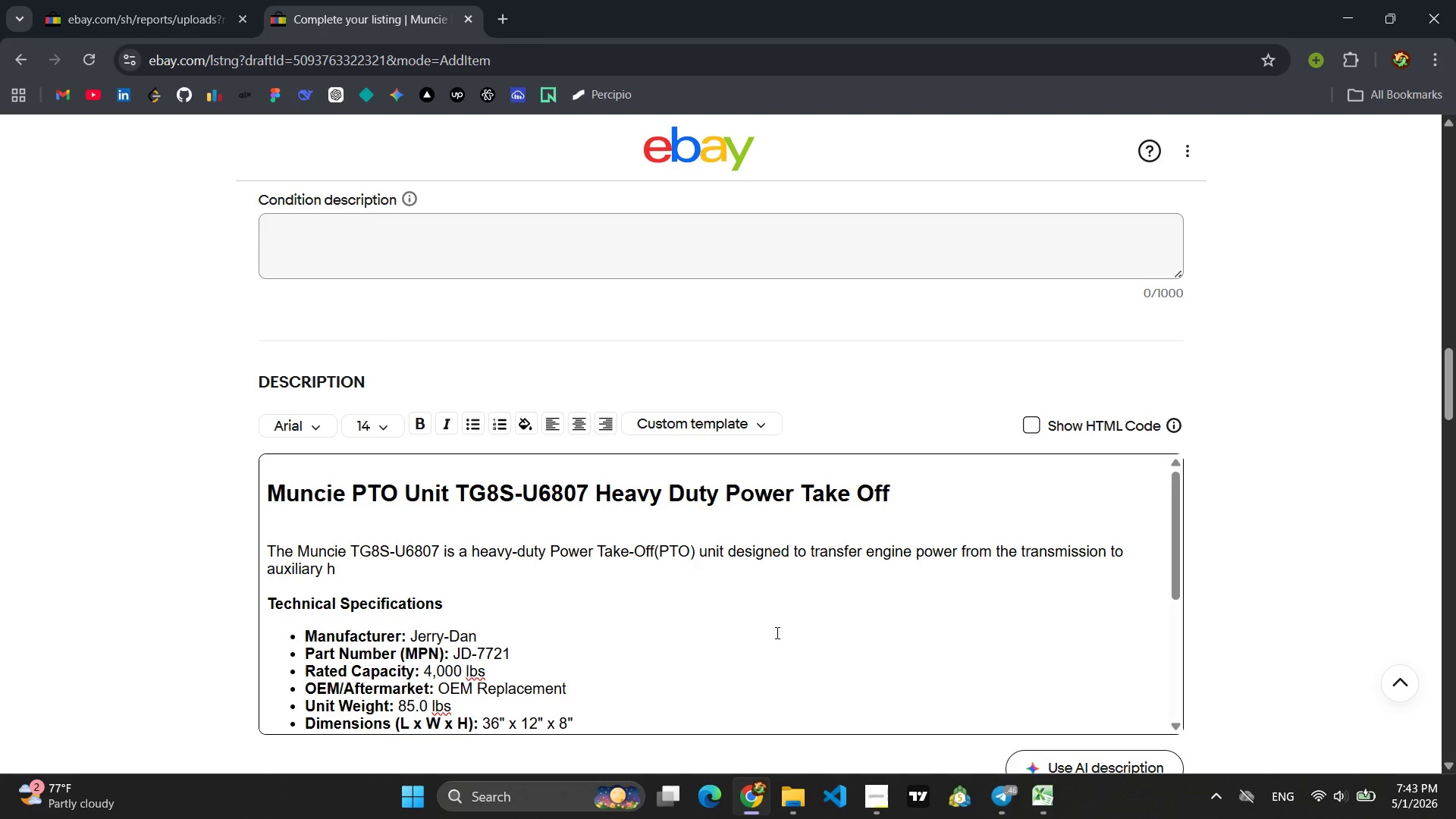 
type(ydraulic pumps on wreckers, dump trucks, and servc)
key(Backspace)
type(ice vehicle. This standard-mount PTO is a critical component in any hydraulic recovery system. Used condition.)
key(Backspace)
type(, removed from a decommissioned fleet vehi)
key(Backspace)
type(cl)
key(Backspace)
key(Backspace)
type(icle.)
 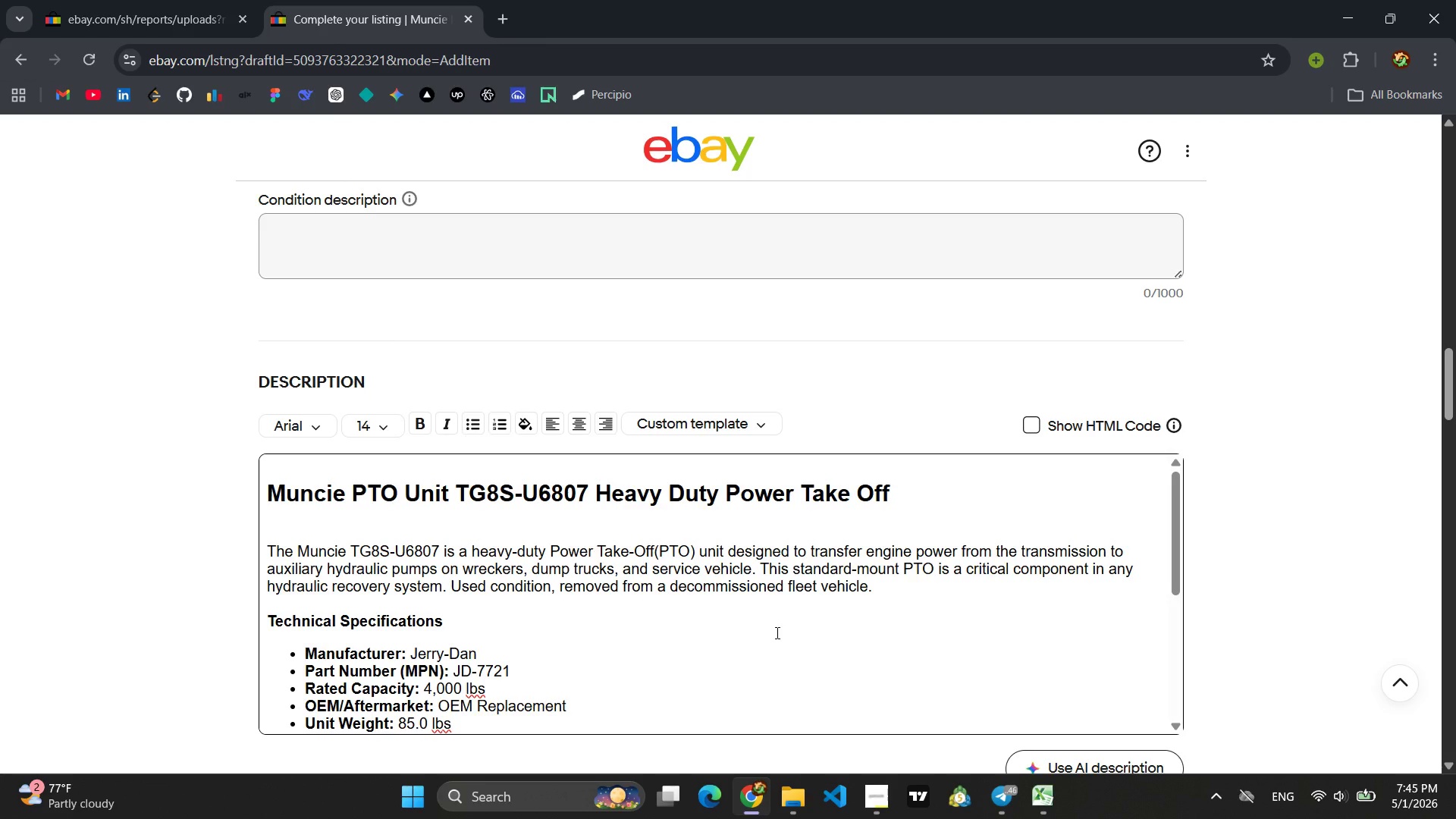 
wait(7.84)
 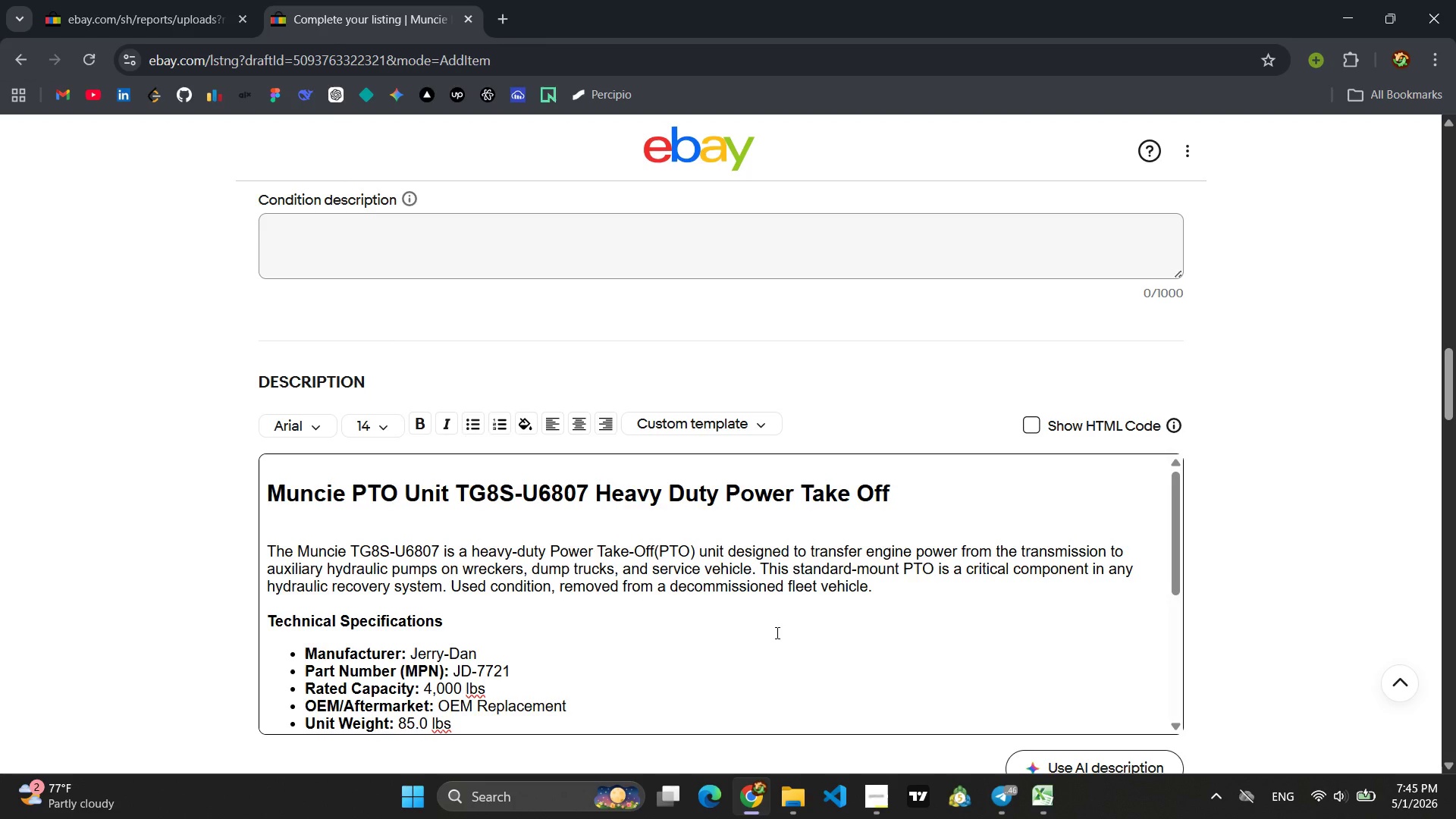 
scroll: coordinate [642, 632], scroll_direction: down, amount: 2.0
 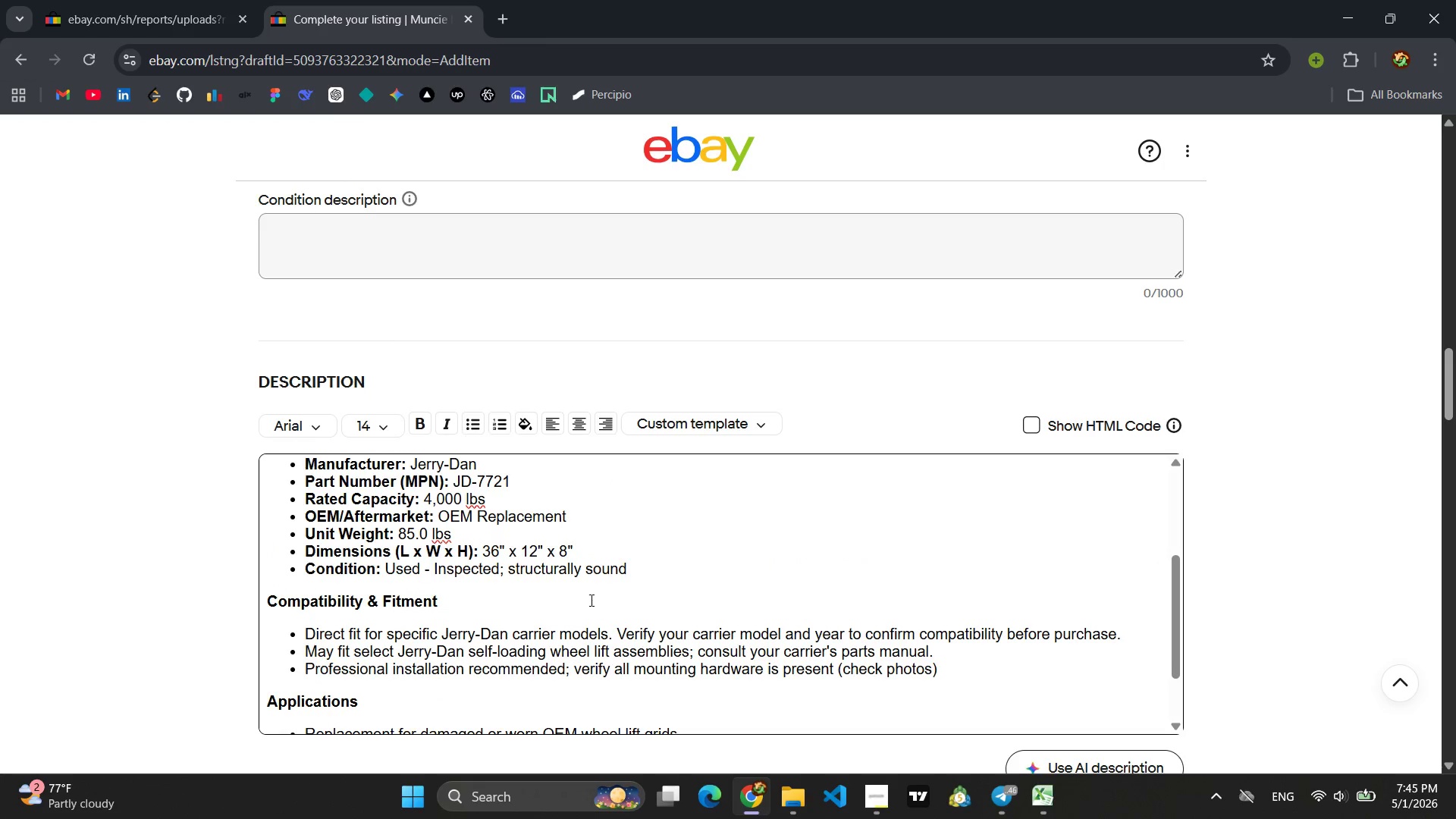 
scroll: coordinate [590, 600], scroll_direction: up, amount: 1.0
 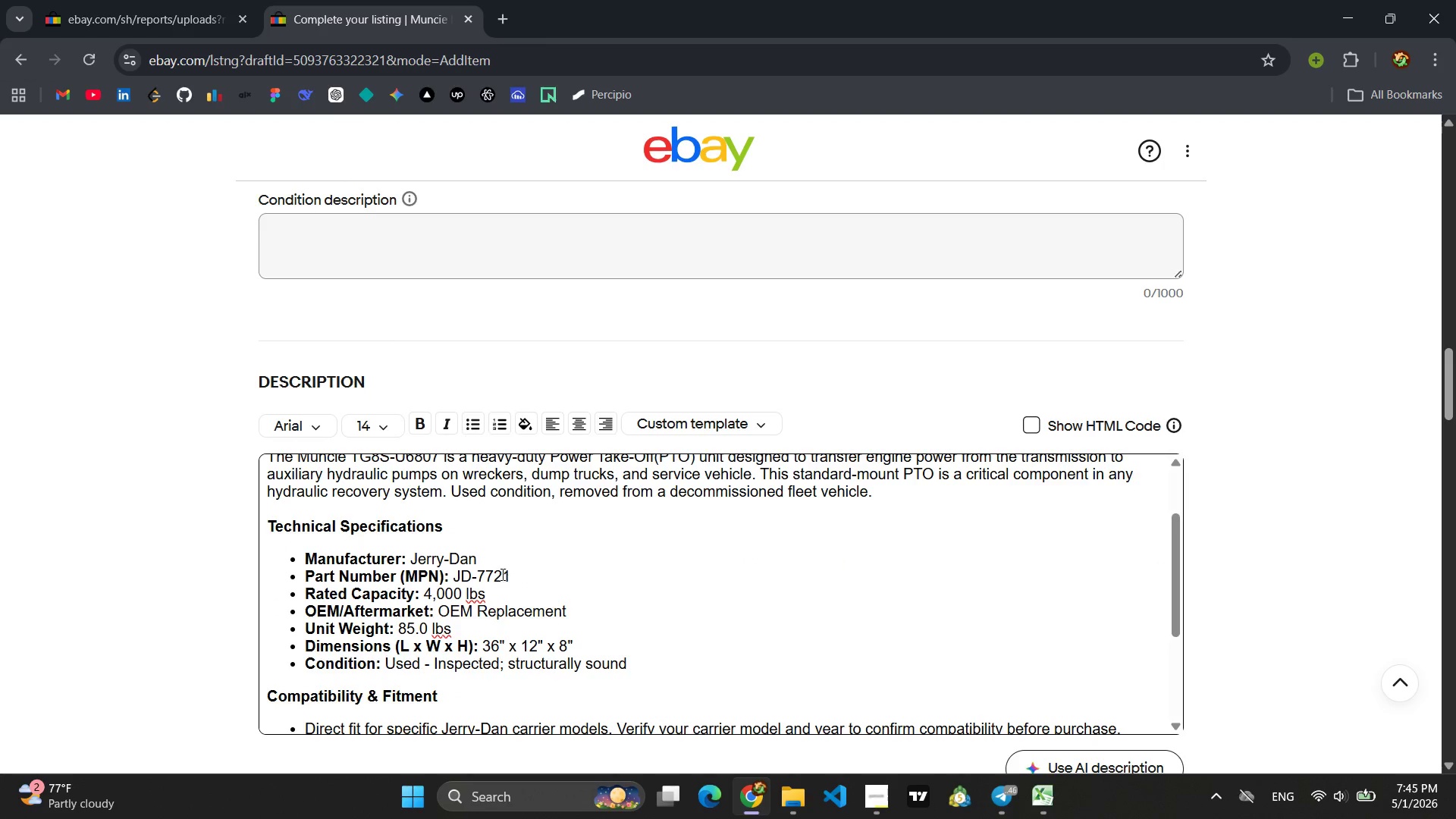 
left_click([497, 563])
 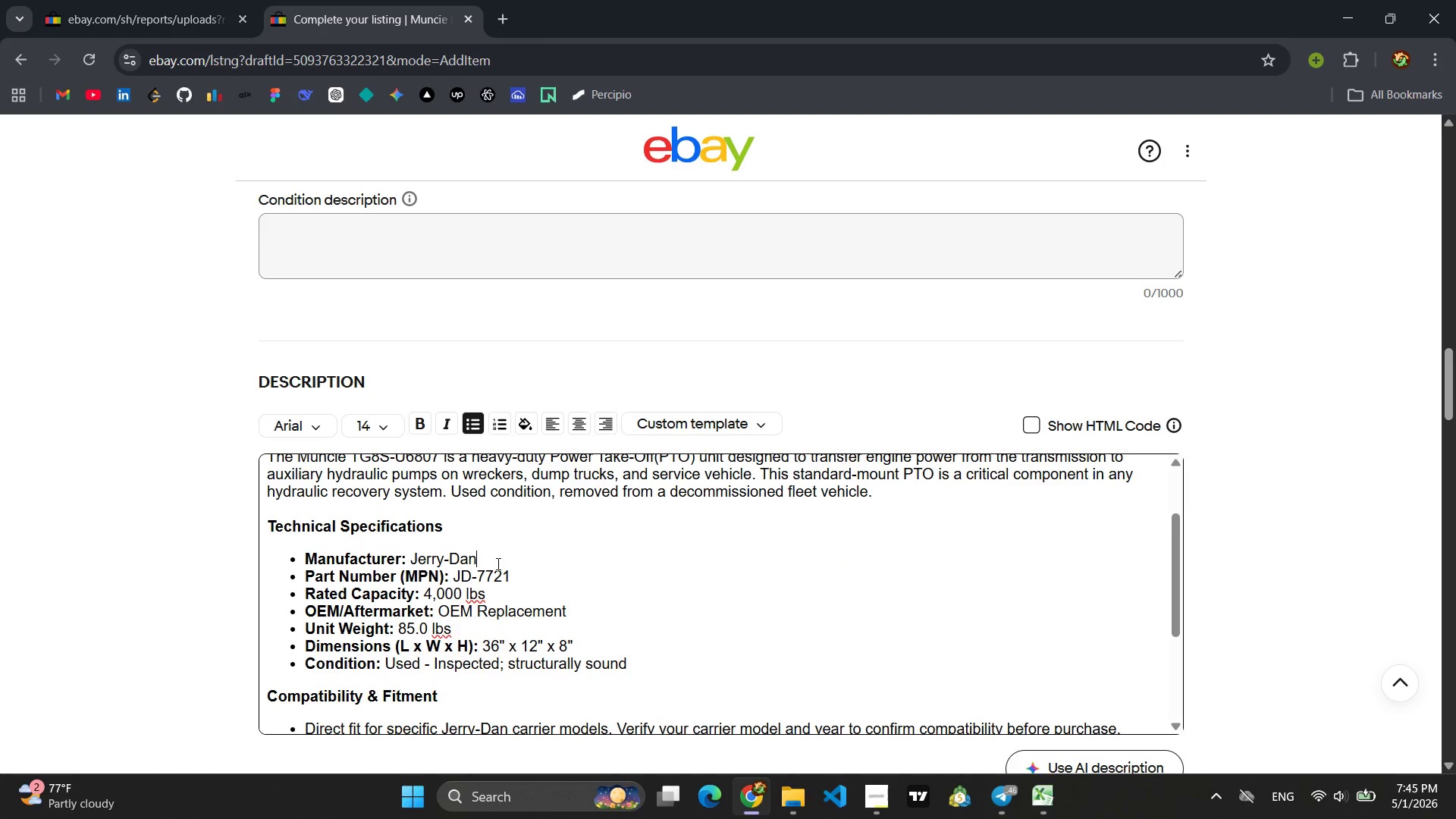 
key(Backspace)
key(Backspace)
key(Backspace)
key(Backspace)
key(Backspace)
key(Backspace)
key(Backspace)
key(Backspace)
key(Backspace)
type(Muncie Power p)
key(Backspace)
type(Pr)
key(Backspace)
type(roducts)
 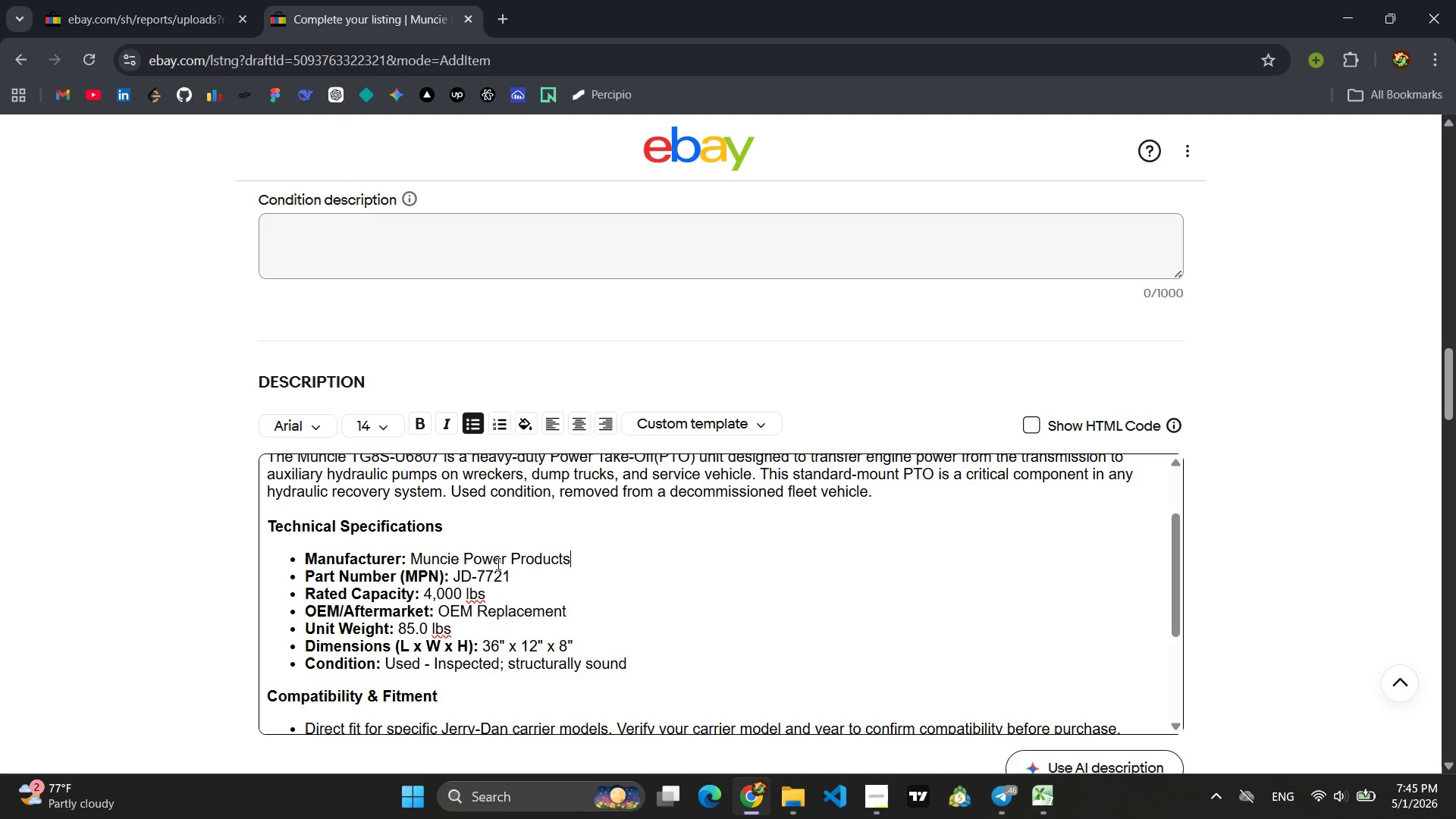 
key(Enter)
 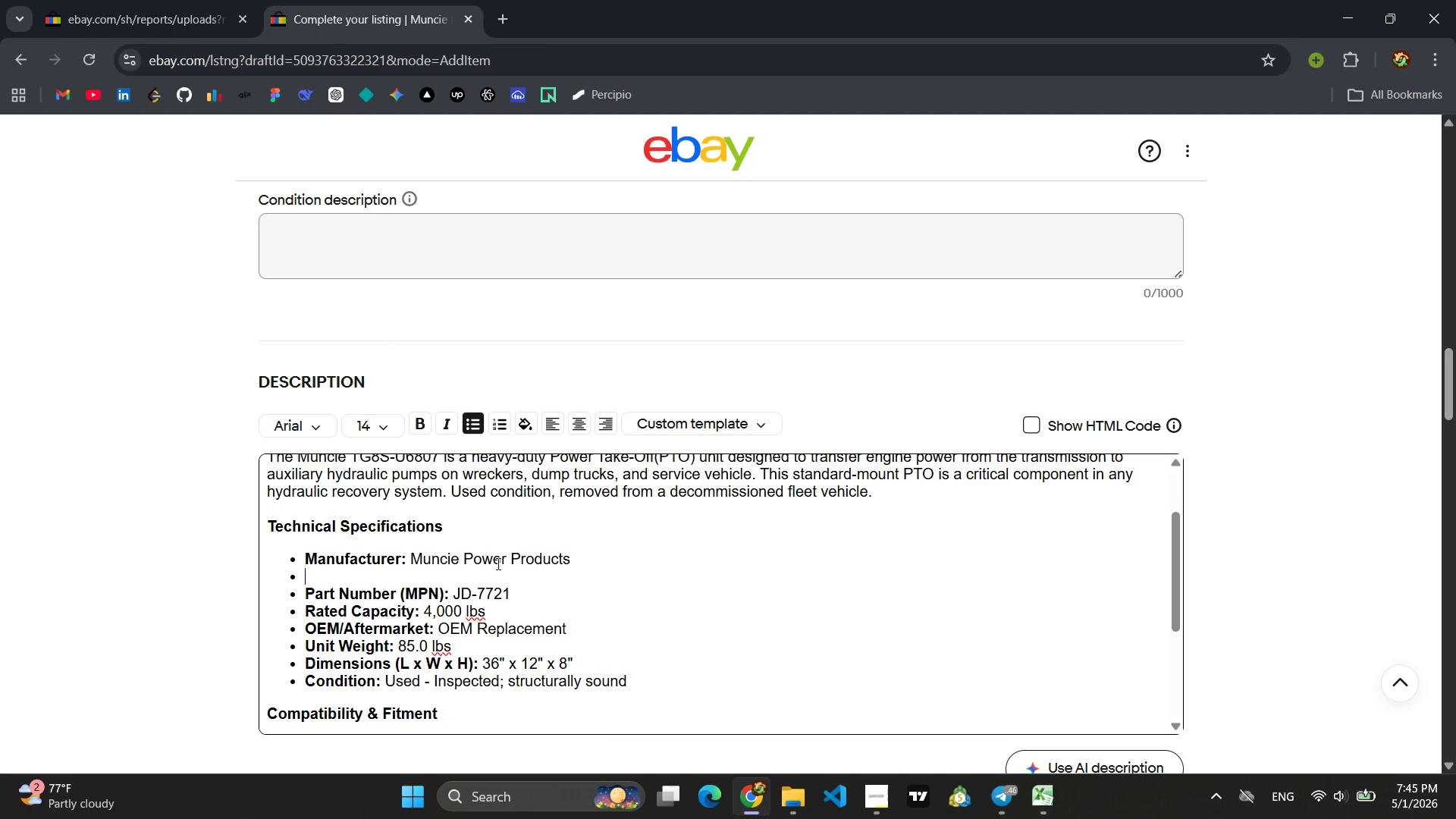 
key(Backspace)
 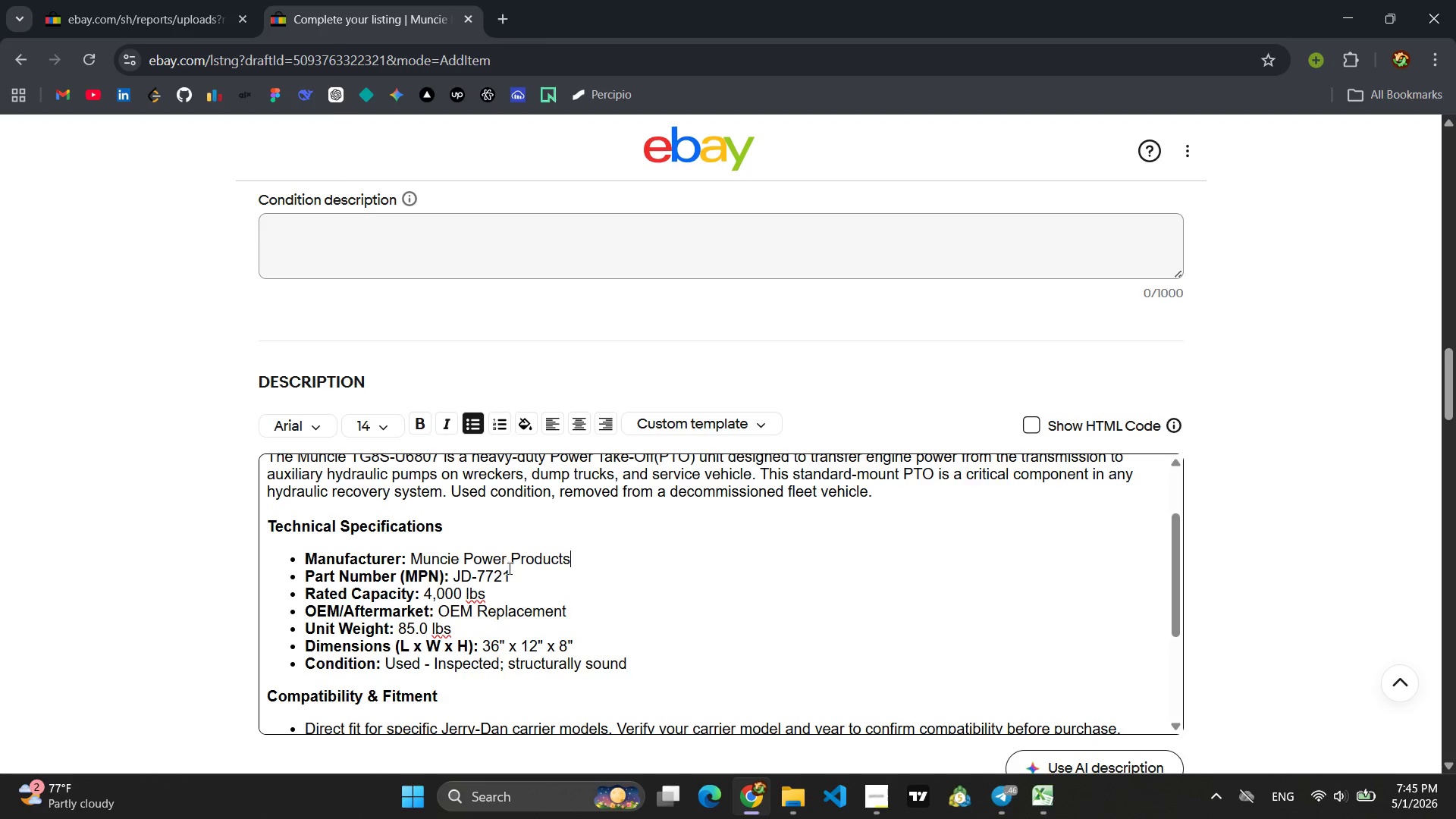 
left_click_drag(start_coordinate=[512, 574], to_coordinate=[454, 582])
 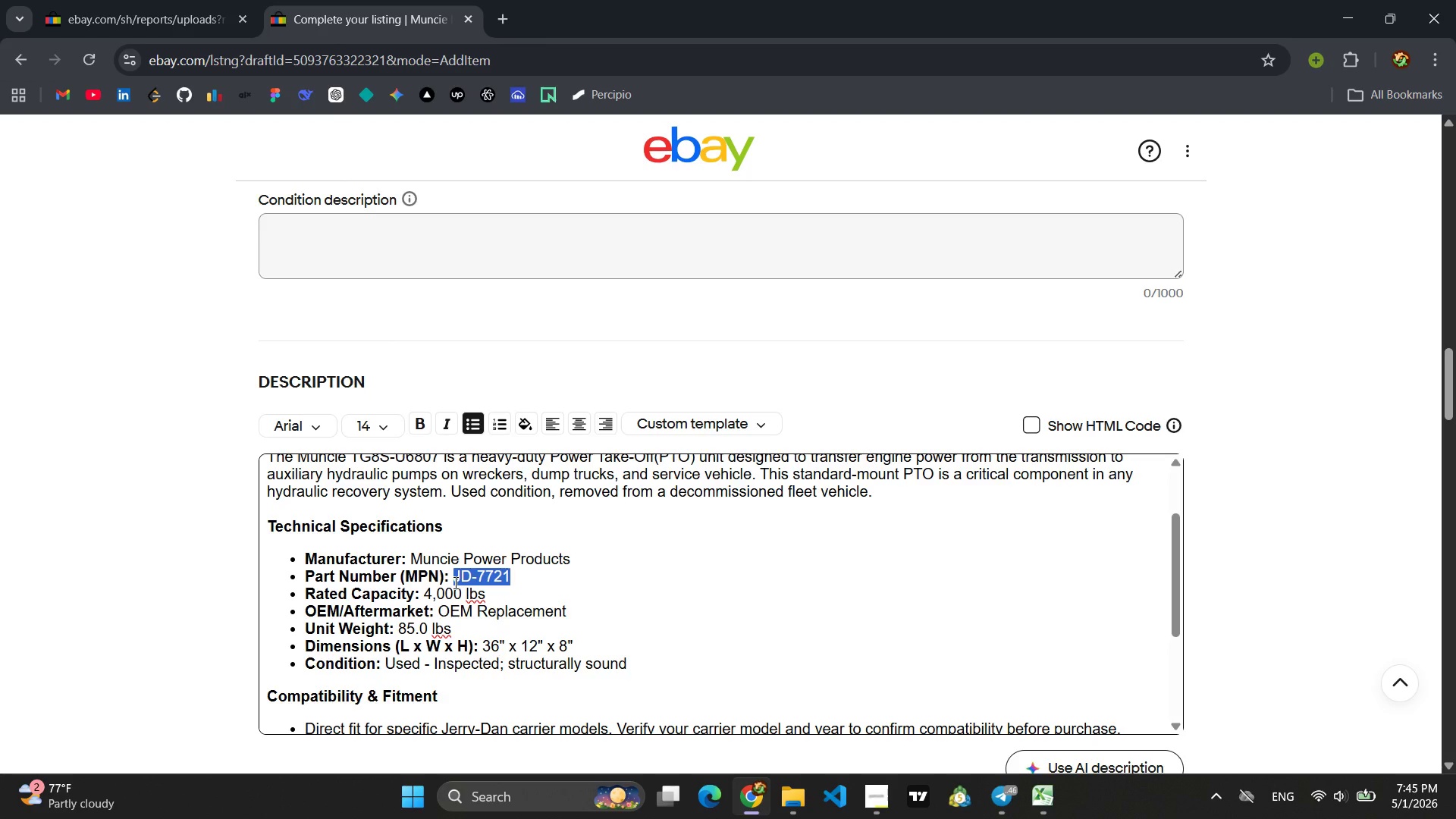 
type(TG8S-U6807)
 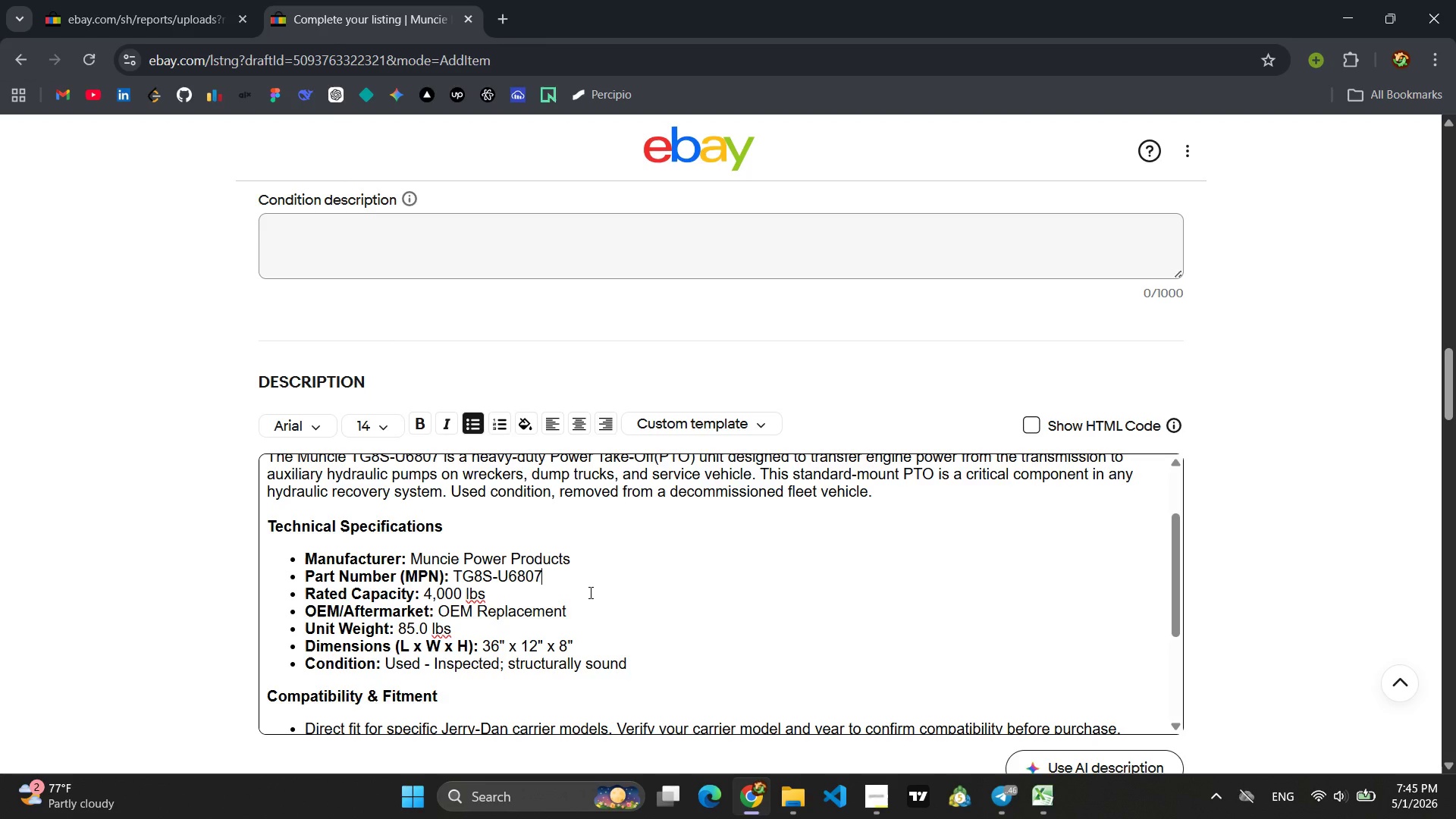 
wait(7.24)
 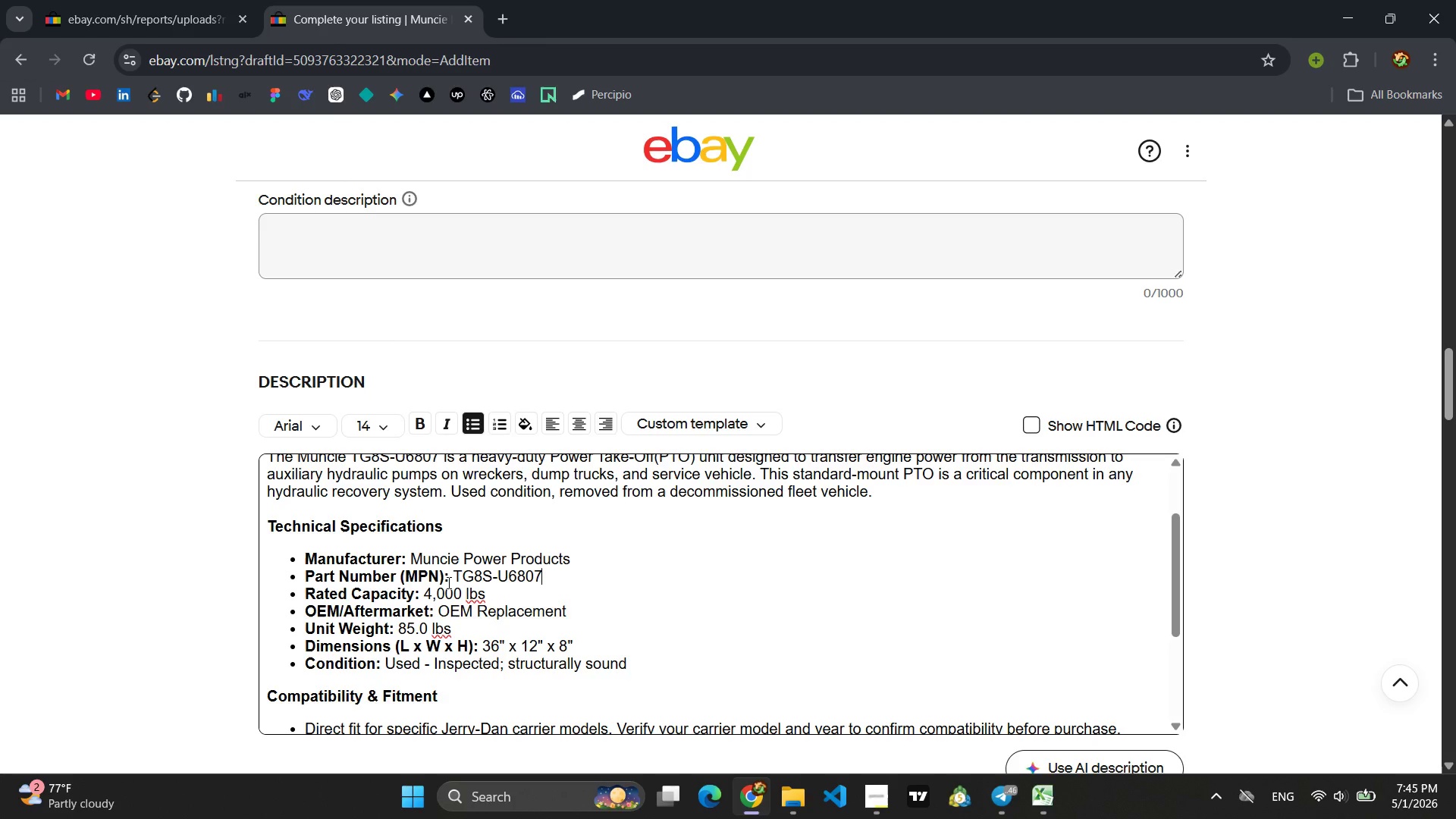 
key(Enter)
 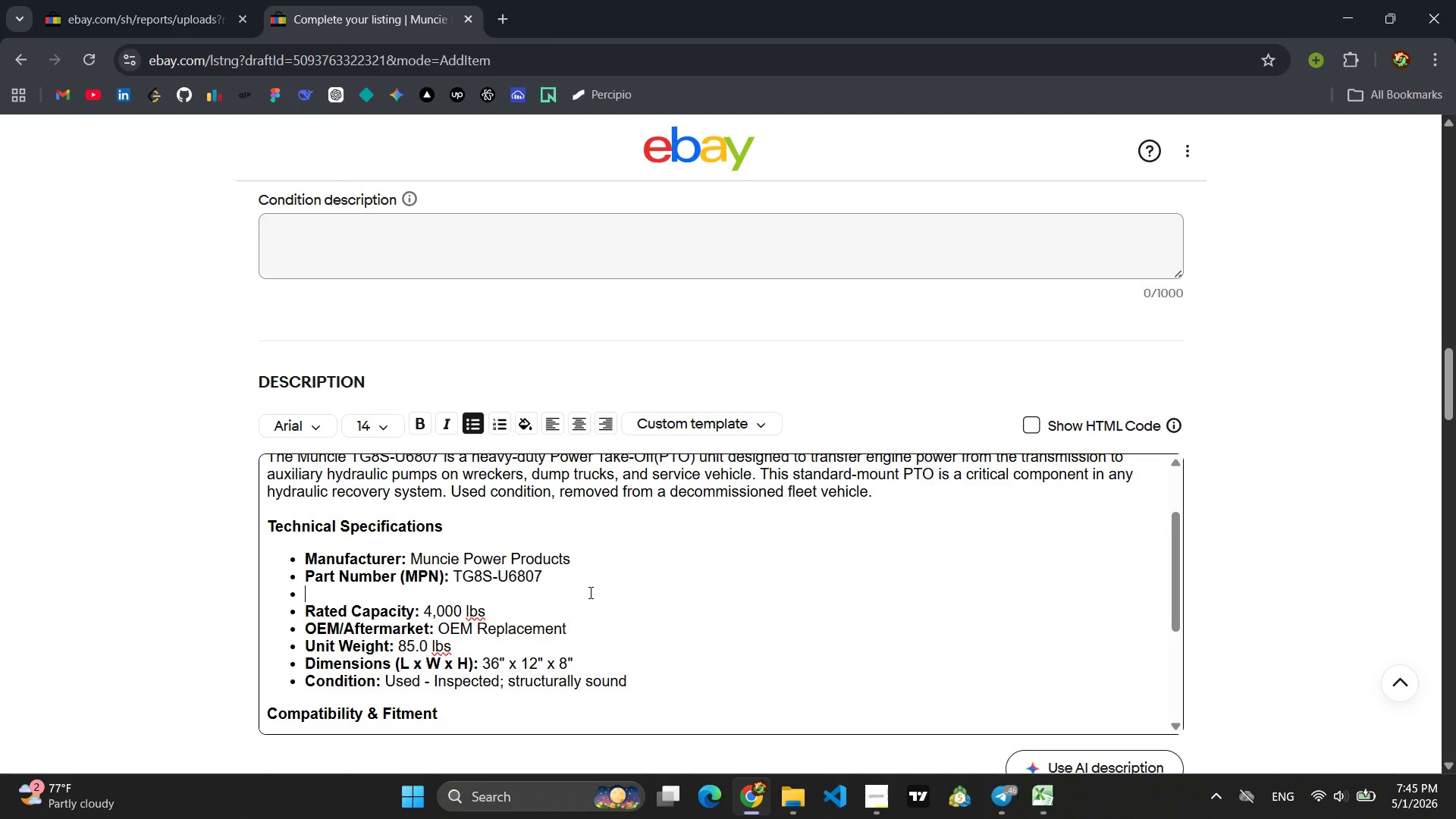 
type(Mount Type;)
key(Backspace)
type(: Standard ( 6-bolt or 8-bolt-verify from photos))
 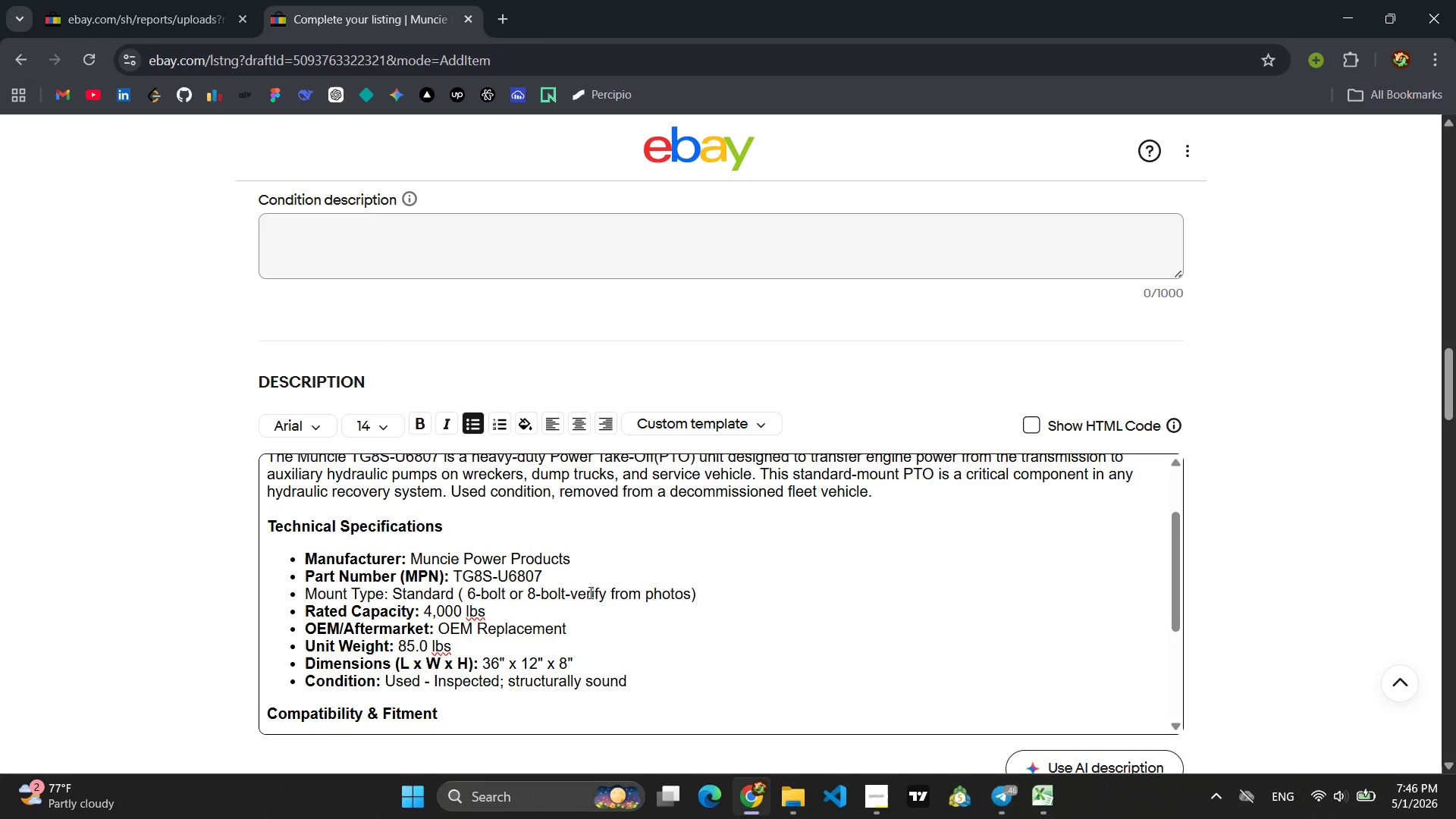 
key(Enter)
 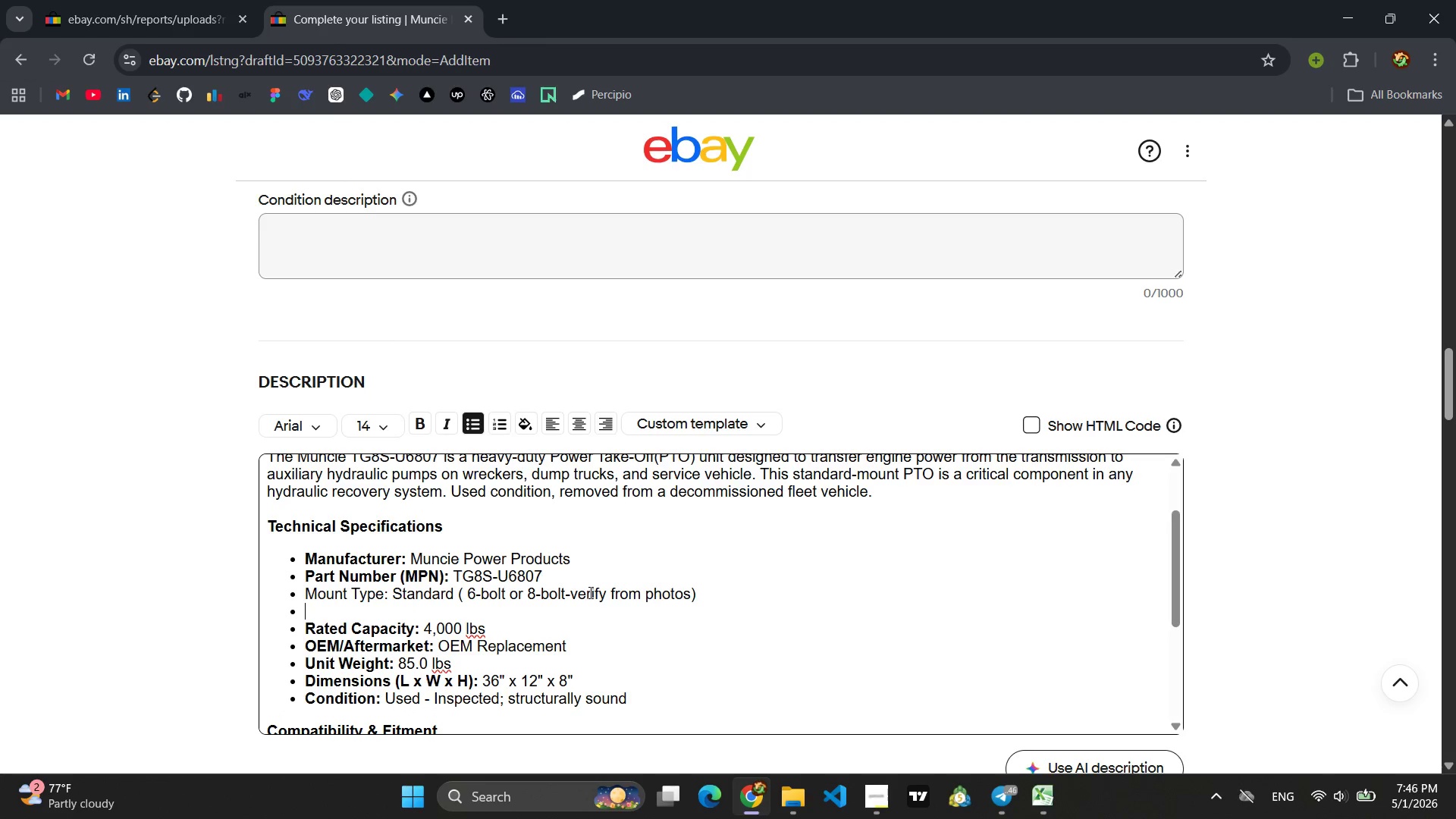 
type(Rotation )
key(Backspace)
type(L )
key(Backspace)
key(Backspace)
type(: Verify output shaft rotation direction before installaiton )
key(Backspace)
key(Backspace)
key(Backspace)
key(Backspace)
key(Backspace)
type(tion )
key(Backspace)
 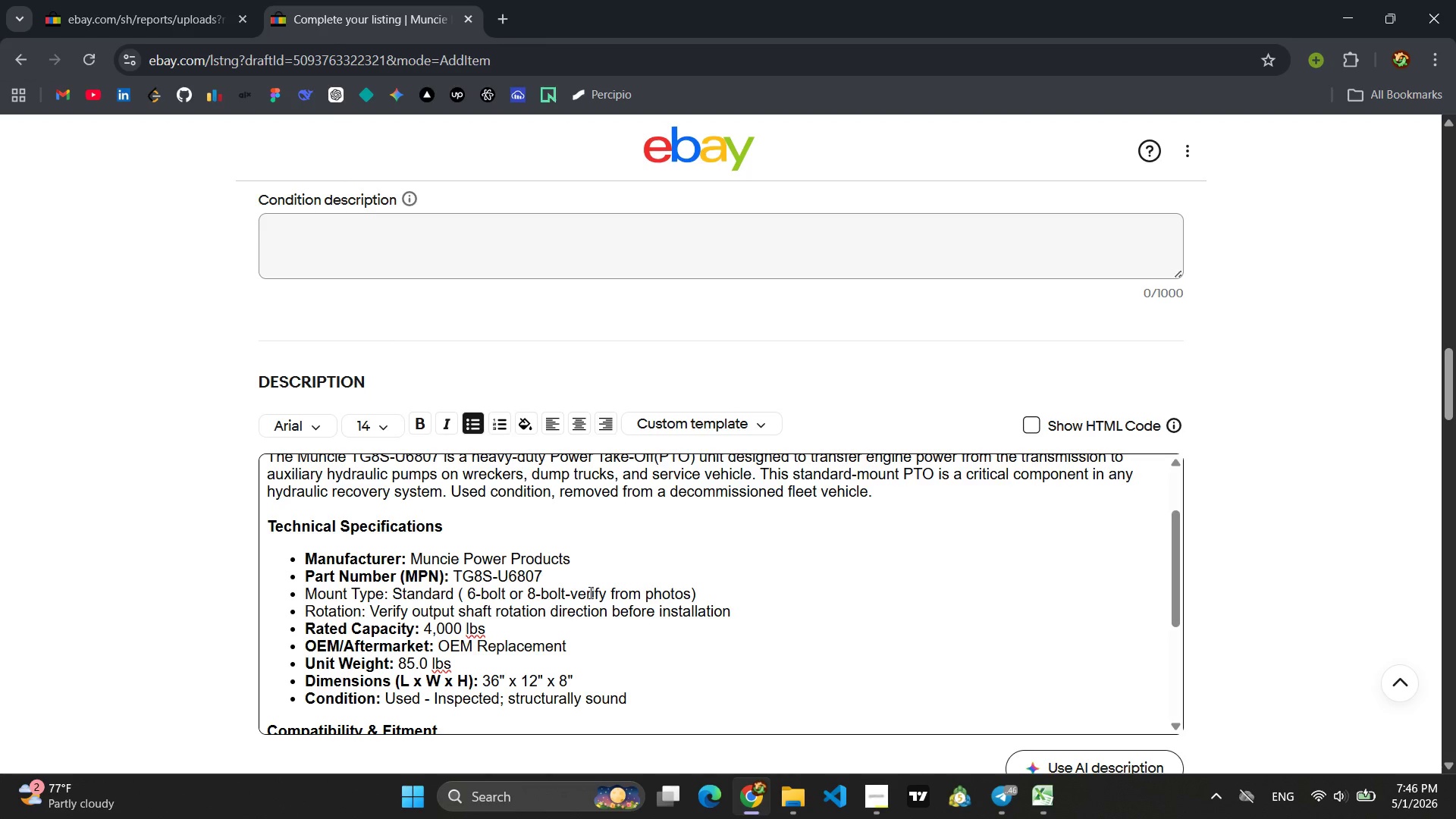 
wait(10.41)
 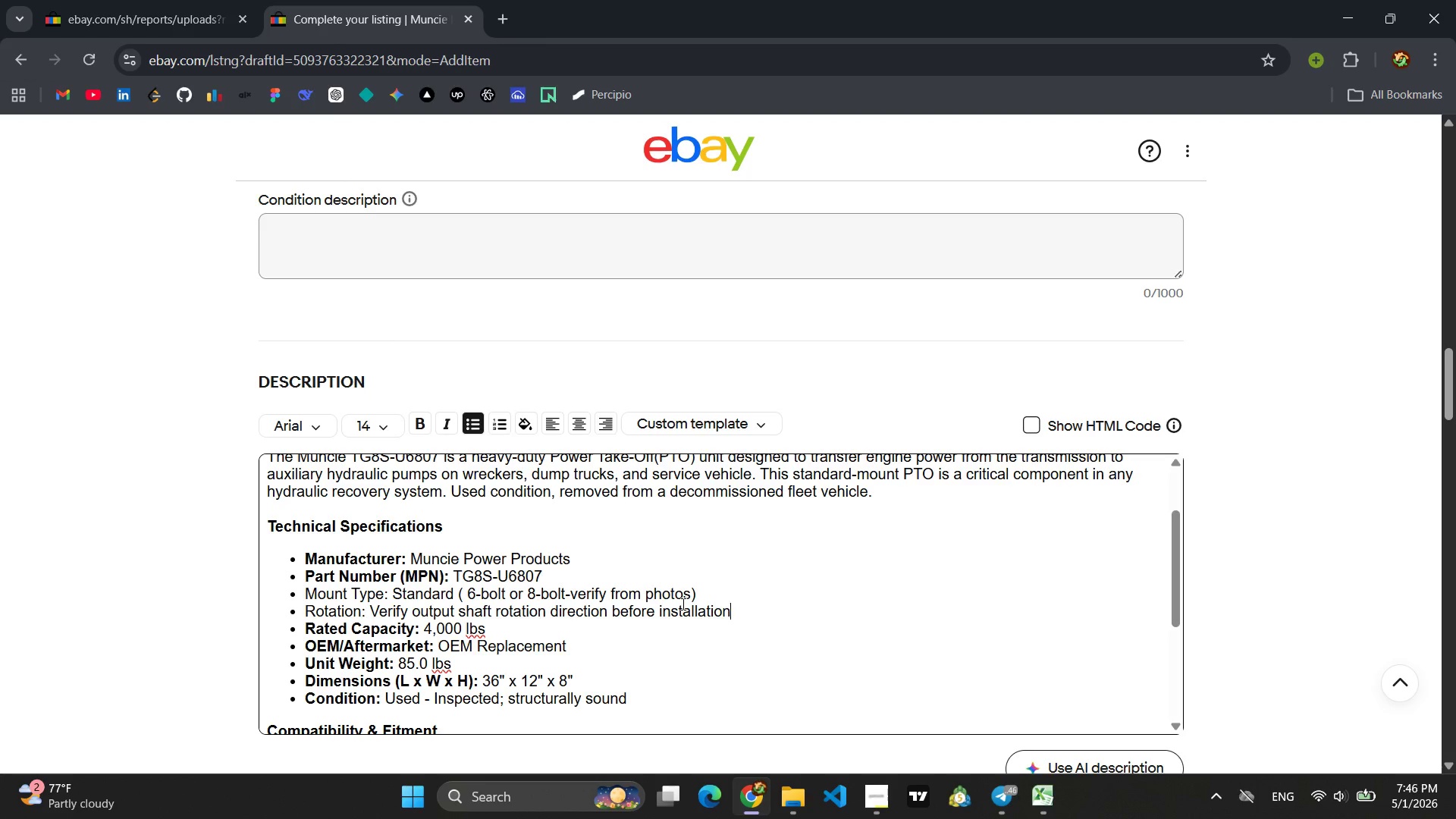 
left_click_drag(start_coordinate=[573, 645], to_coordinate=[287, 626])
 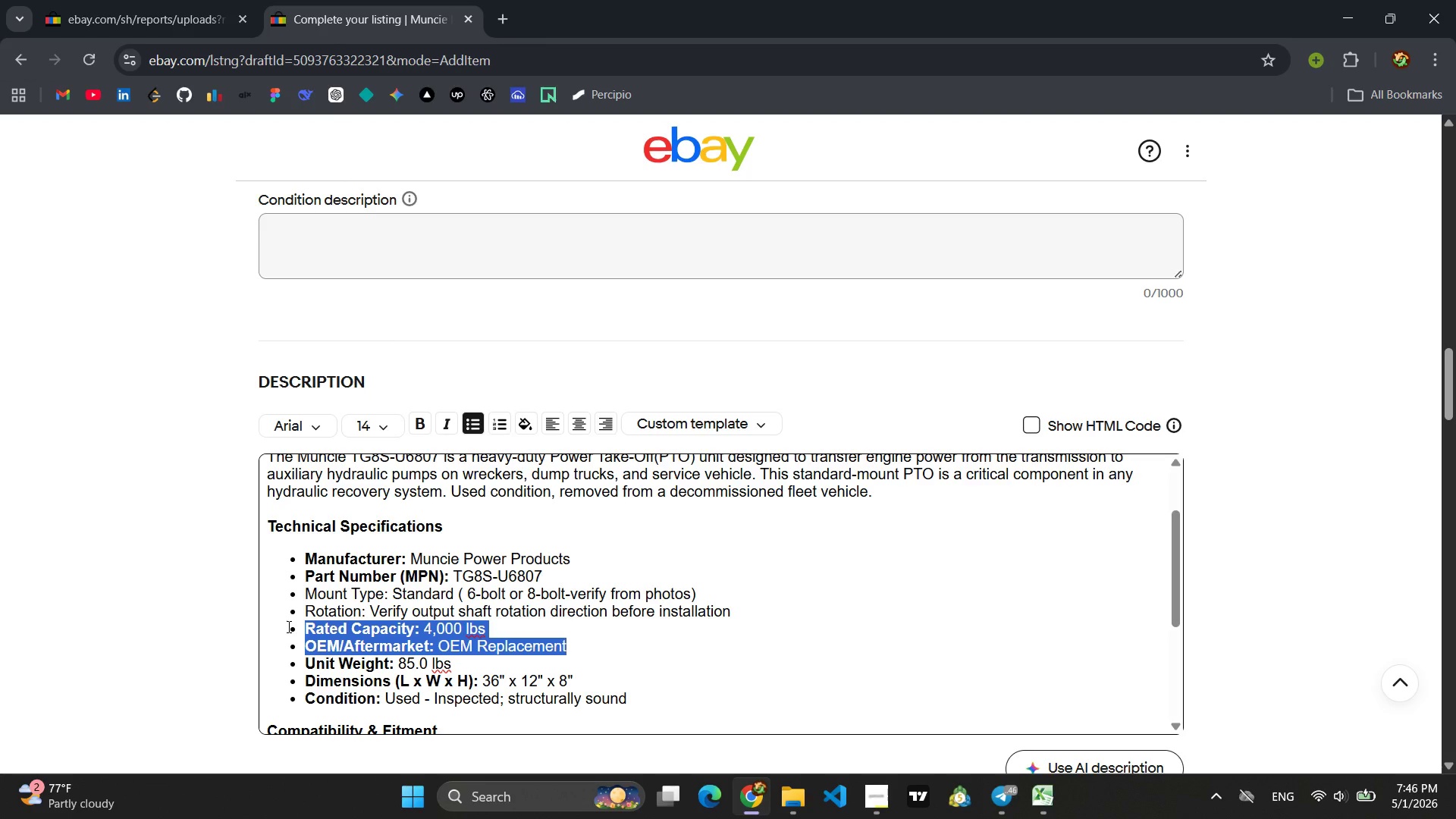 
key(Backspace)
 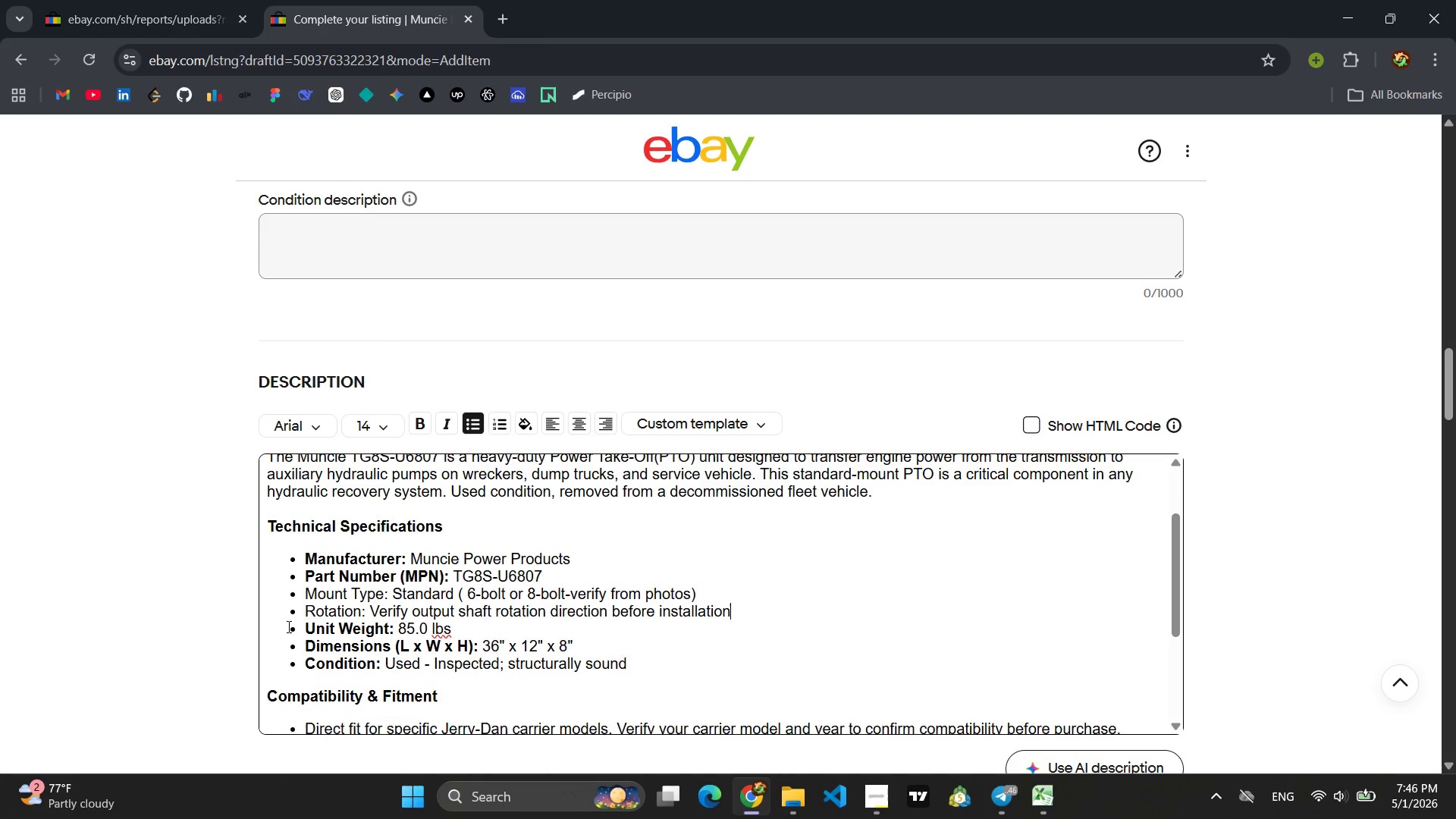 
key(Backspace)
 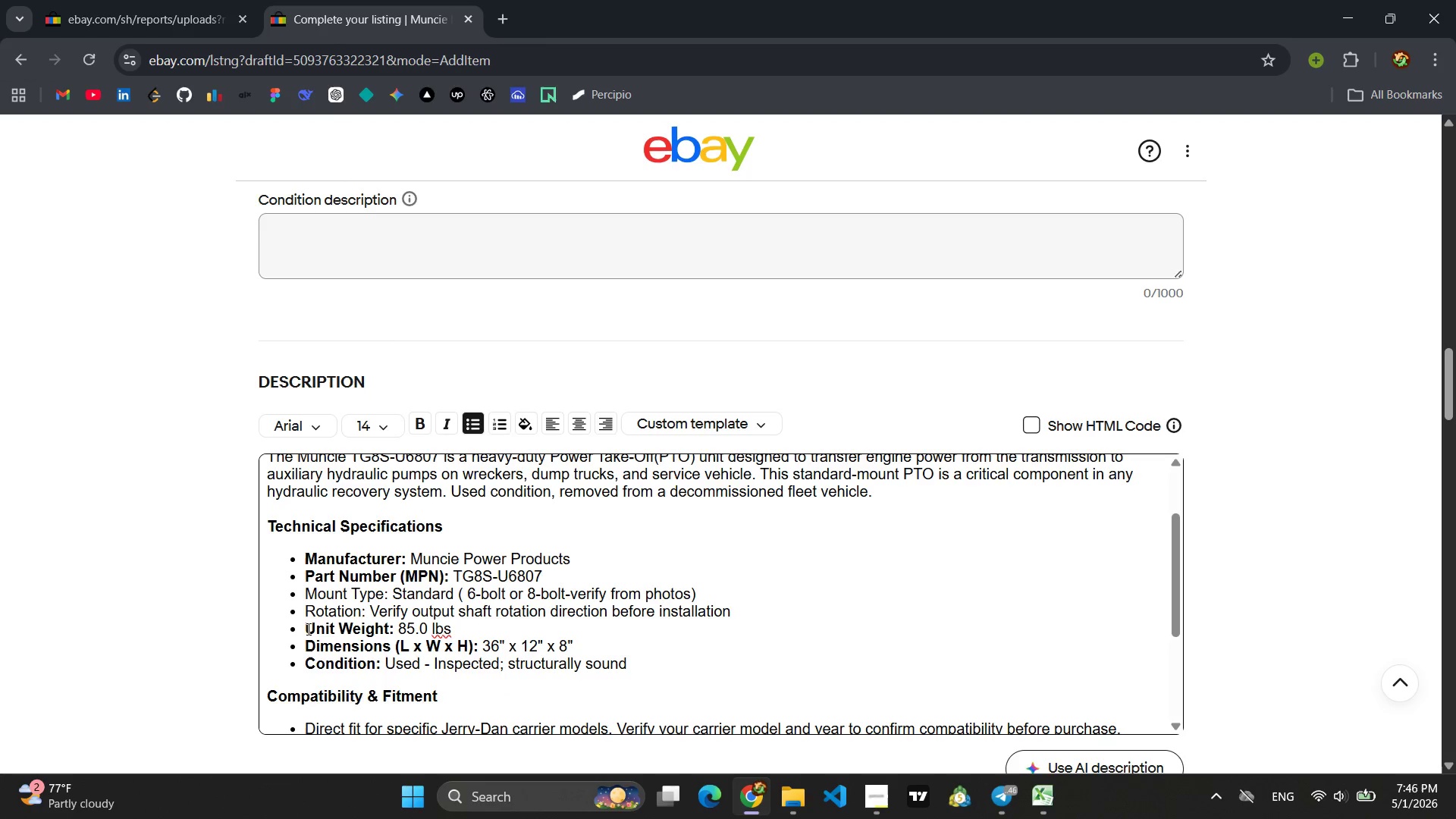 
wait(5.02)
 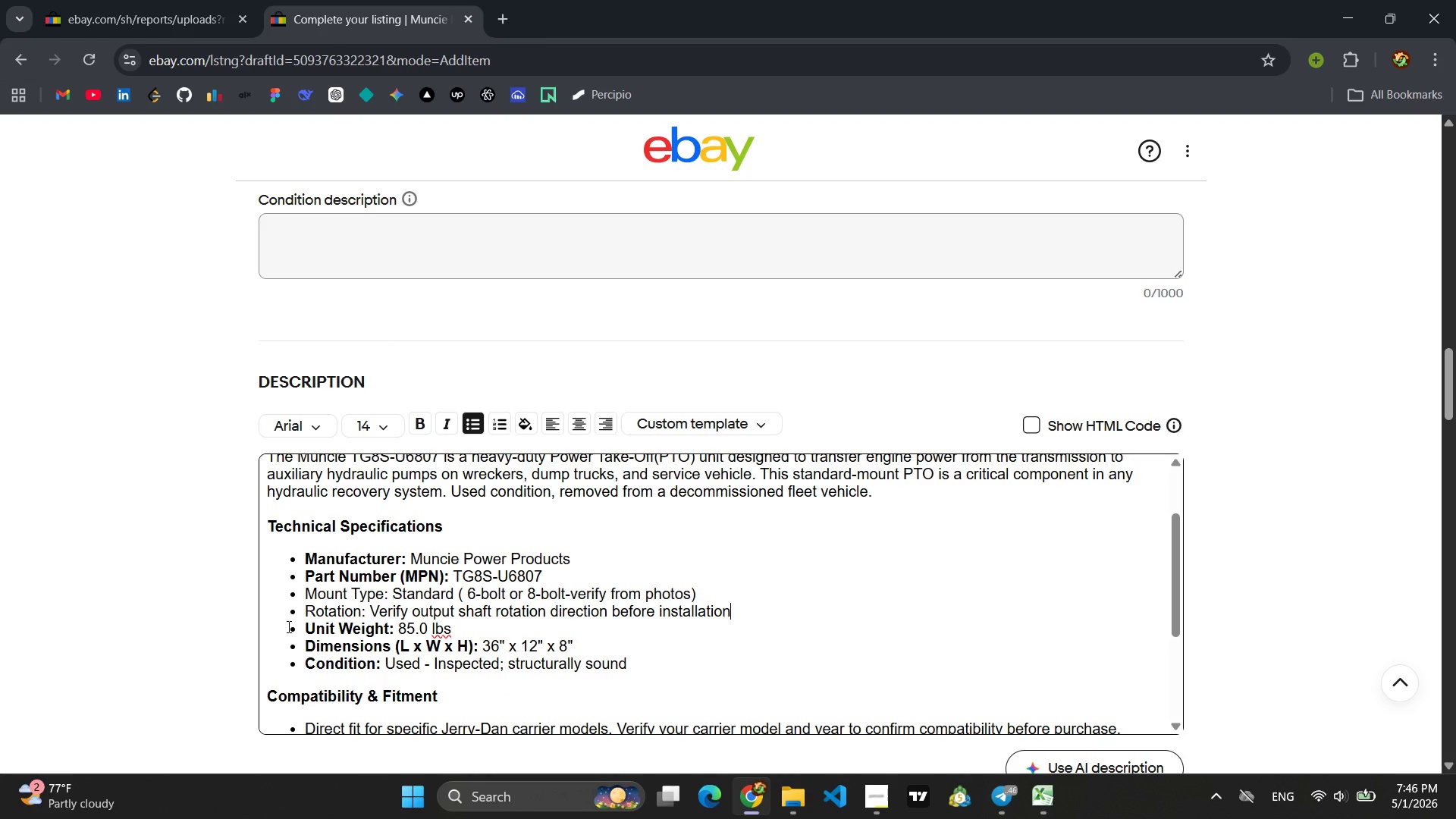 
left_click([406, 634])
 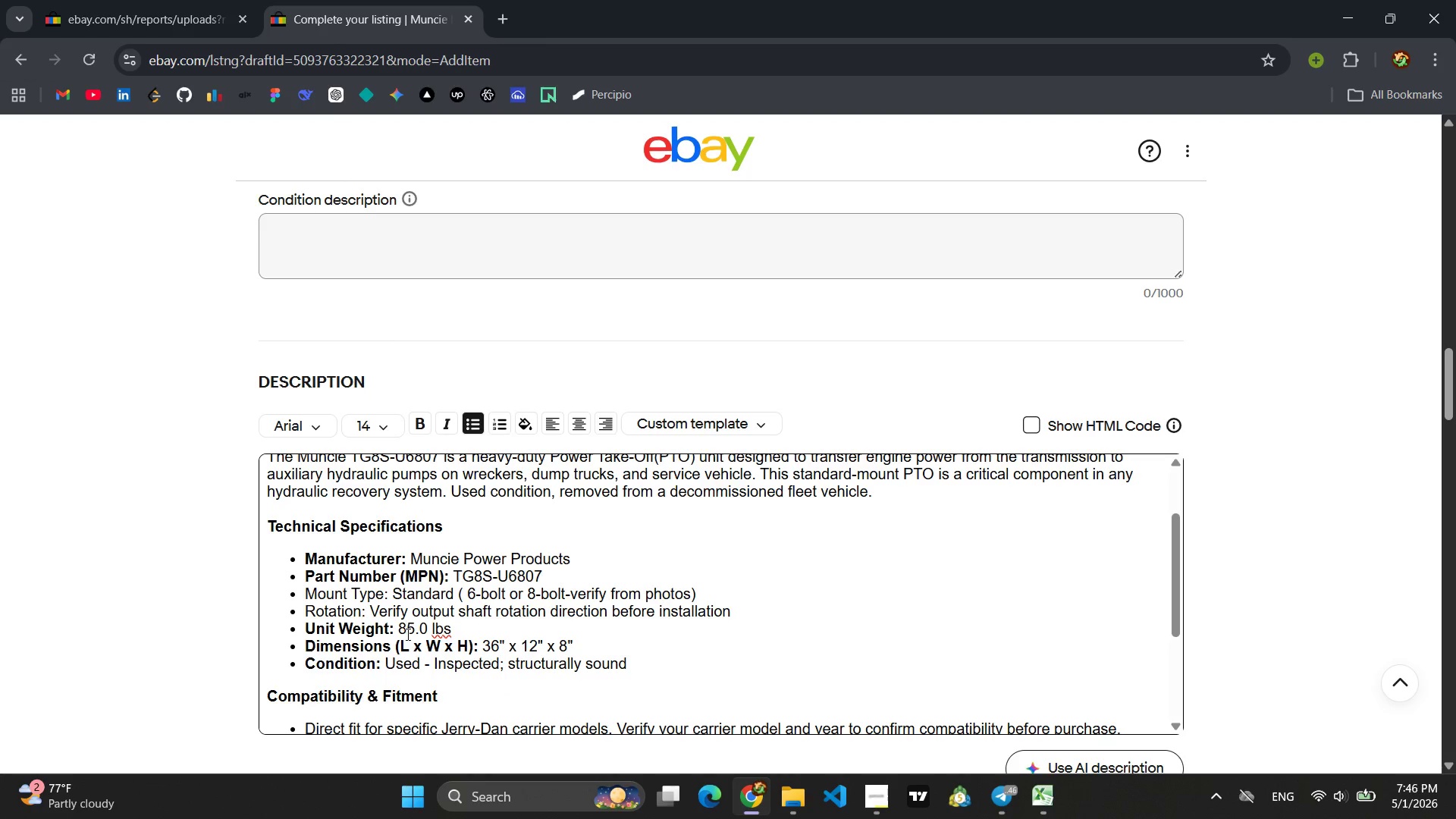 
key(Backspace)
 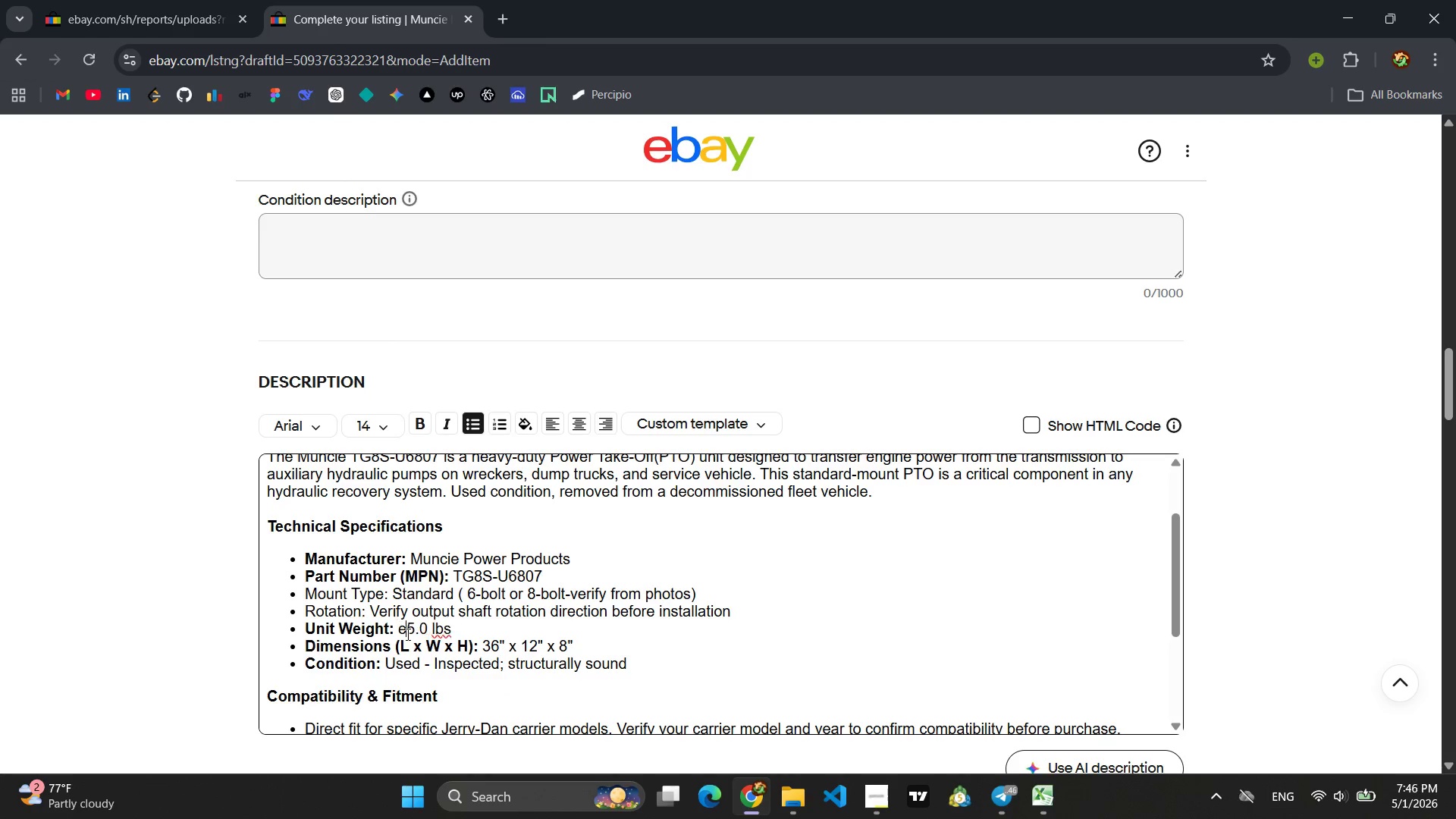 
key(E)
 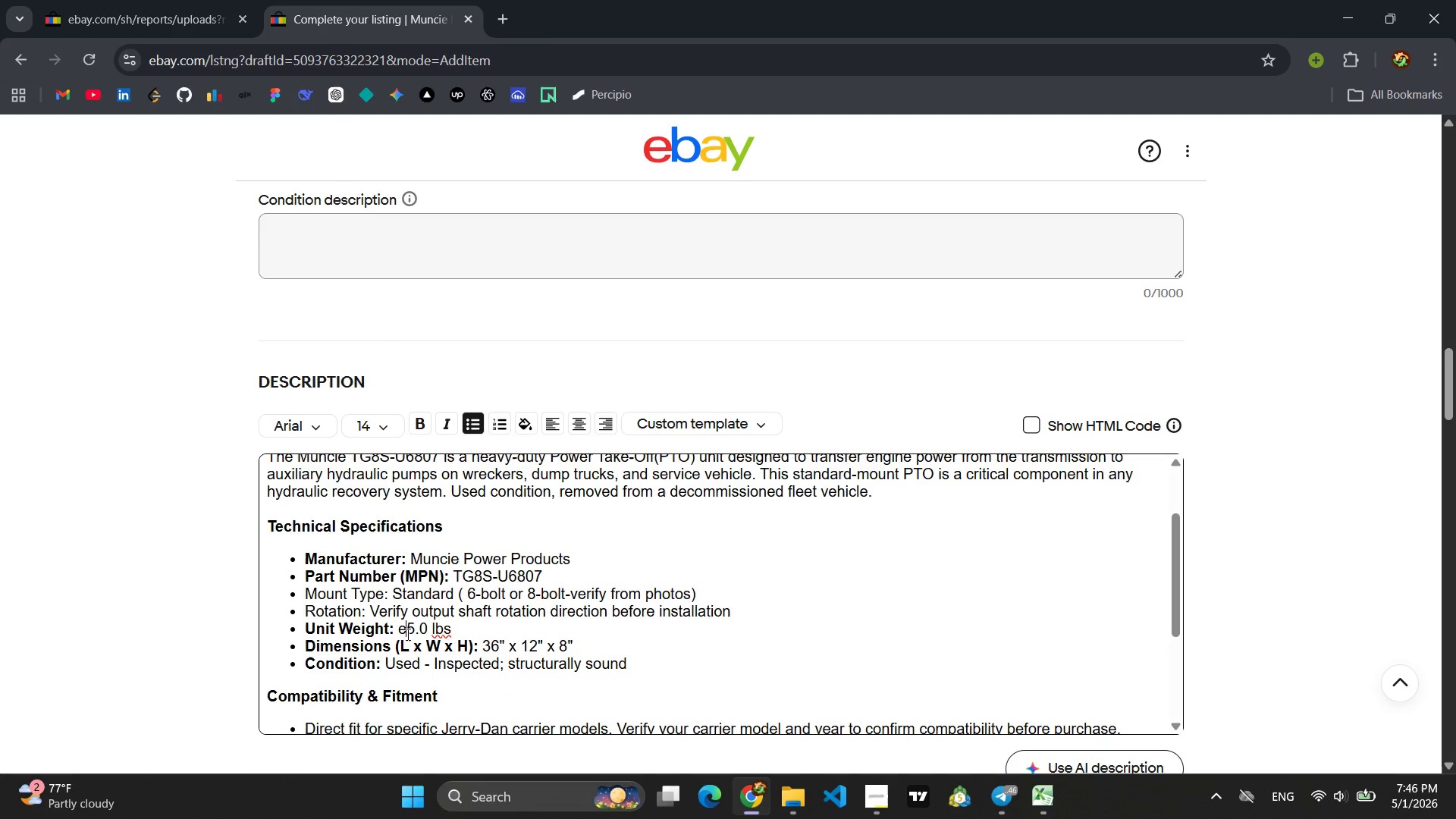 
key(Backspace)
 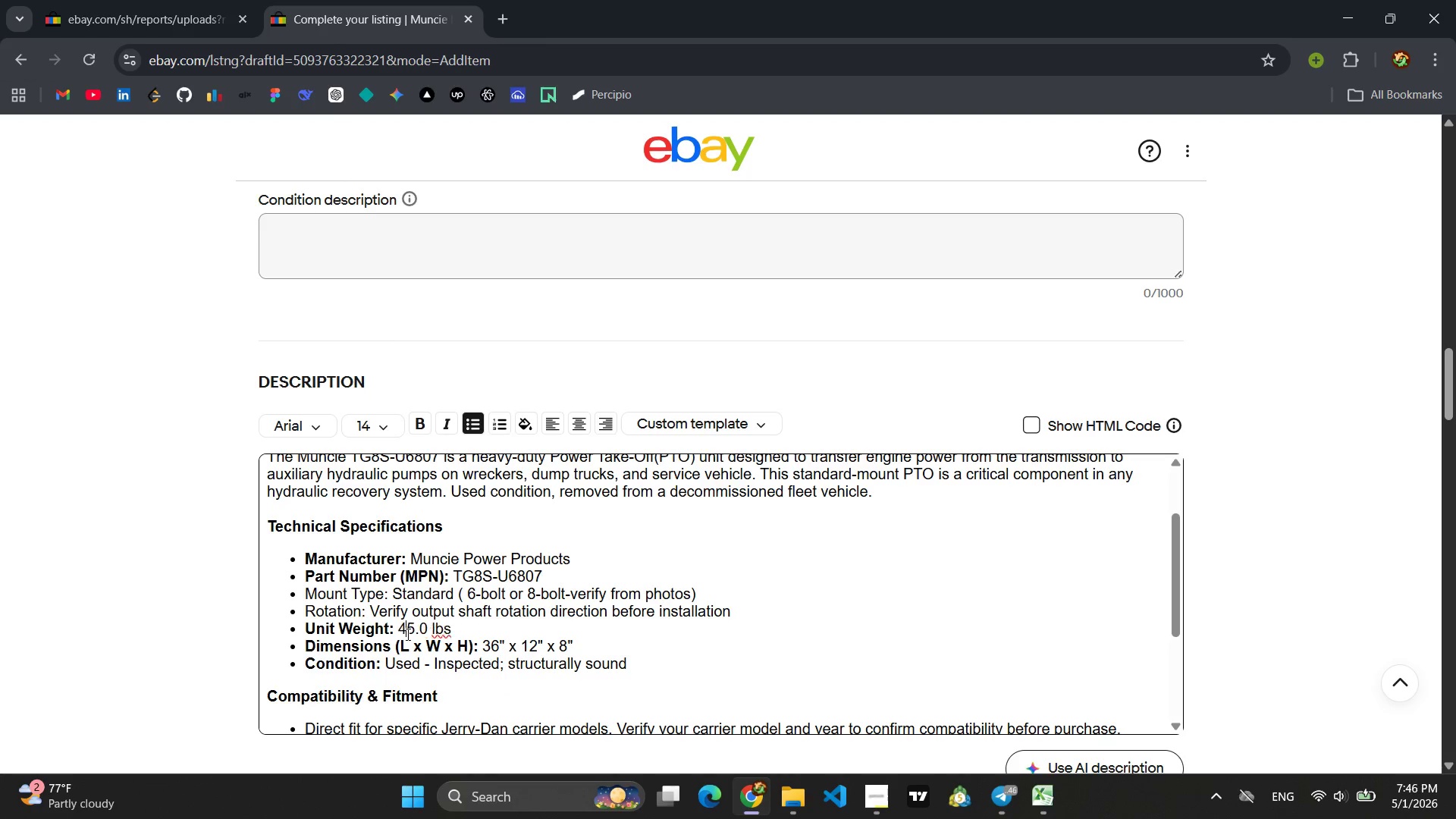 
key(4)
 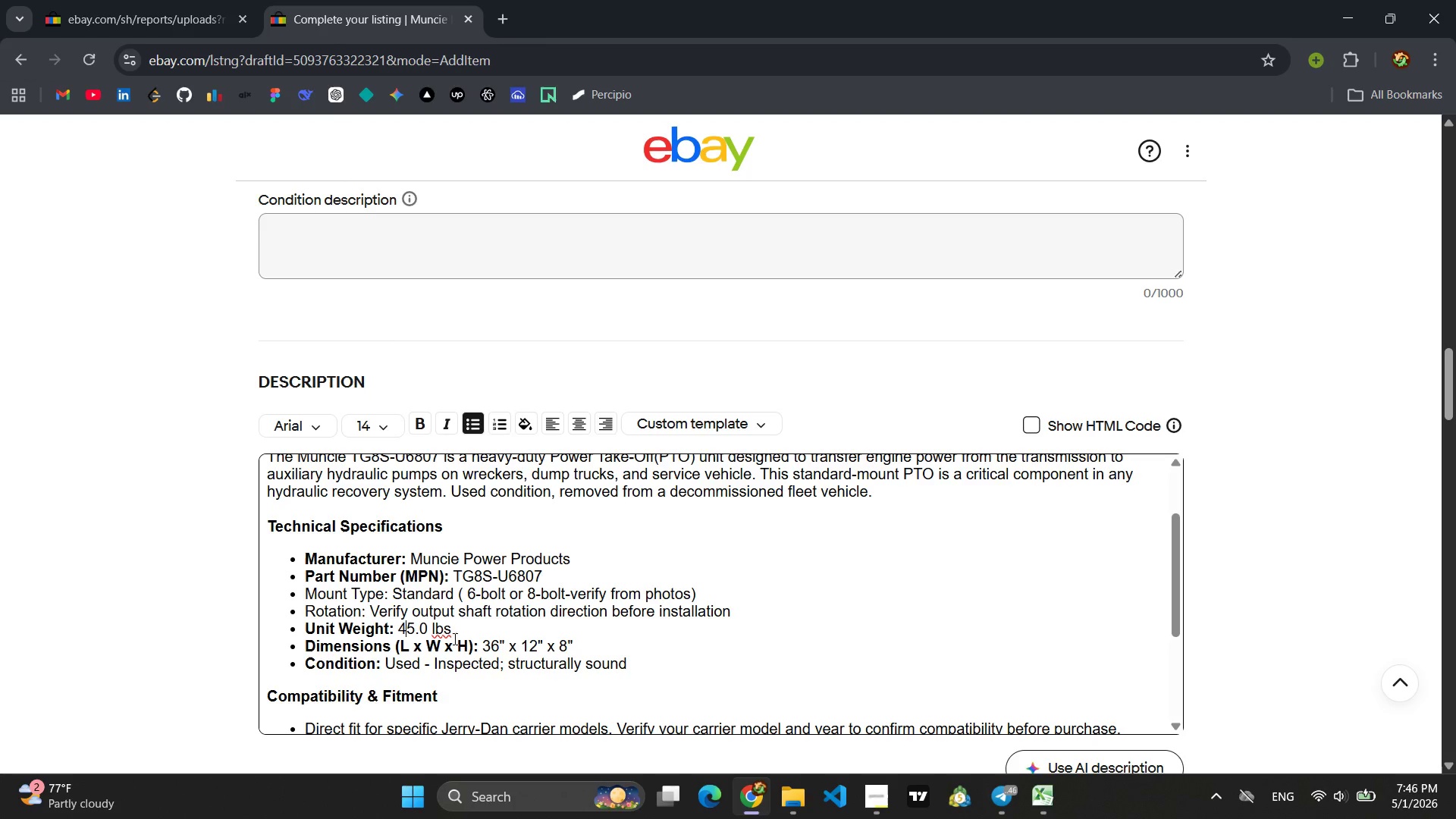 
left_click([491, 644])
 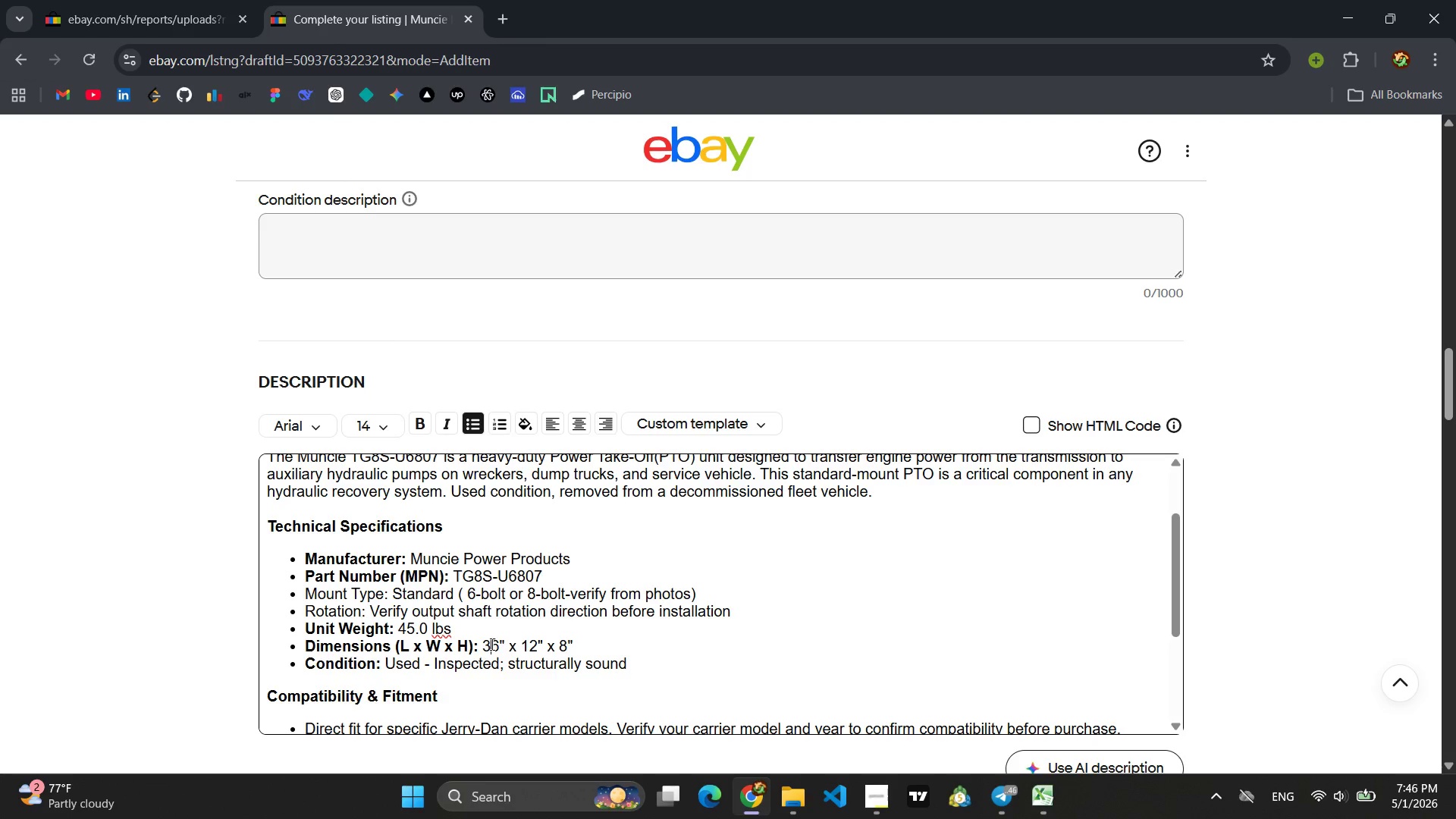 
key(Backspace)
 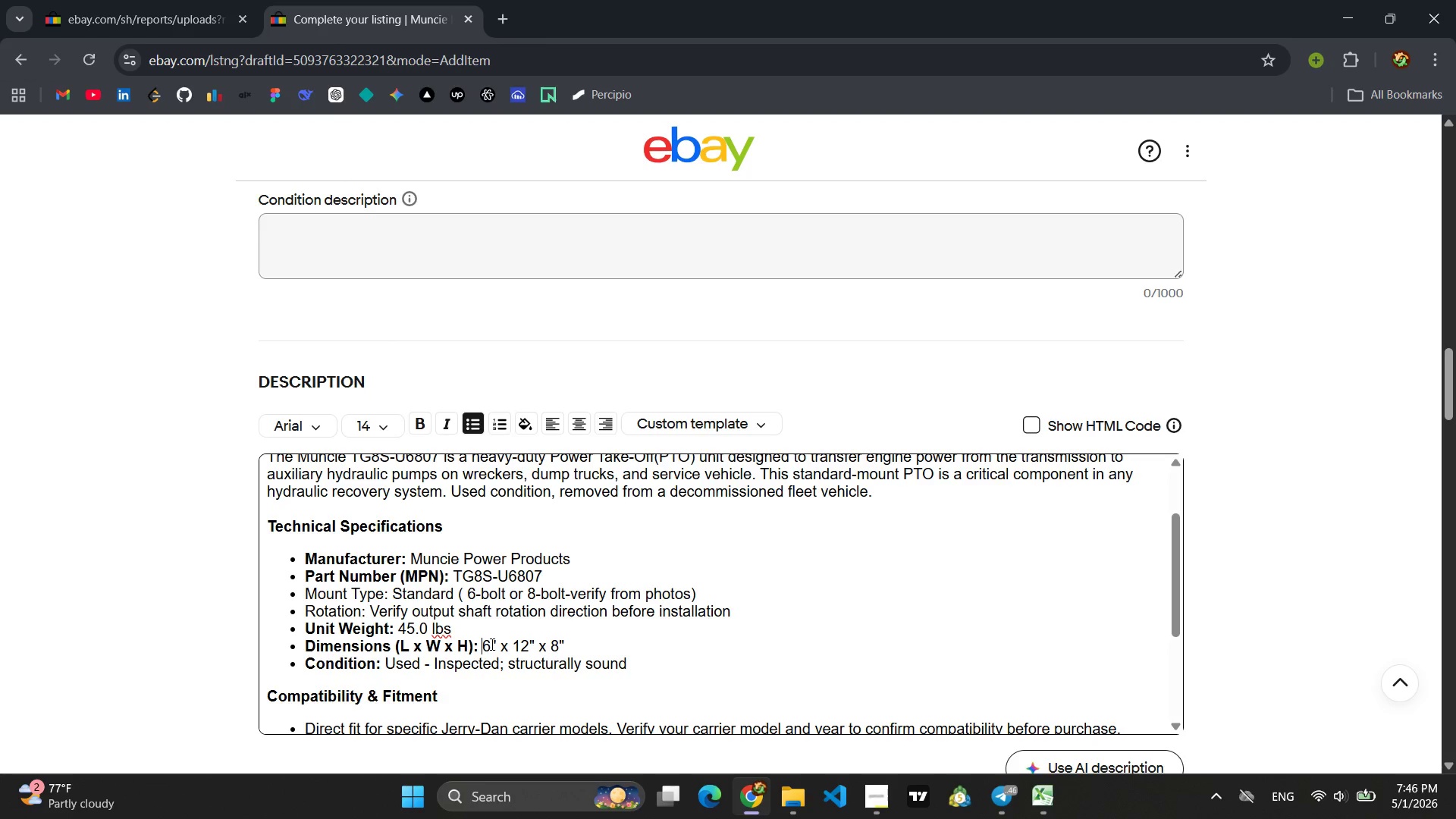 
key(2)
 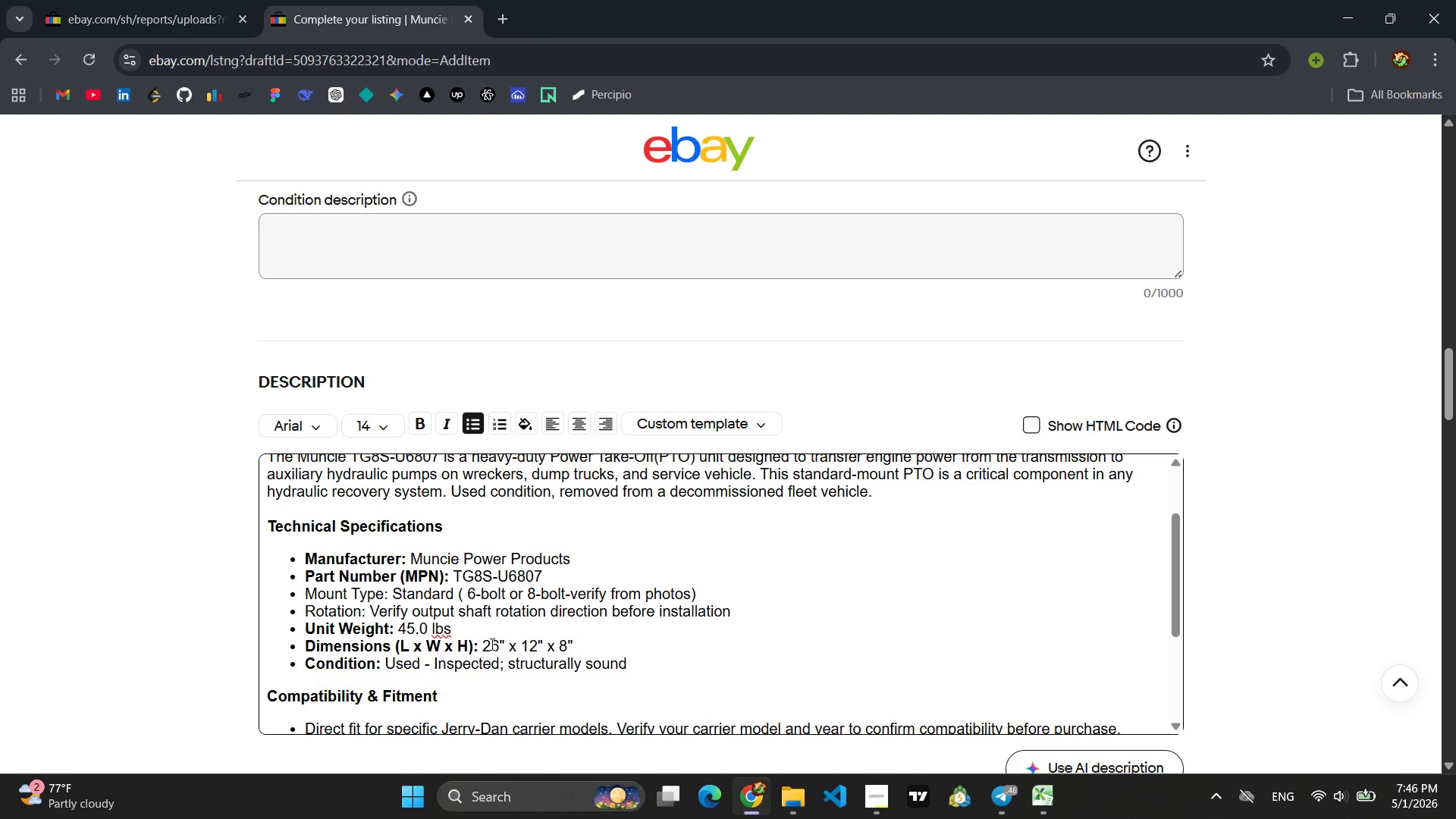 
key(Backspace)
 